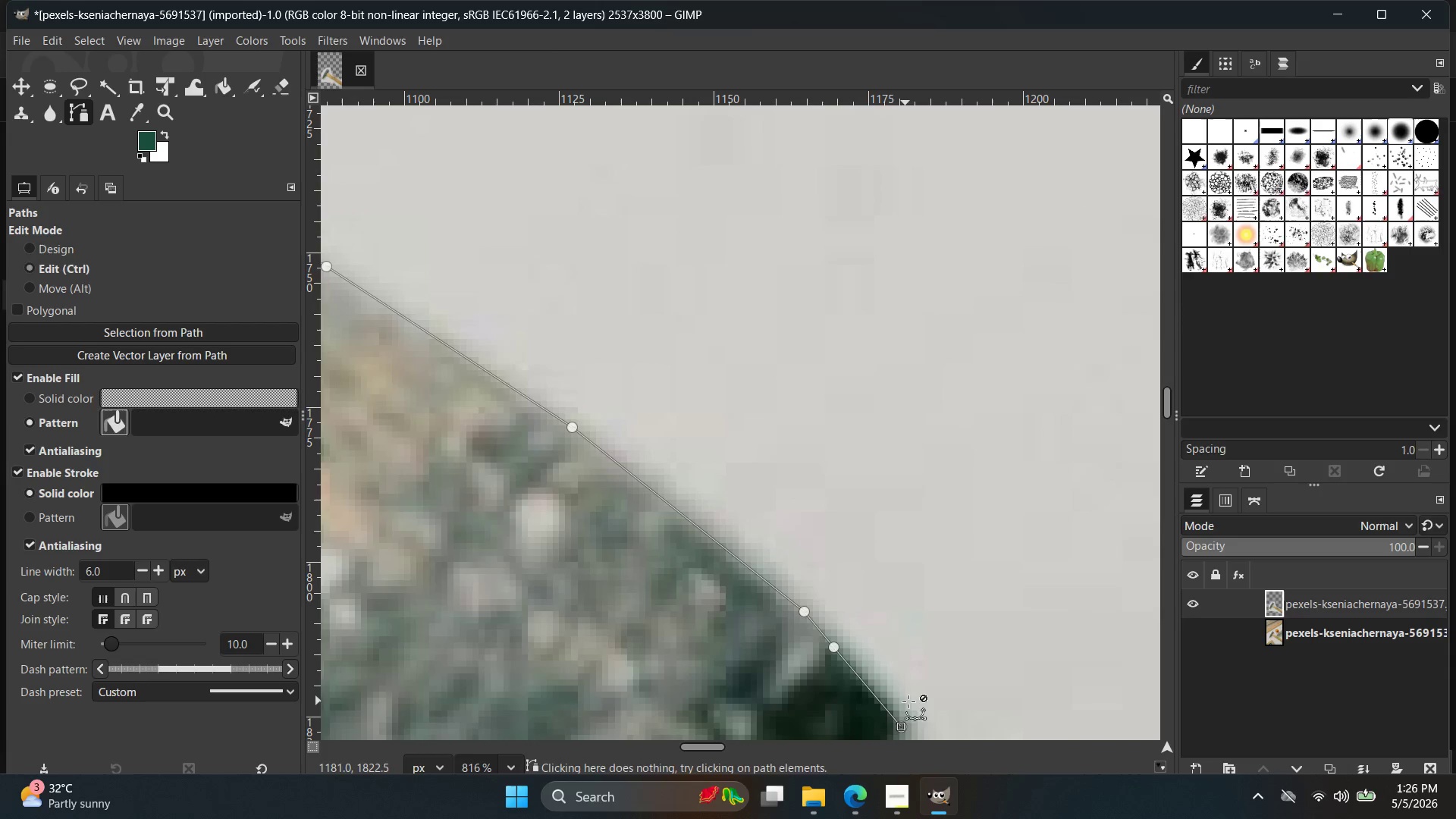 
hold_key(key=Space, duration=0.66)
 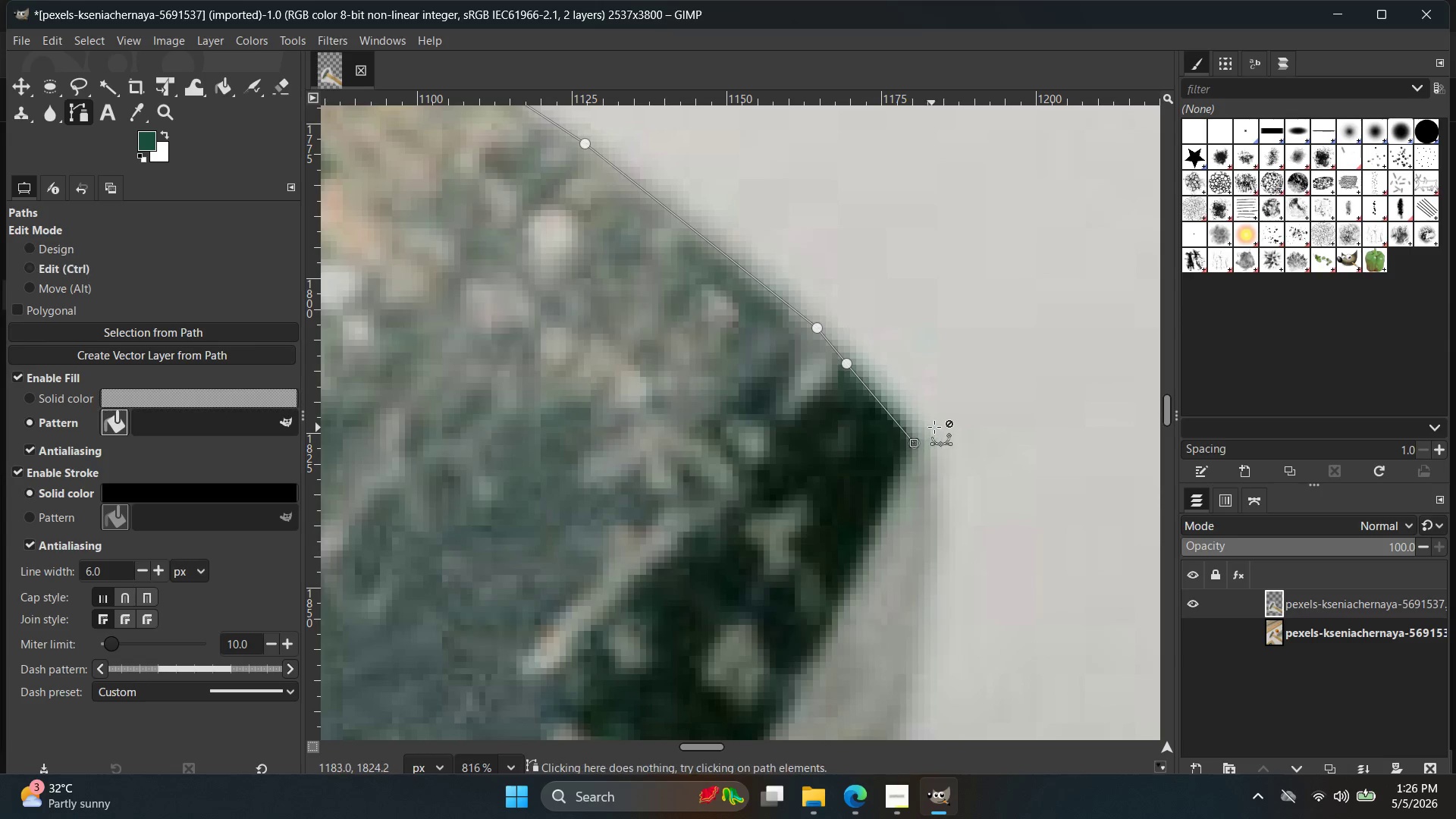 
key(Control+Z)
 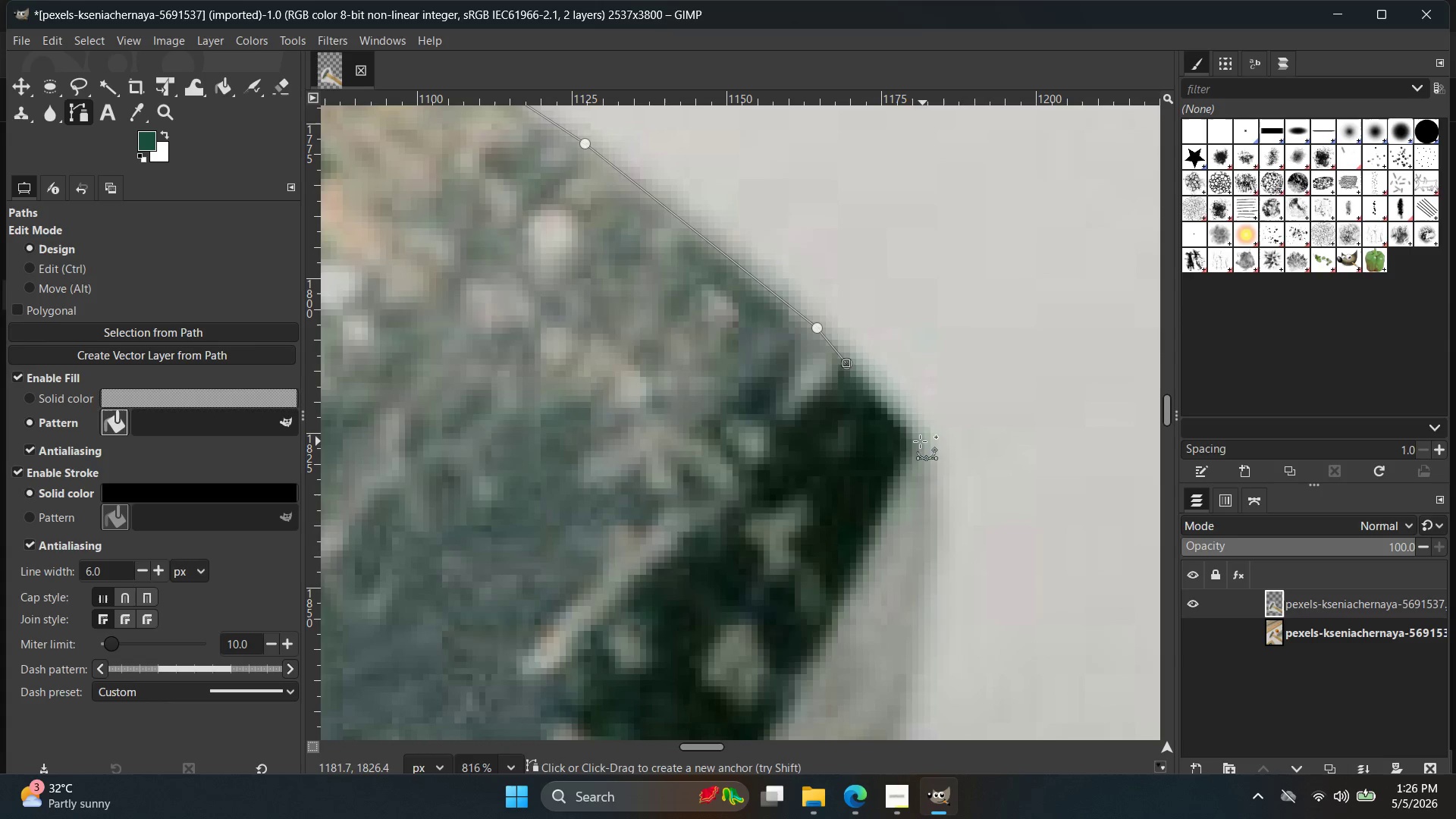 
left_click([911, 443])
 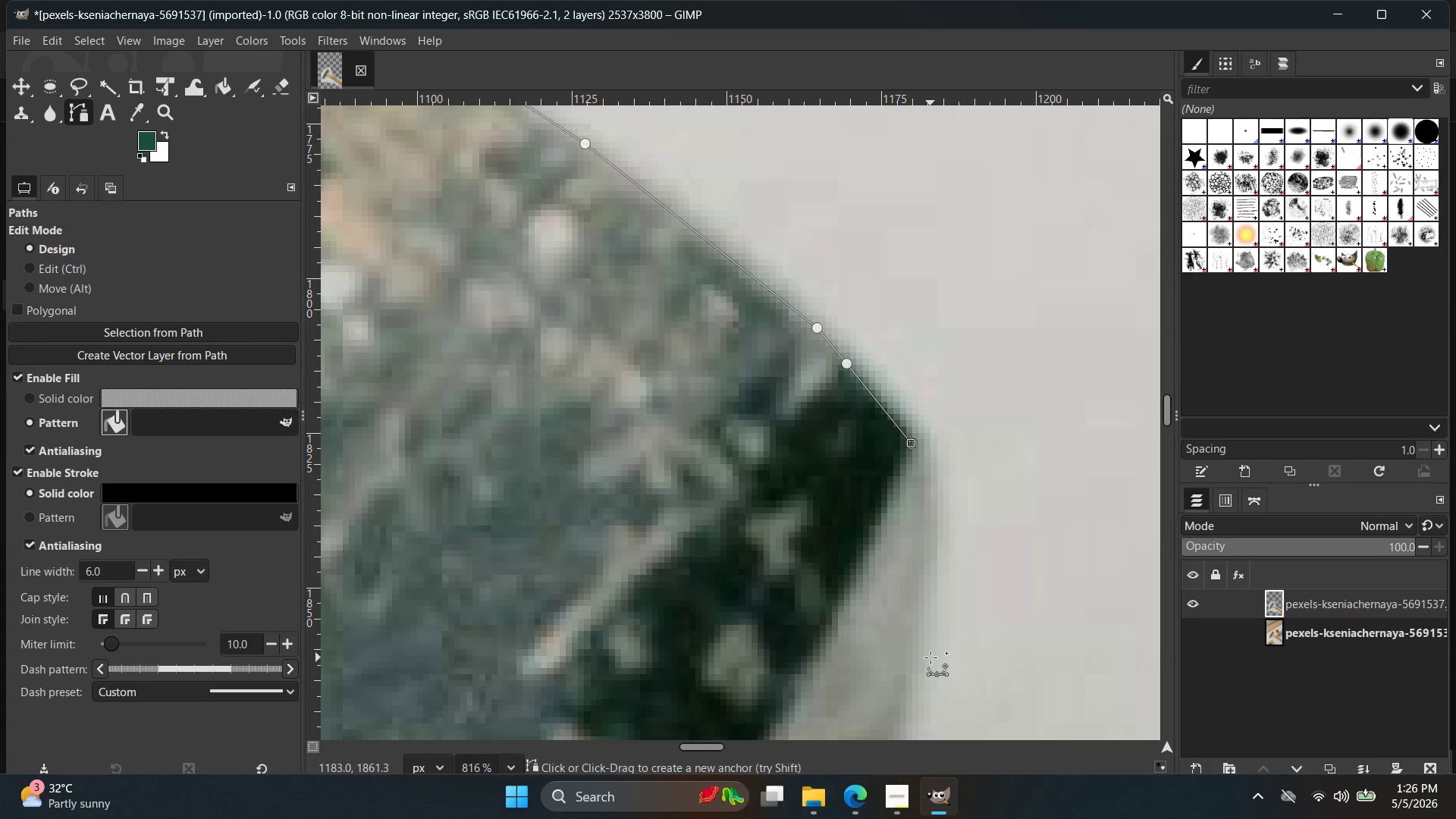 
left_click_drag(start_coordinate=[929, 659], to_coordinate=[912, 716])
 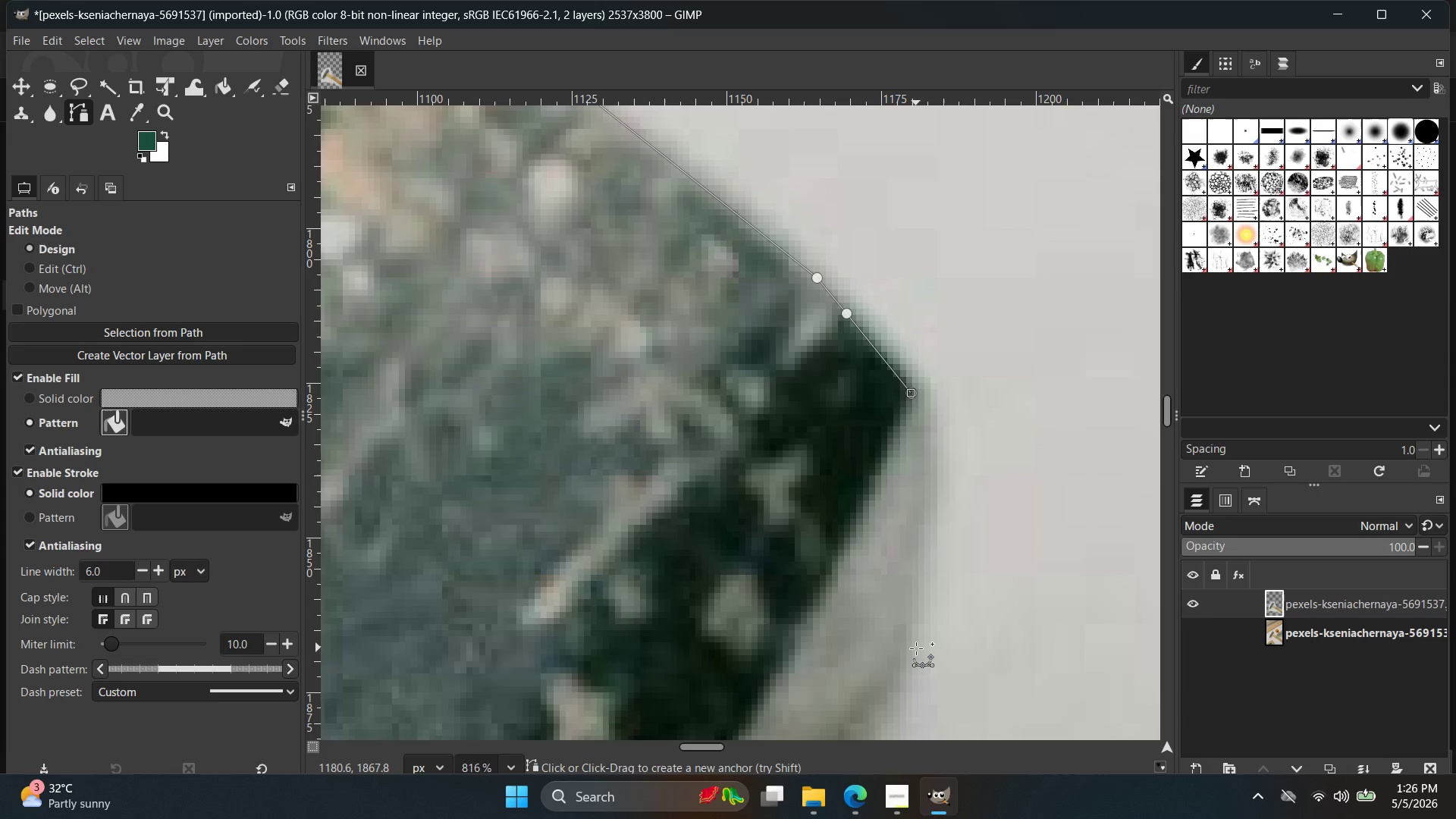 
key(Control+ControlLeft)
 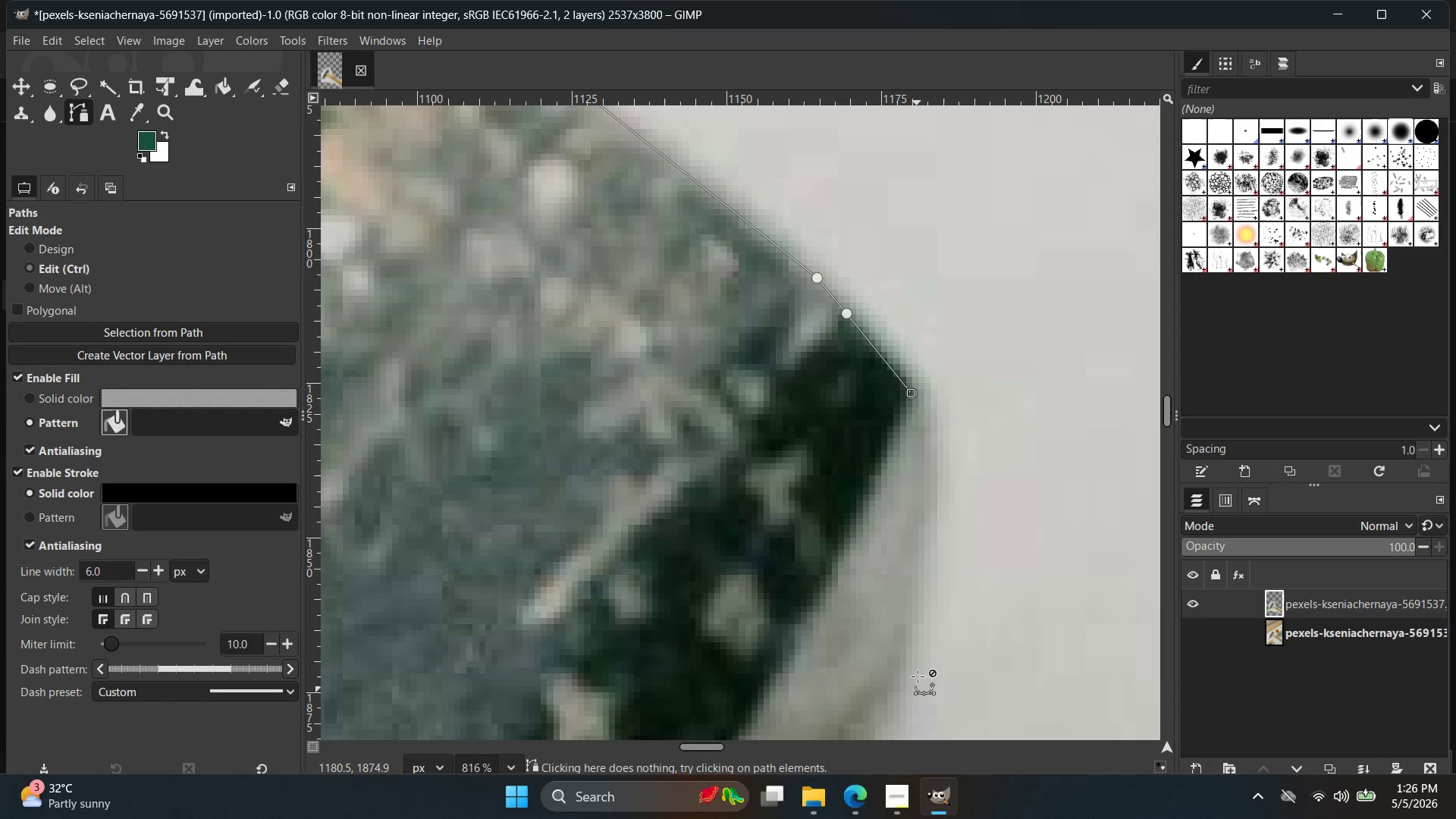 
key(Control+Z)
 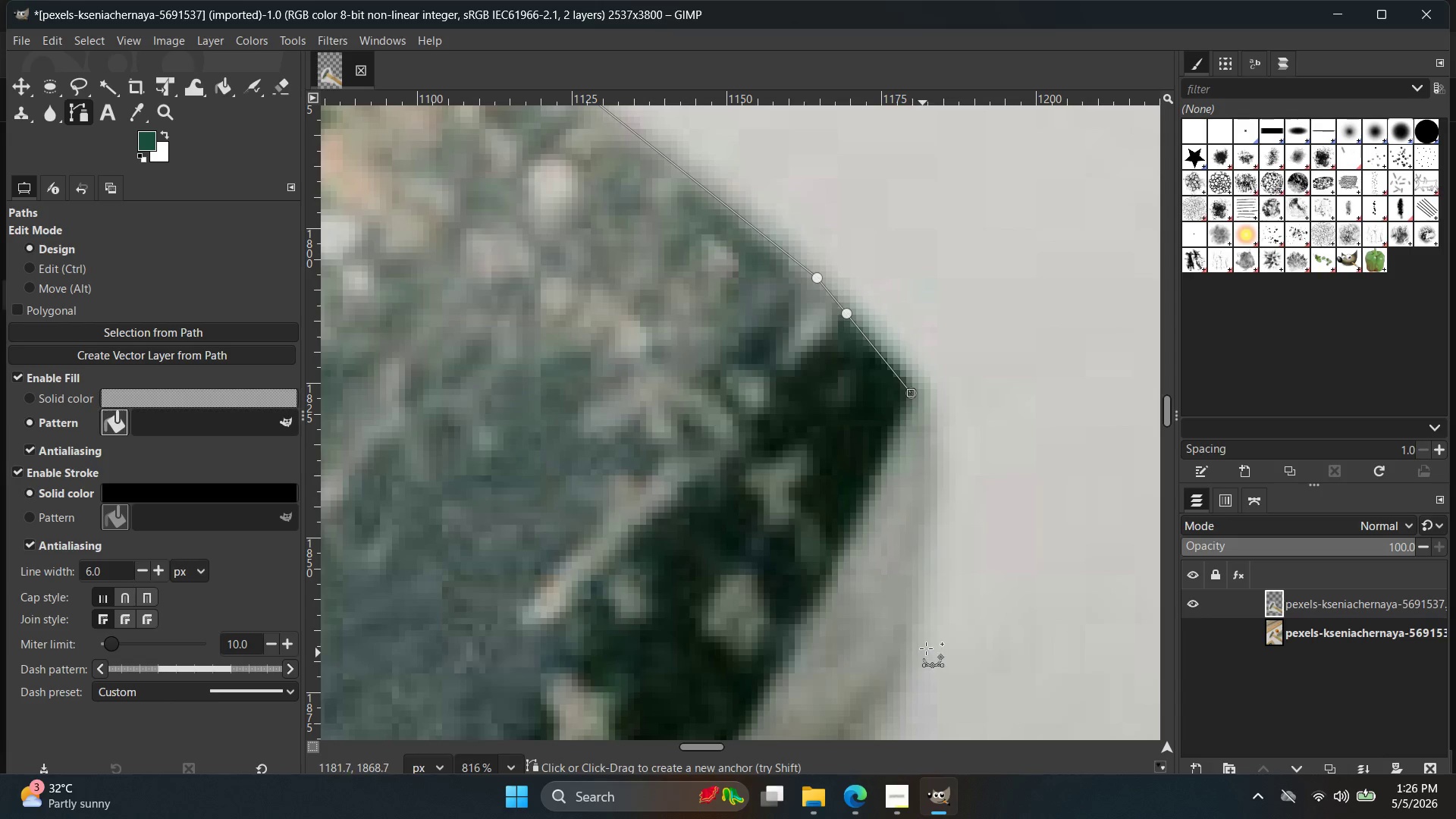 
hold_key(key=ControlLeft, duration=0.5)
 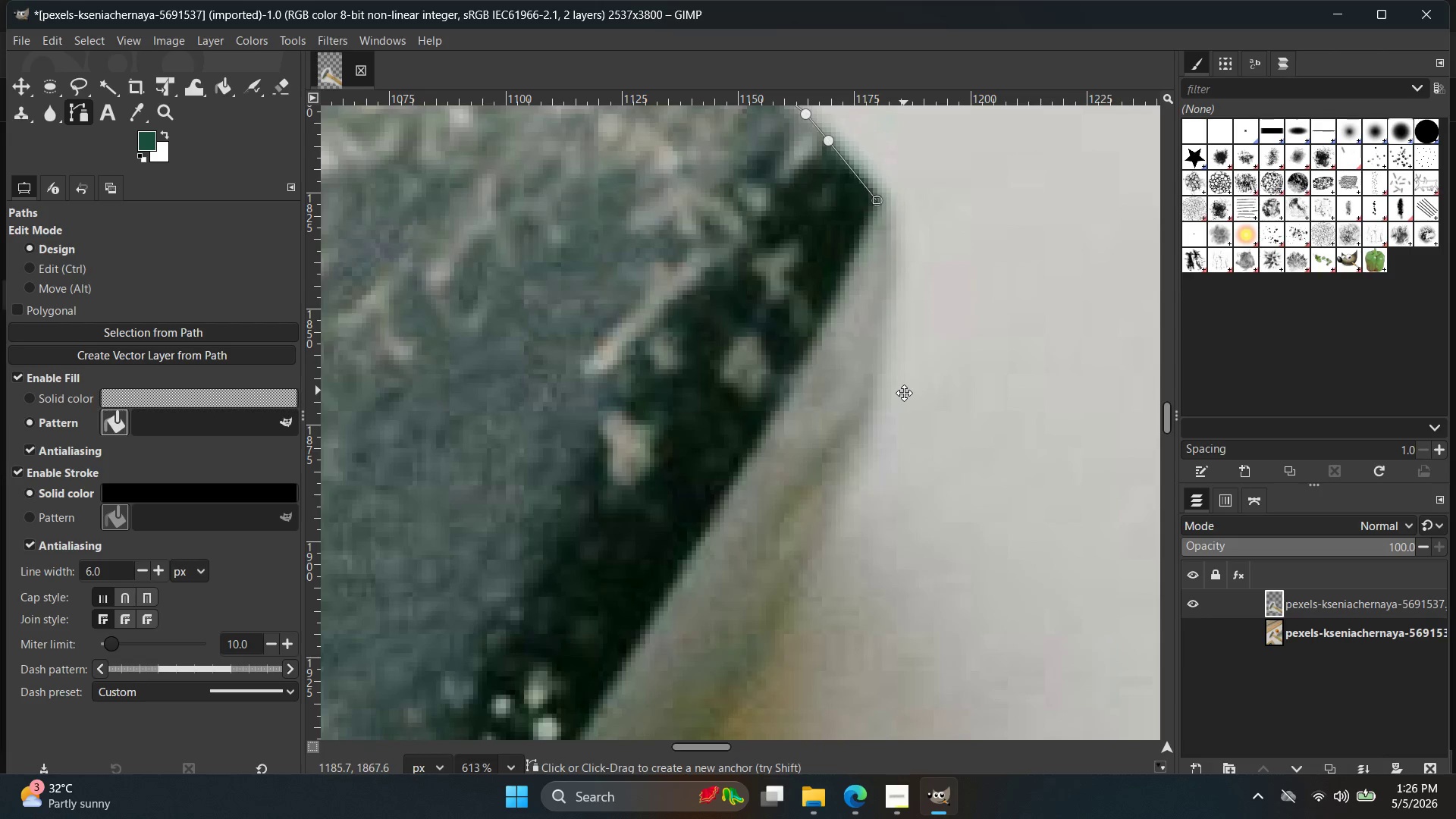 
hold_key(key=Space, duration=0.59)
 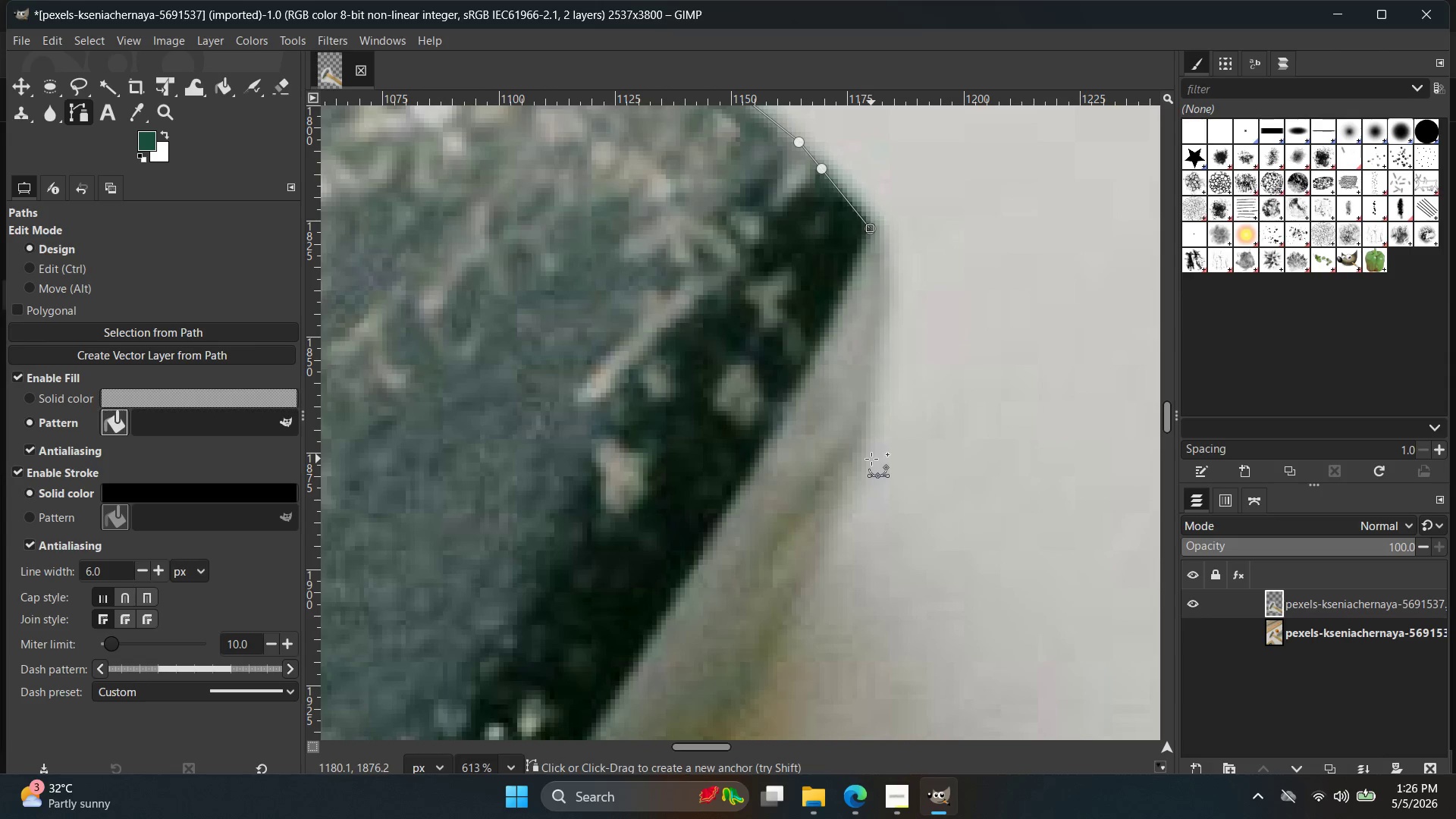 
scroll: coordinate [937, 647], scroll_direction: down, amount: 3.0
 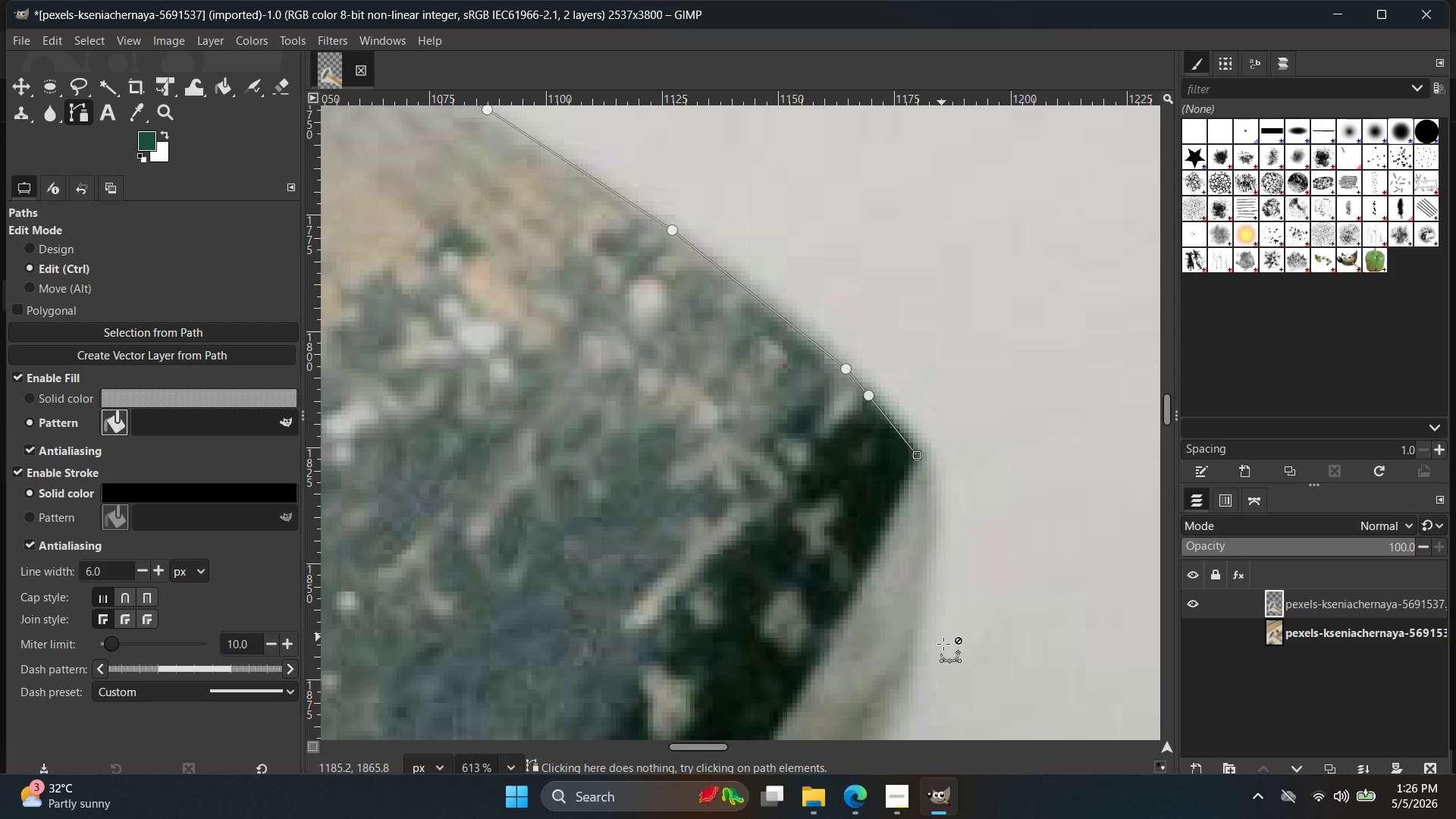 
left_click_drag(start_coordinate=[871, 459], to_coordinate=[855, 570])
 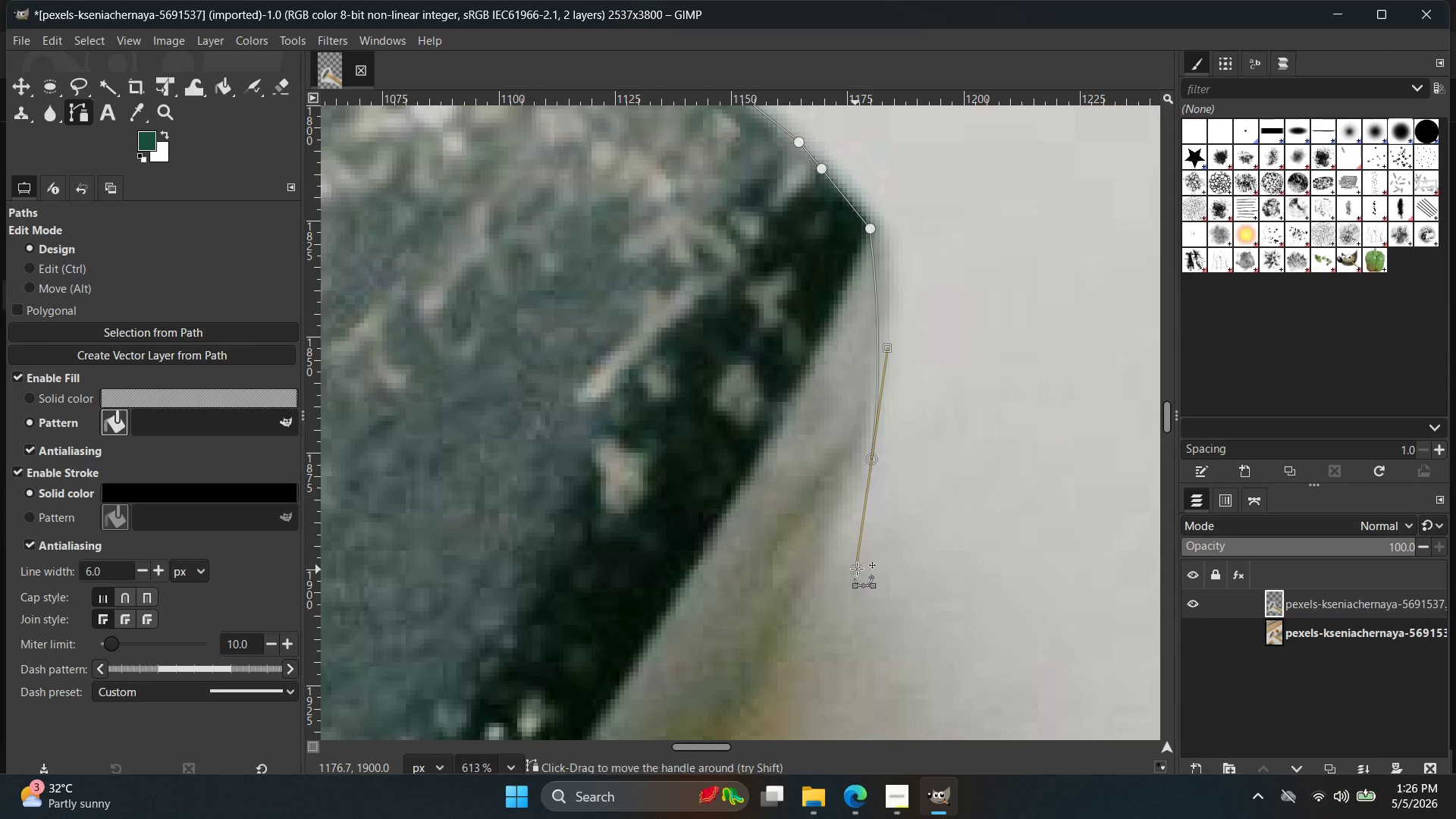 
key(Control+ControlLeft)
 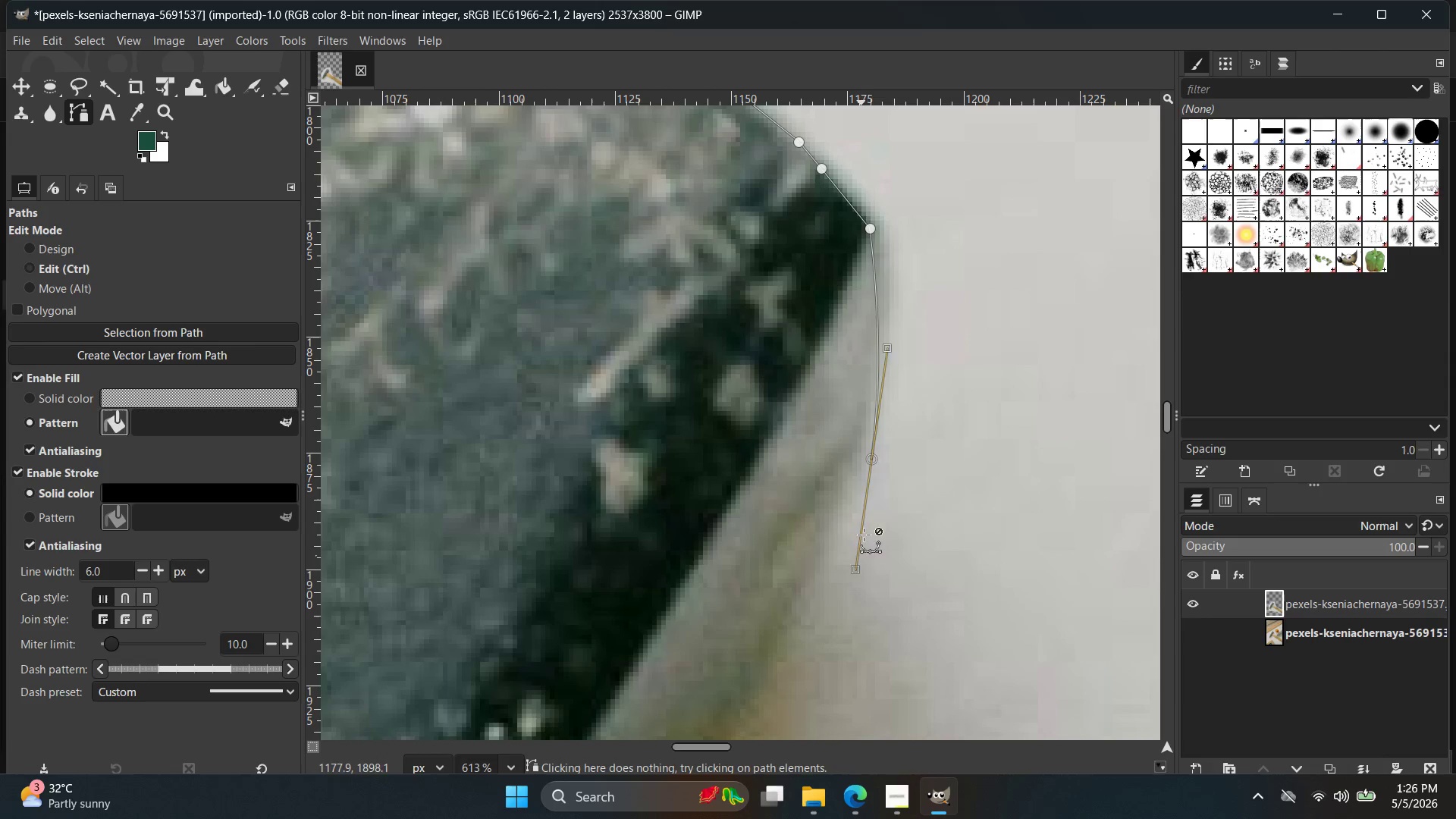 
key(Control+Z)
 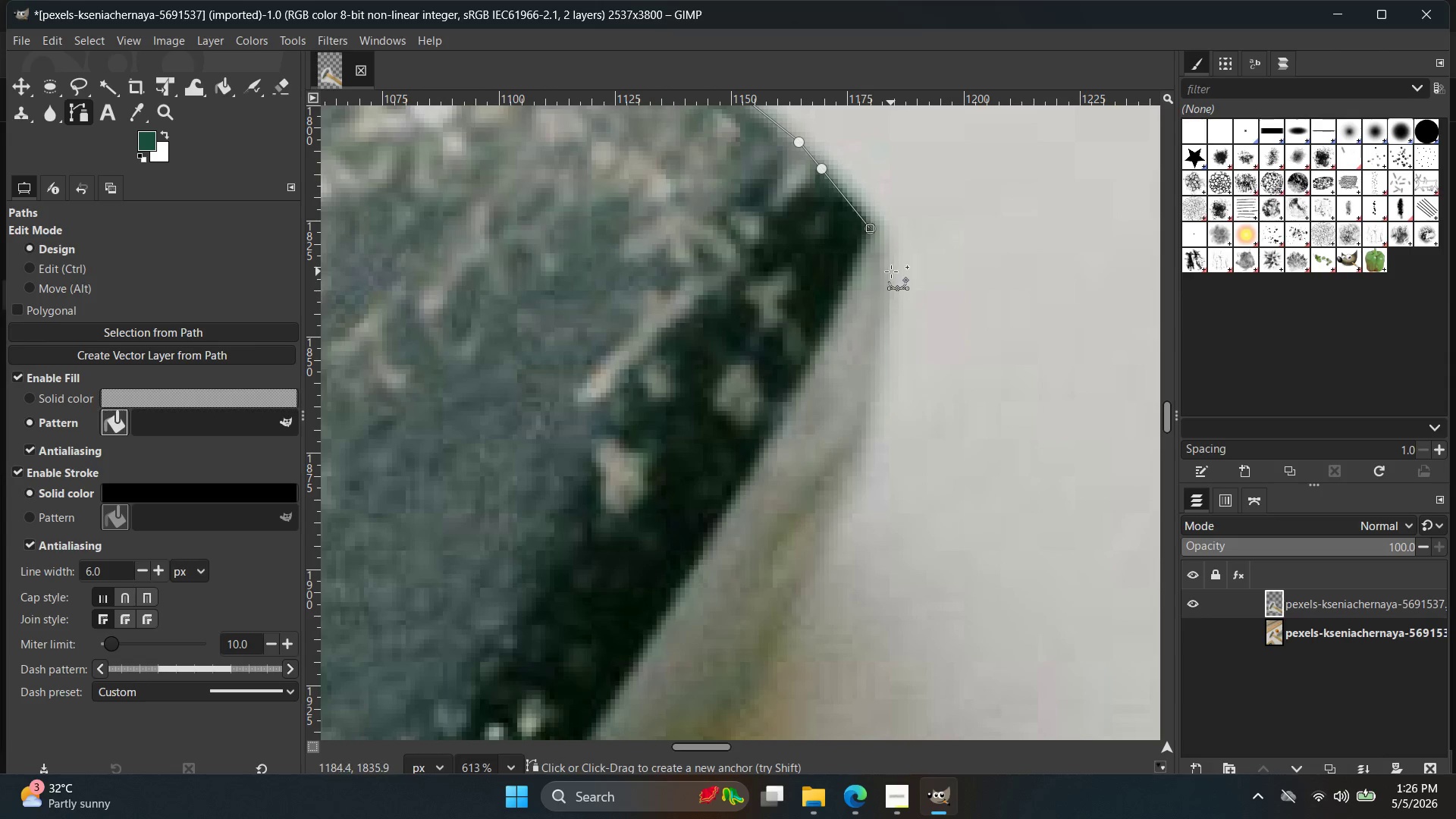 
left_click_drag(start_coordinate=[891, 273], to_coordinate=[897, 316])
 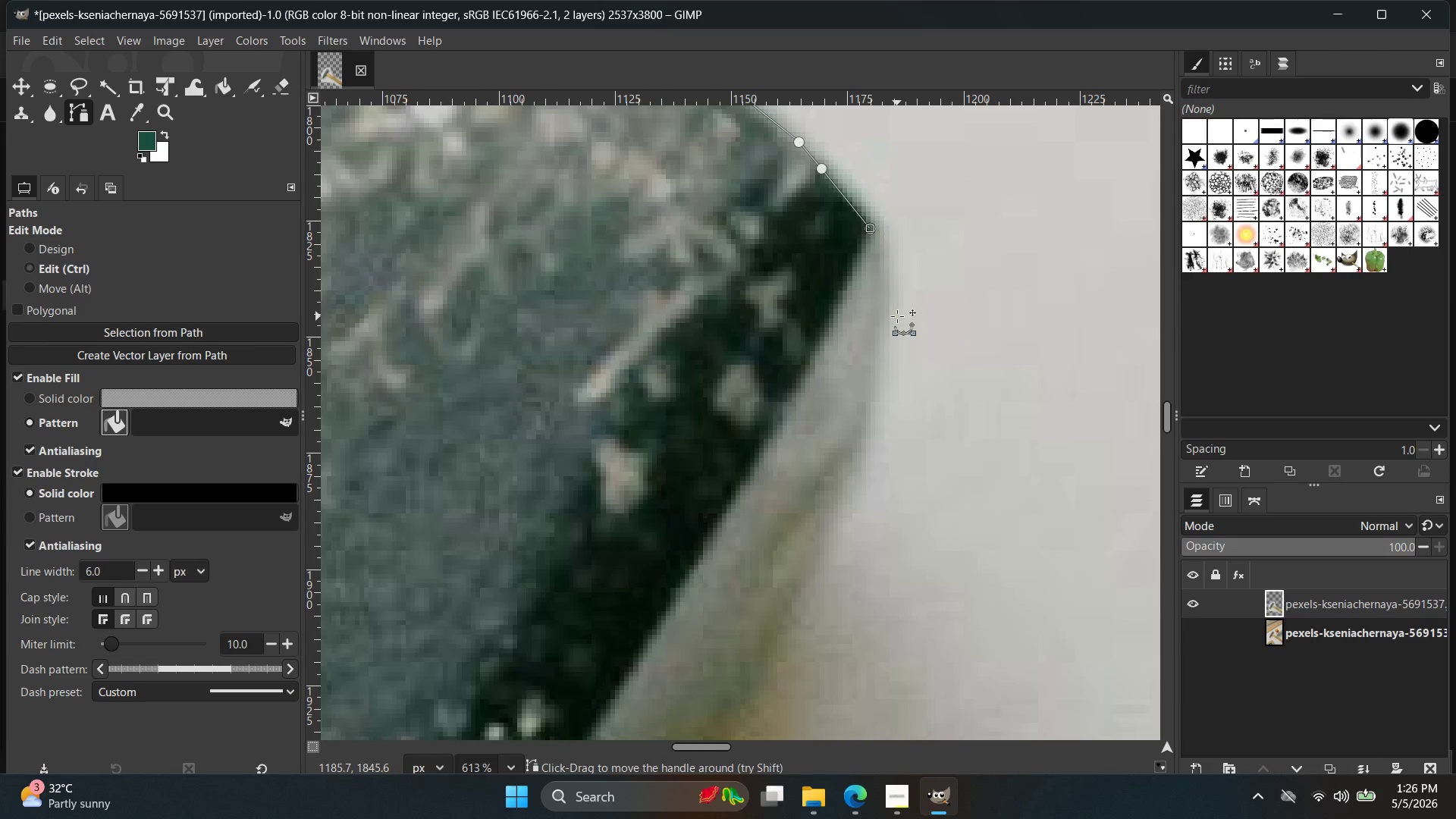 
key(Control+ControlLeft)
 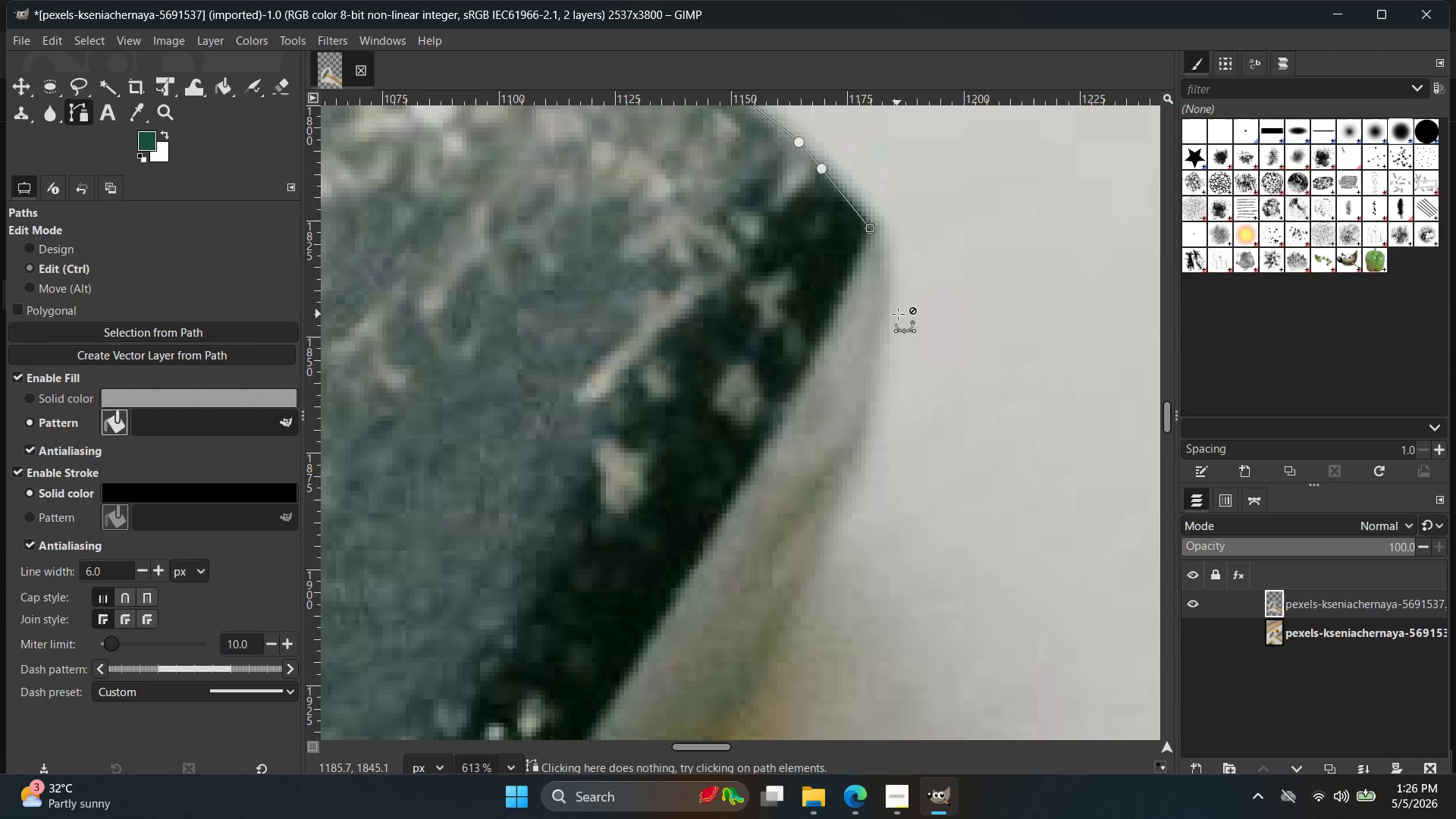 
key(Control+Z)
 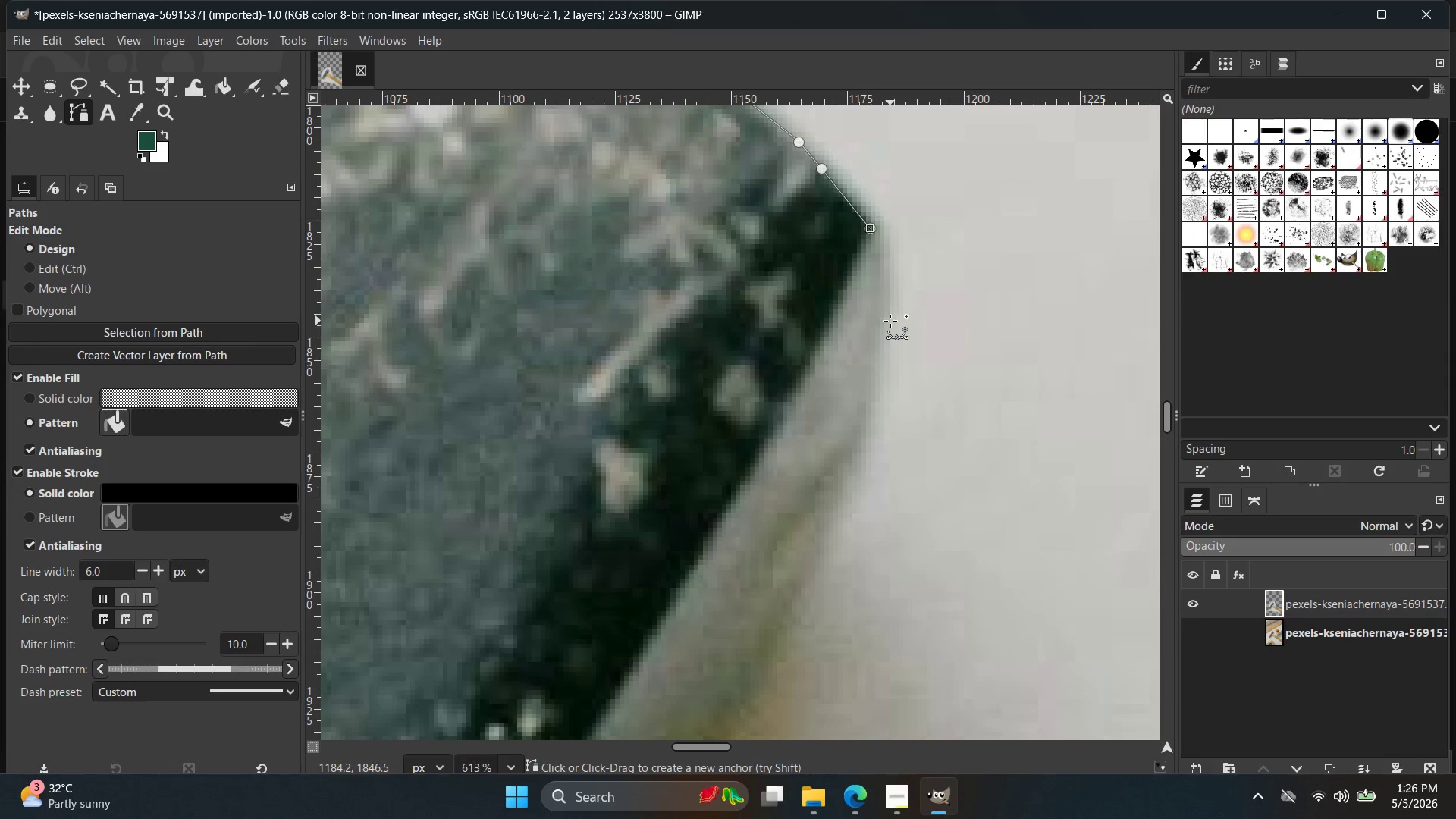 
left_click_drag(start_coordinate=[890, 321], to_coordinate=[893, 419])
 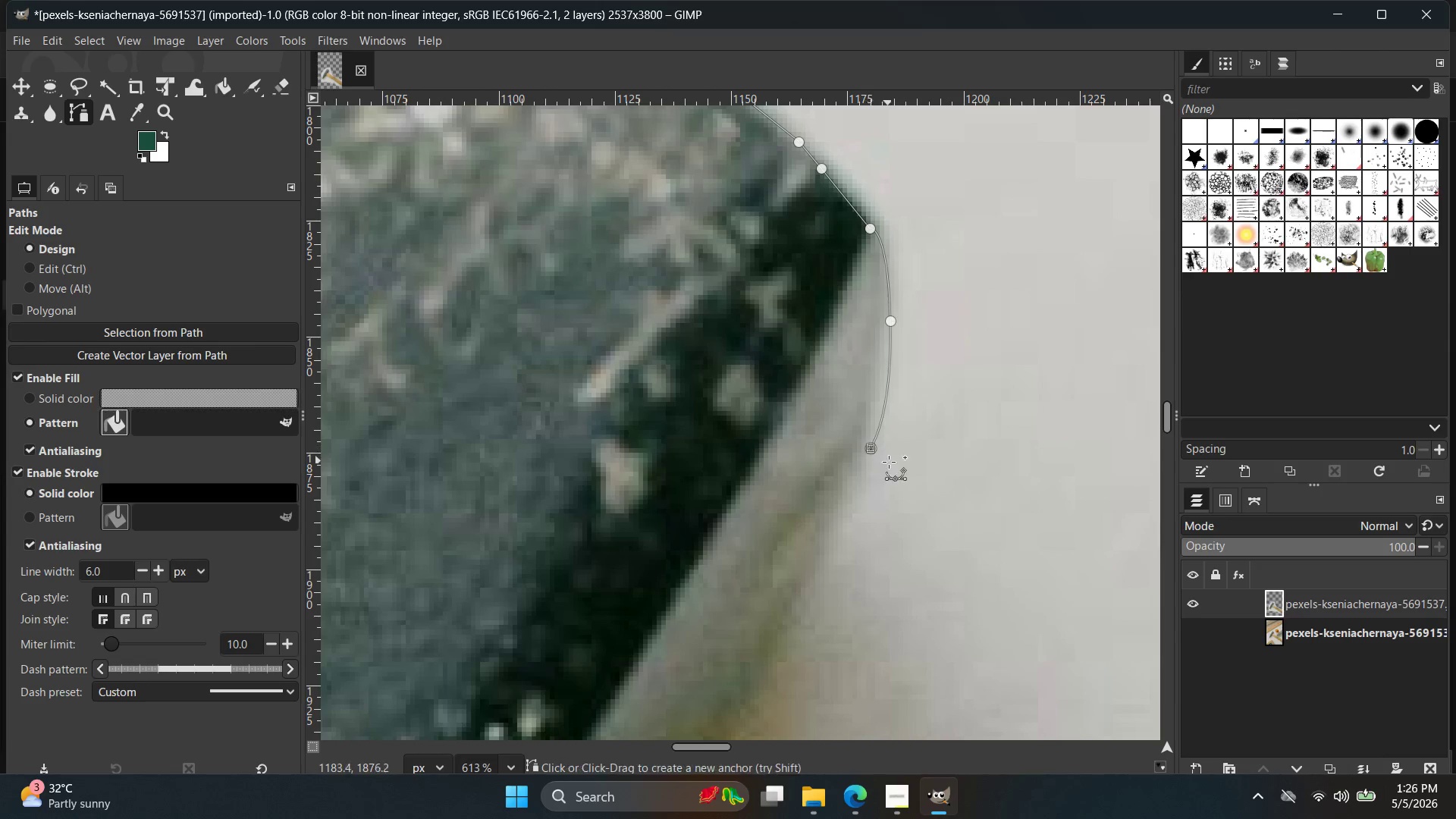 
key(Control+ControlLeft)
 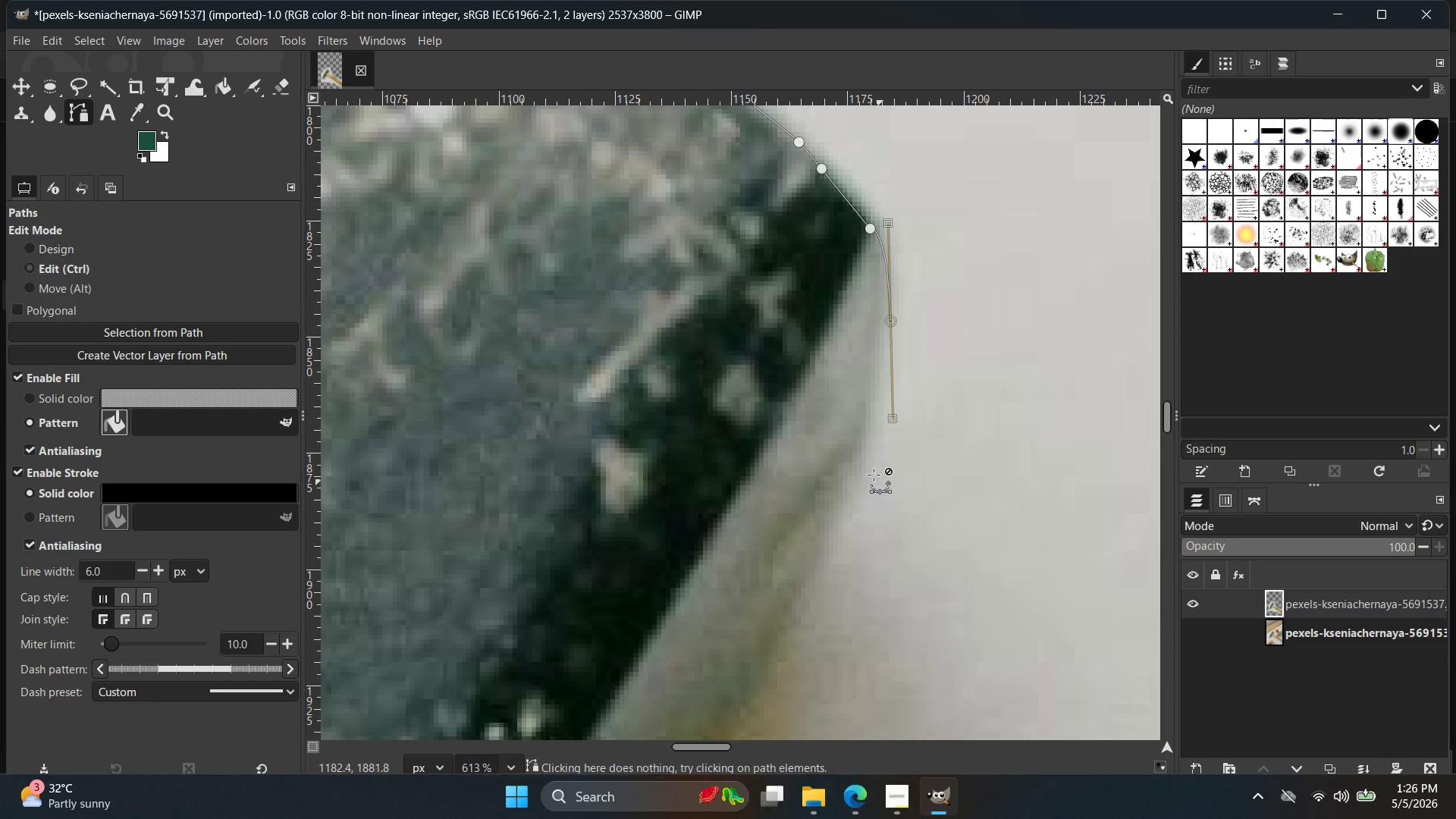 
key(Control+Z)
 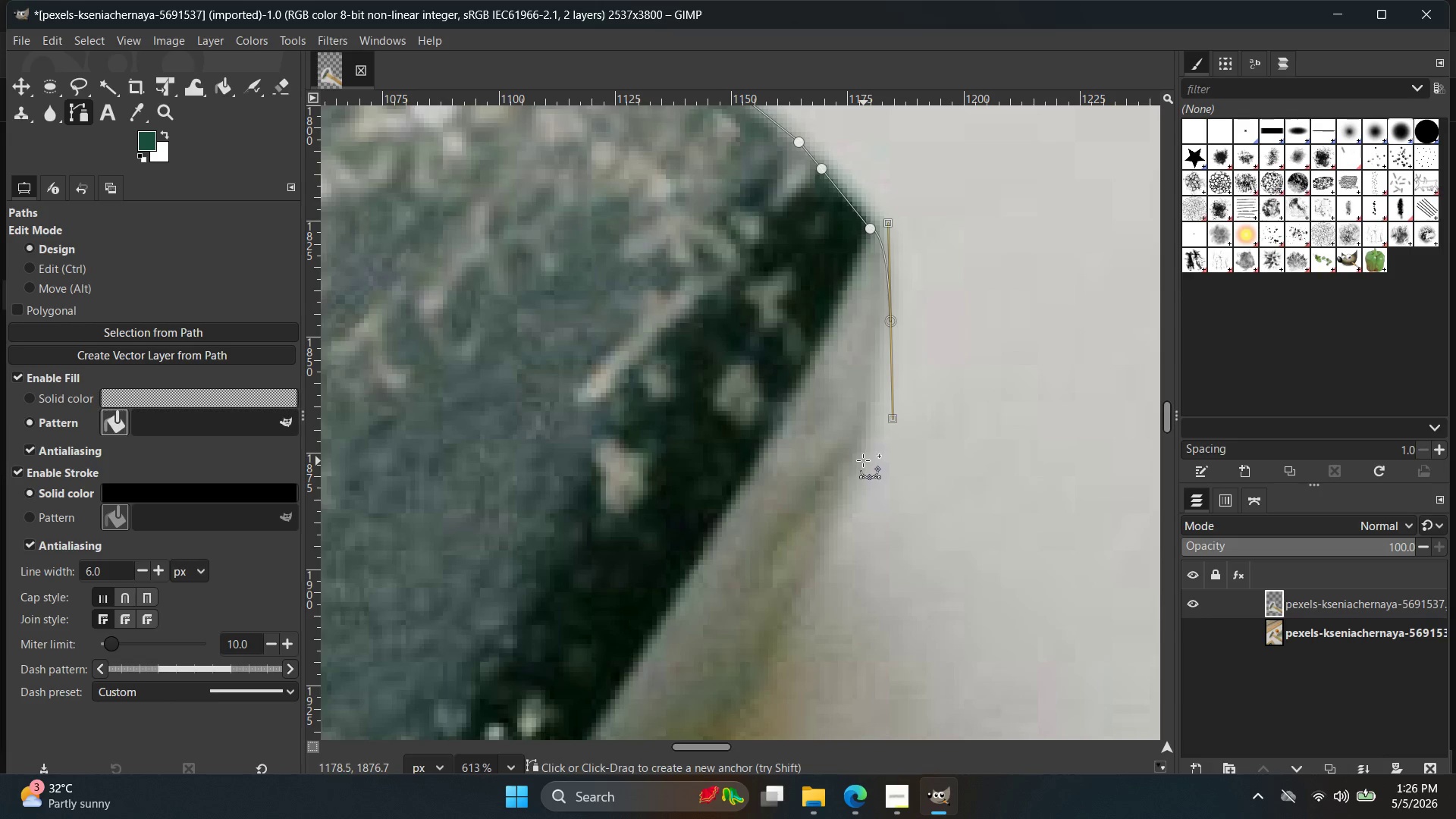 
left_click([861, 458])
 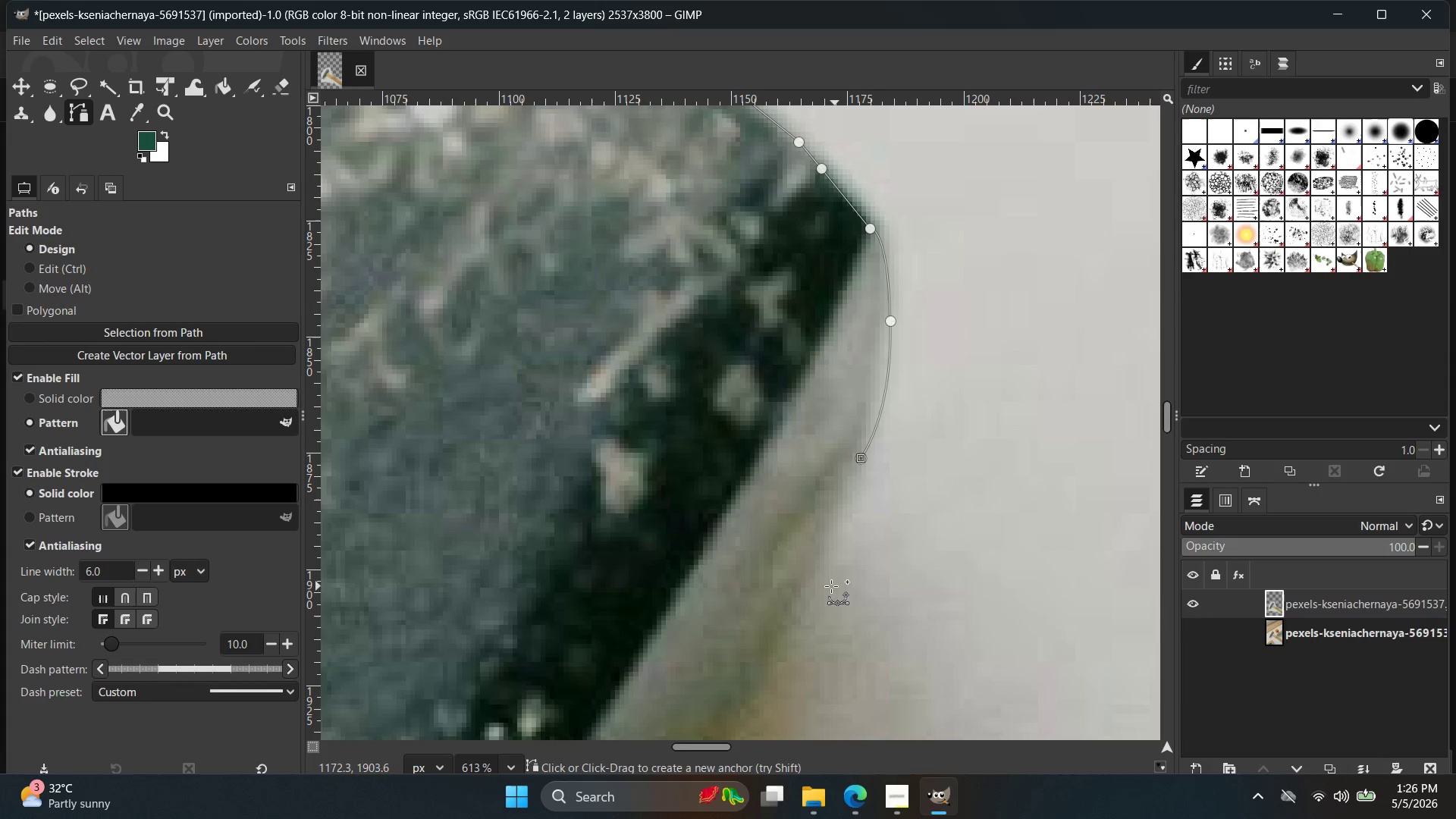 
left_click_drag(start_coordinate=[764, 649], to_coordinate=[763, 653])
 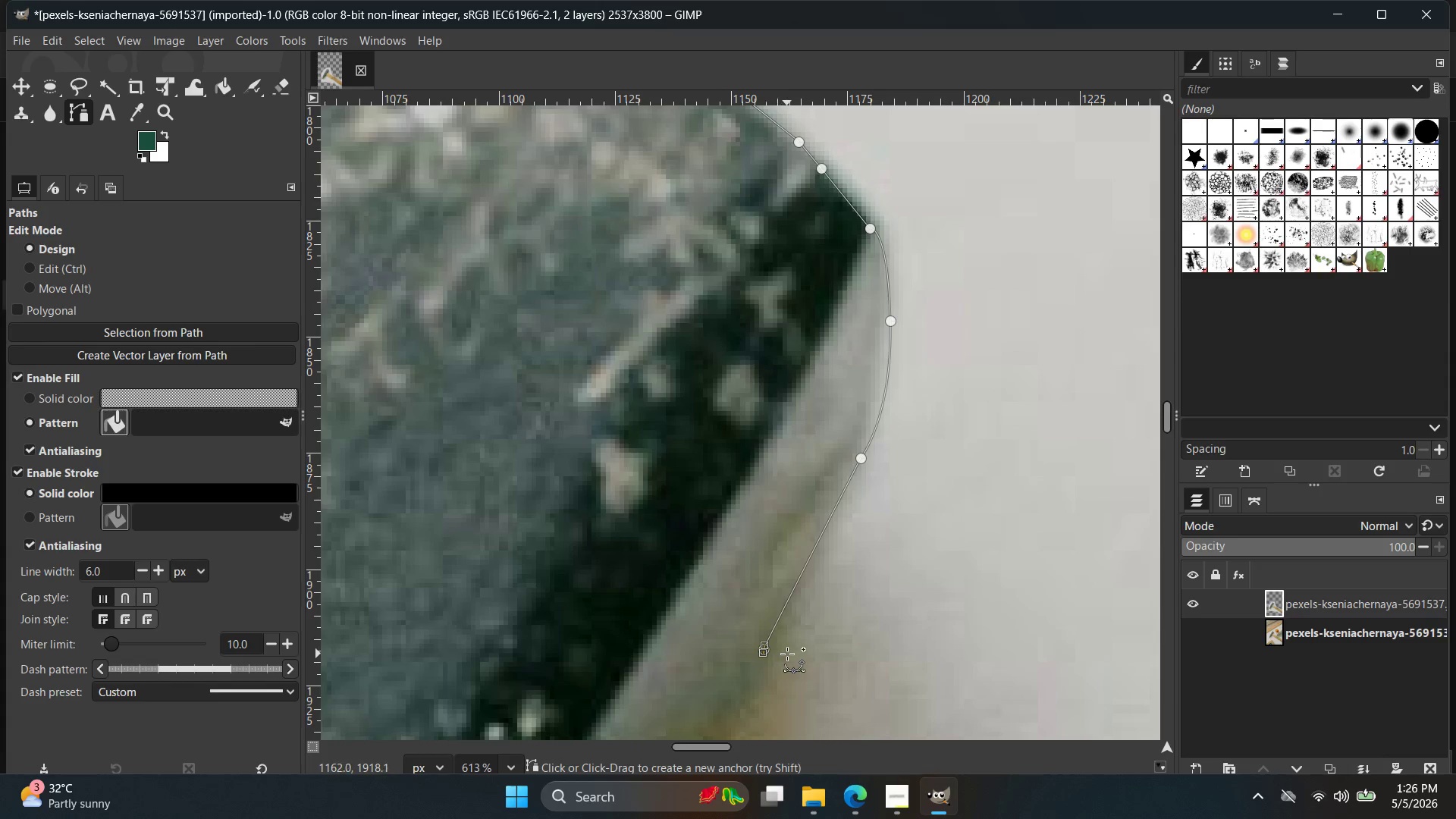 
key(Control+Z)
 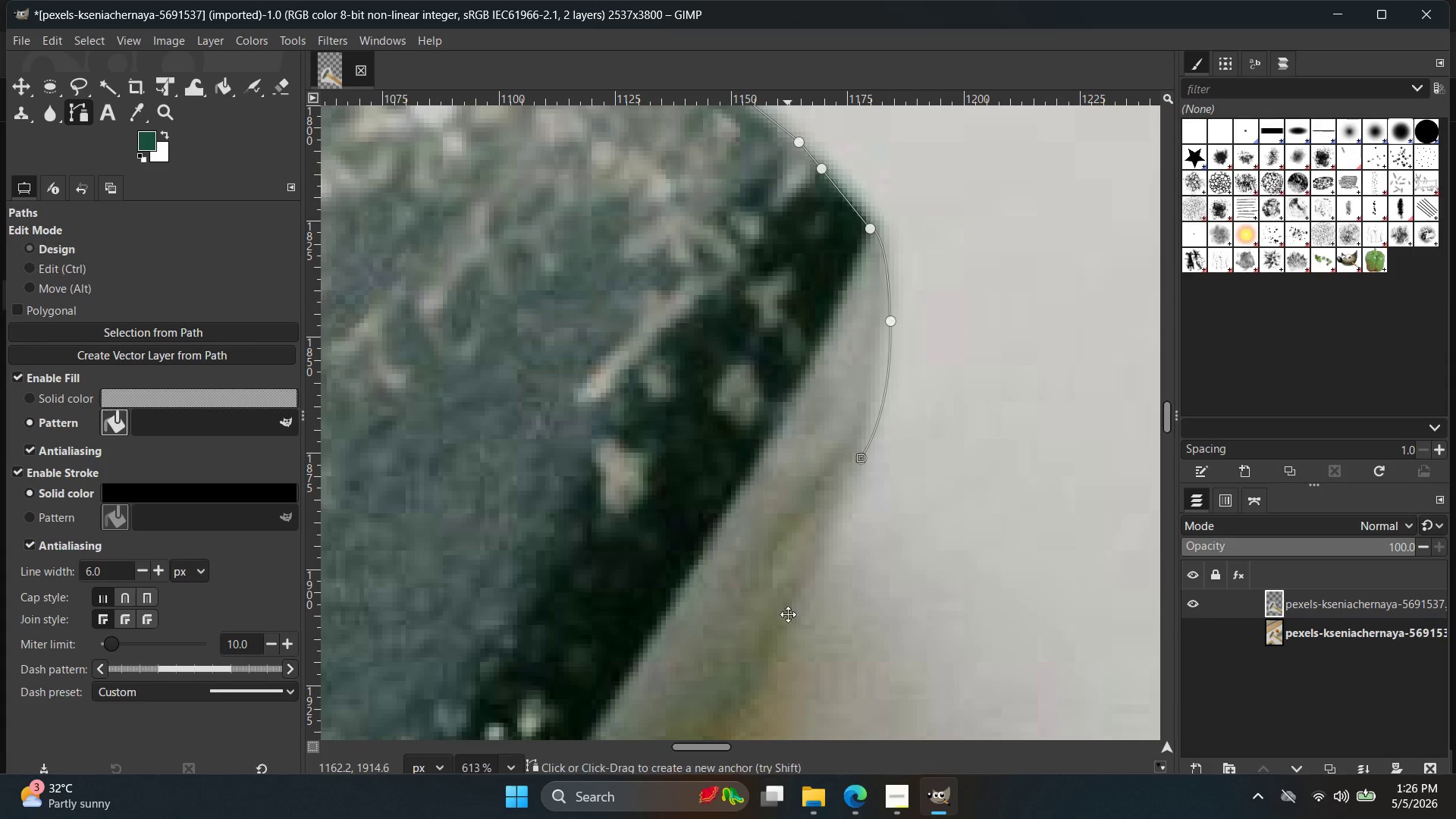 
hold_key(key=Space, duration=0.42)
 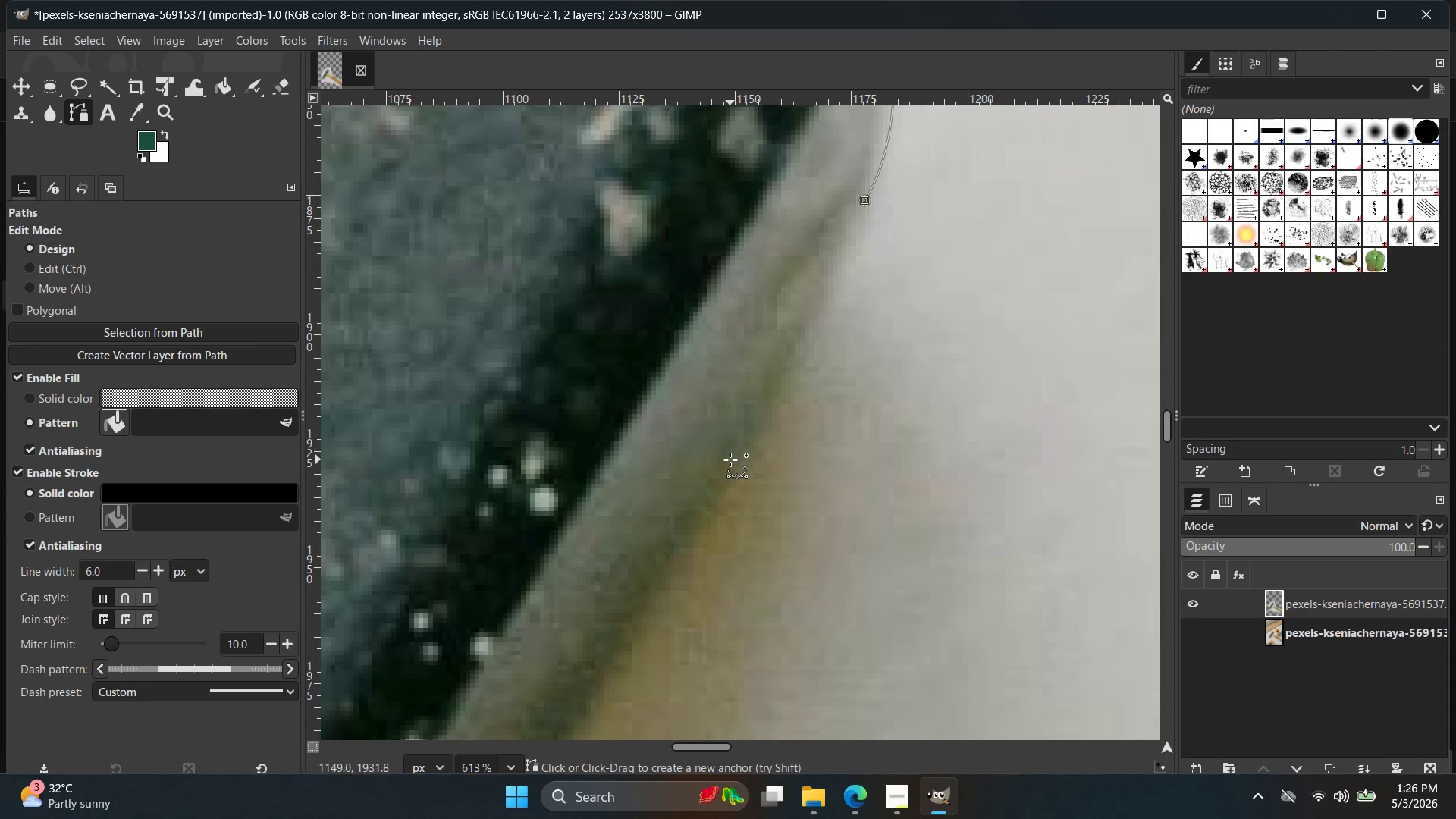 
double_click([730, 460])
 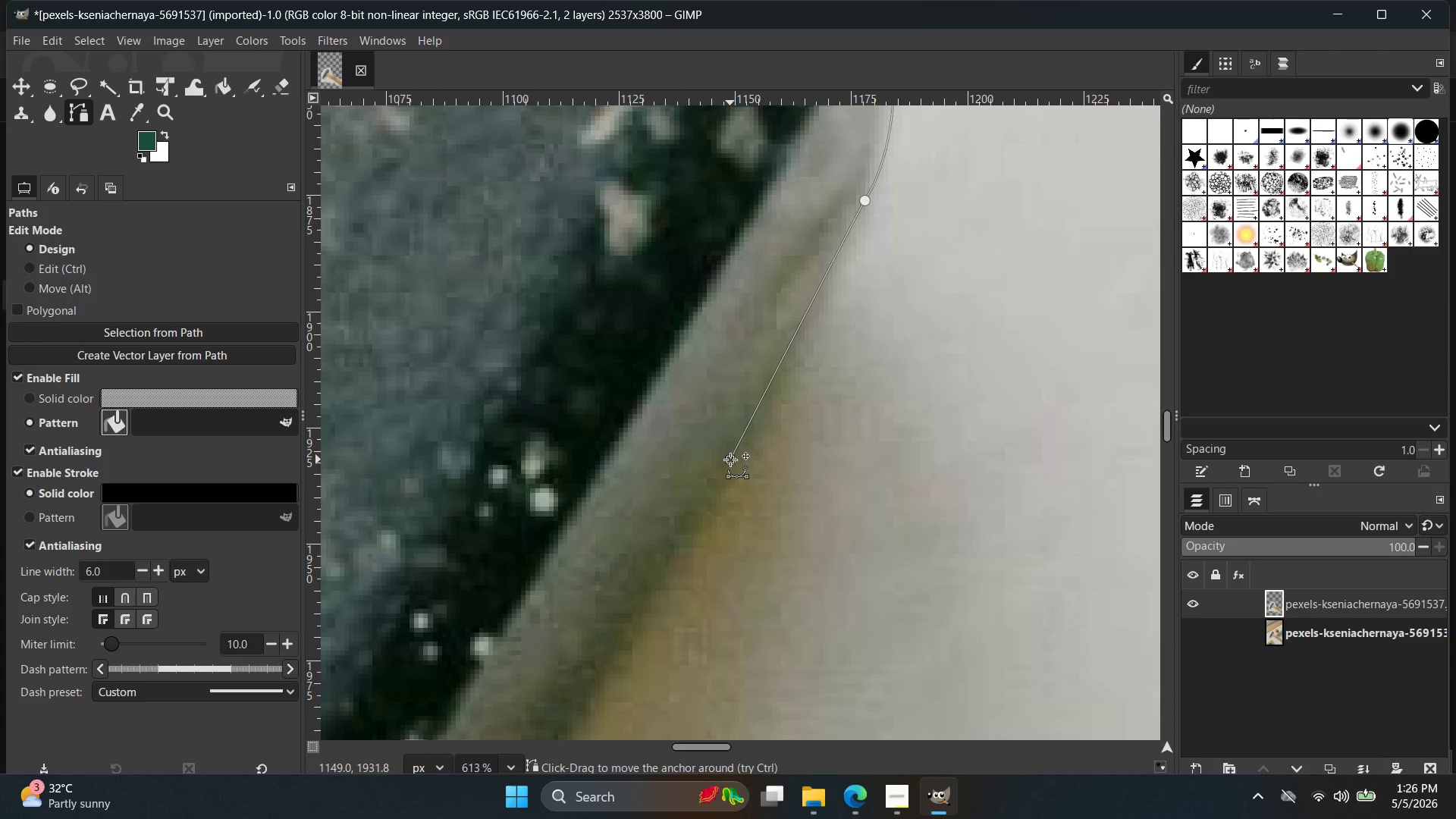 
key(Control+Z)
 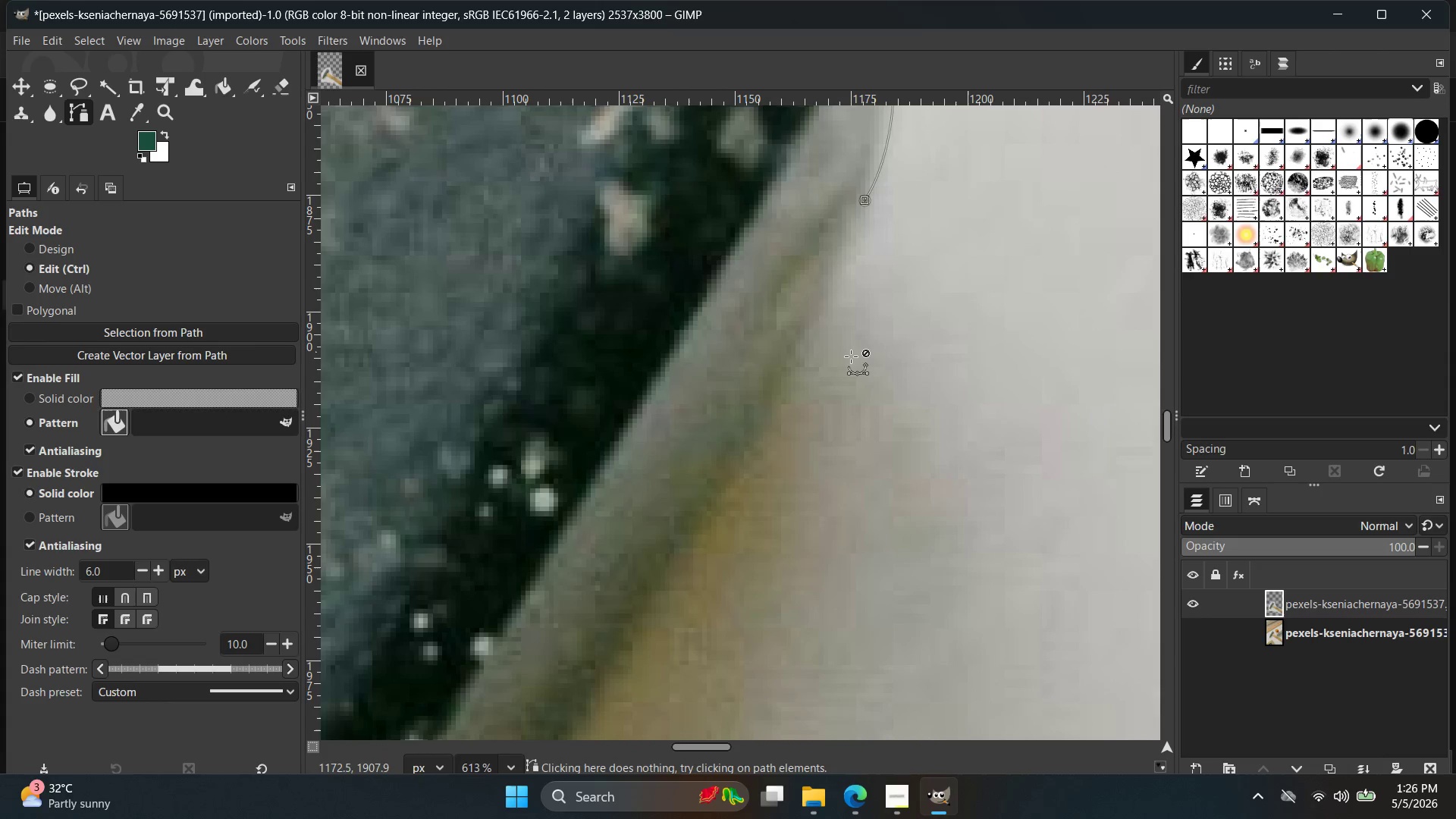 
key(Control+Z)
 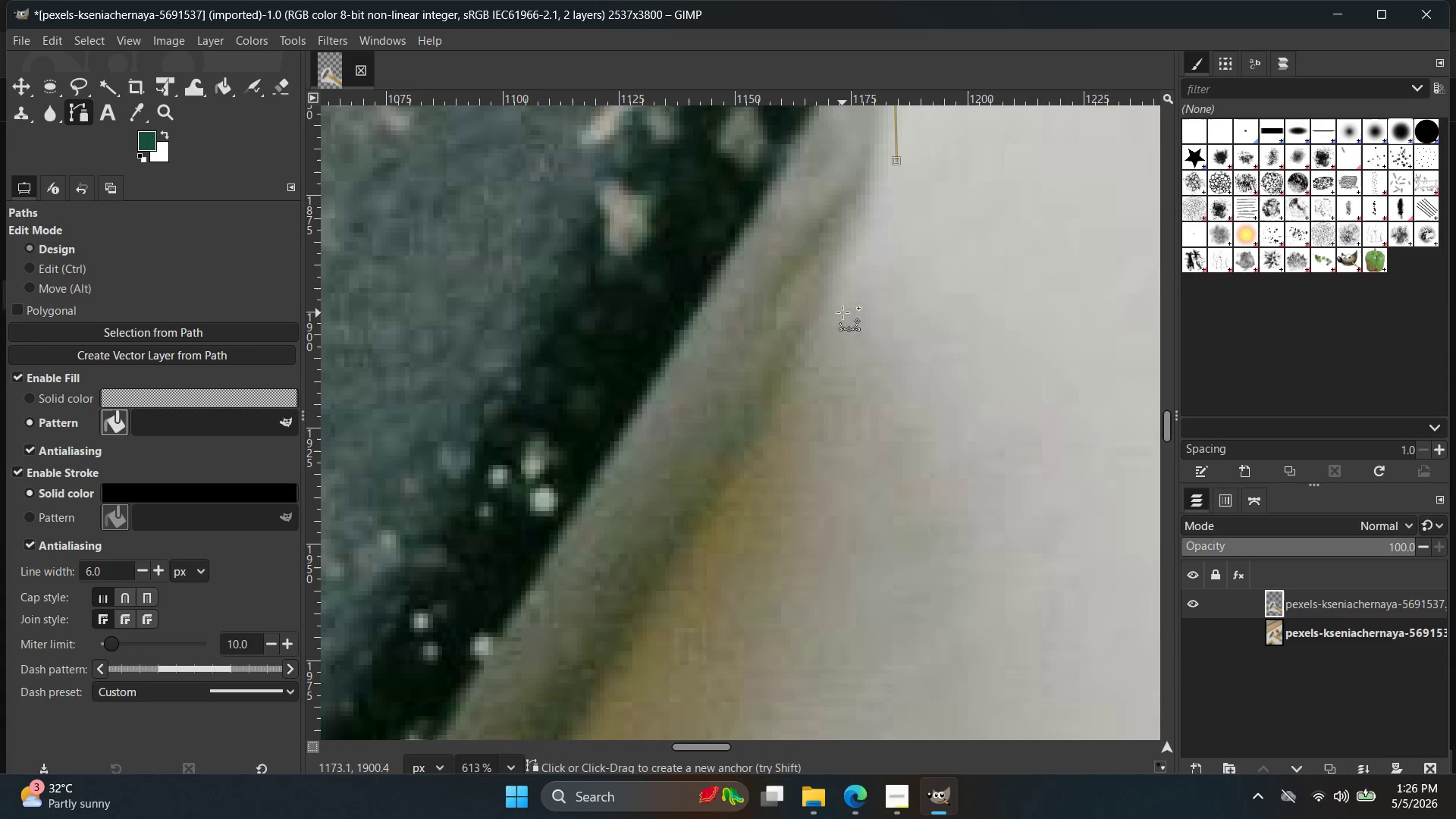 
hold_key(key=Space, duration=0.44)
 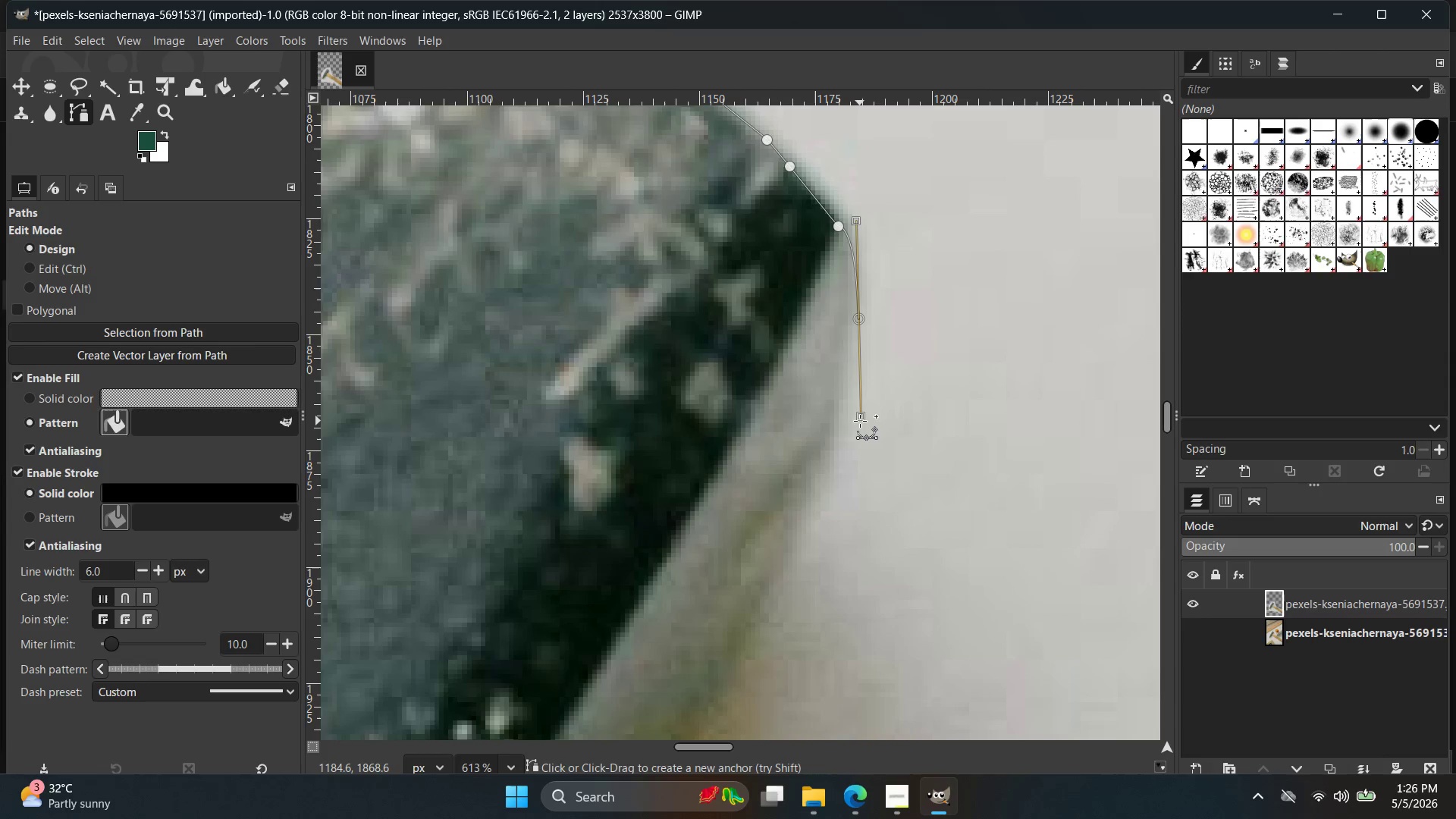 
left_click_drag(start_coordinate=[859, 417], to_coordinate=[850, 450])
 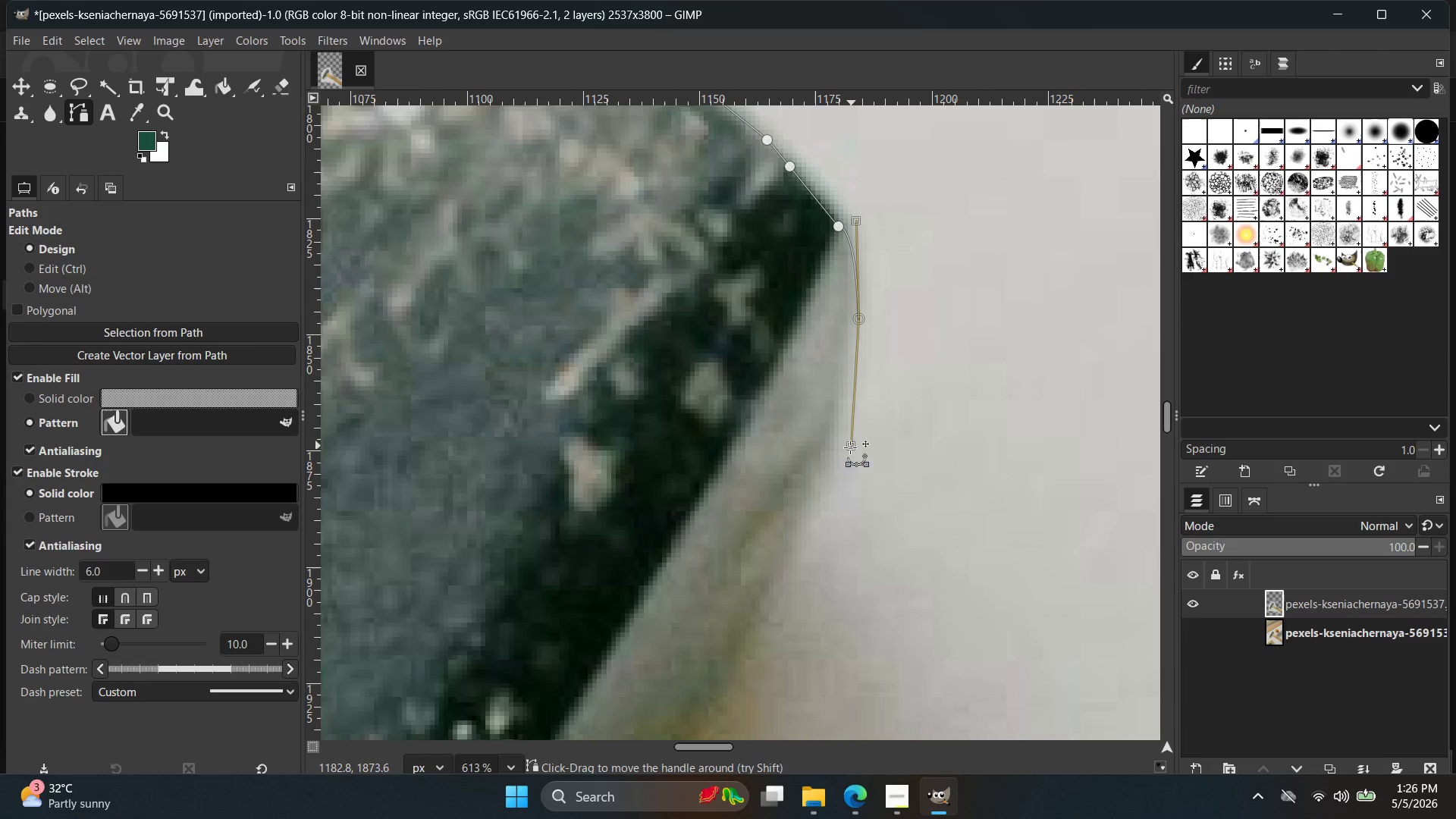 
left_click_drag(start_coordinate=[849, 452], to_coordinate=[843, 480])
 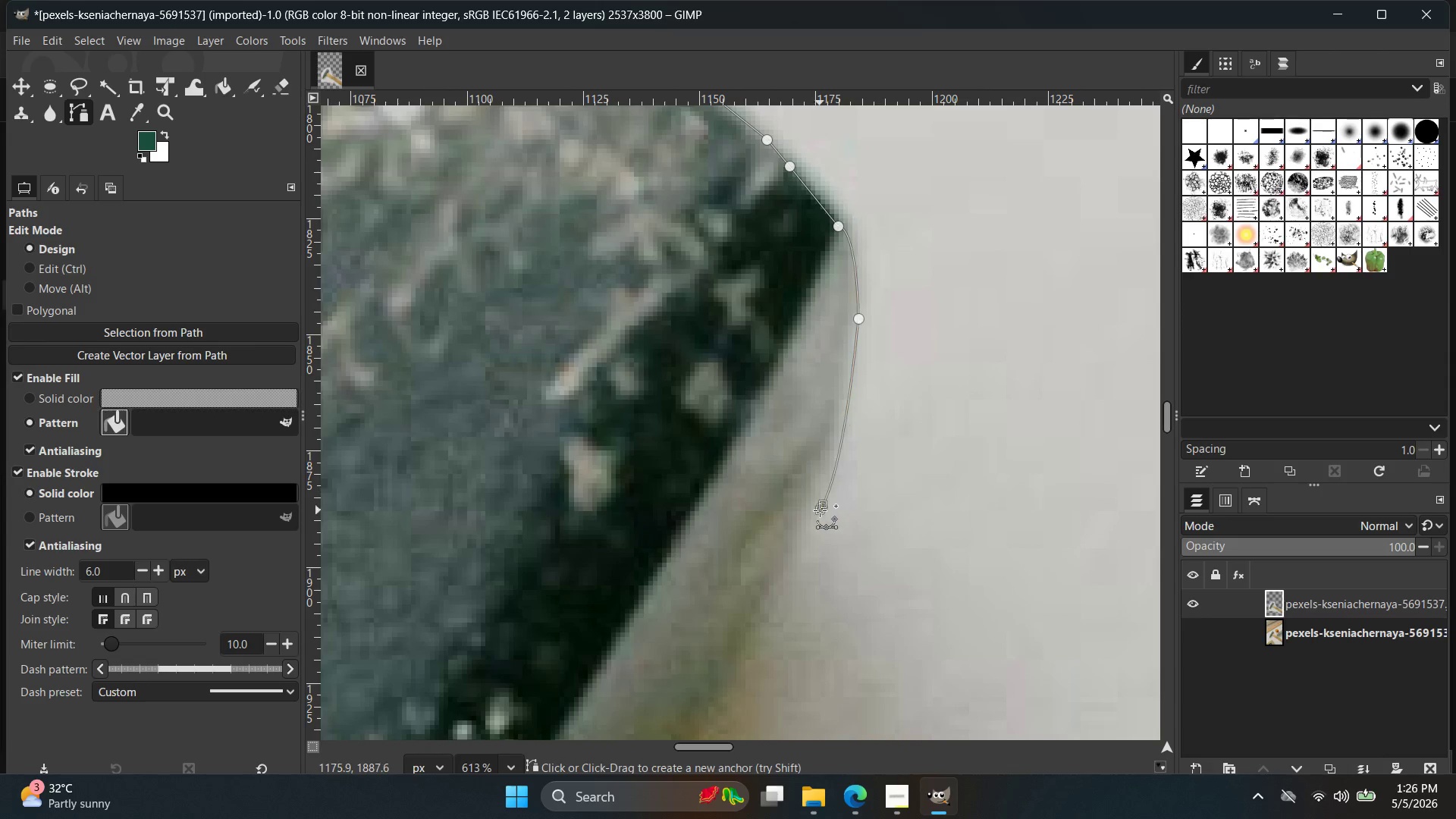 
double_click([820, 510])
 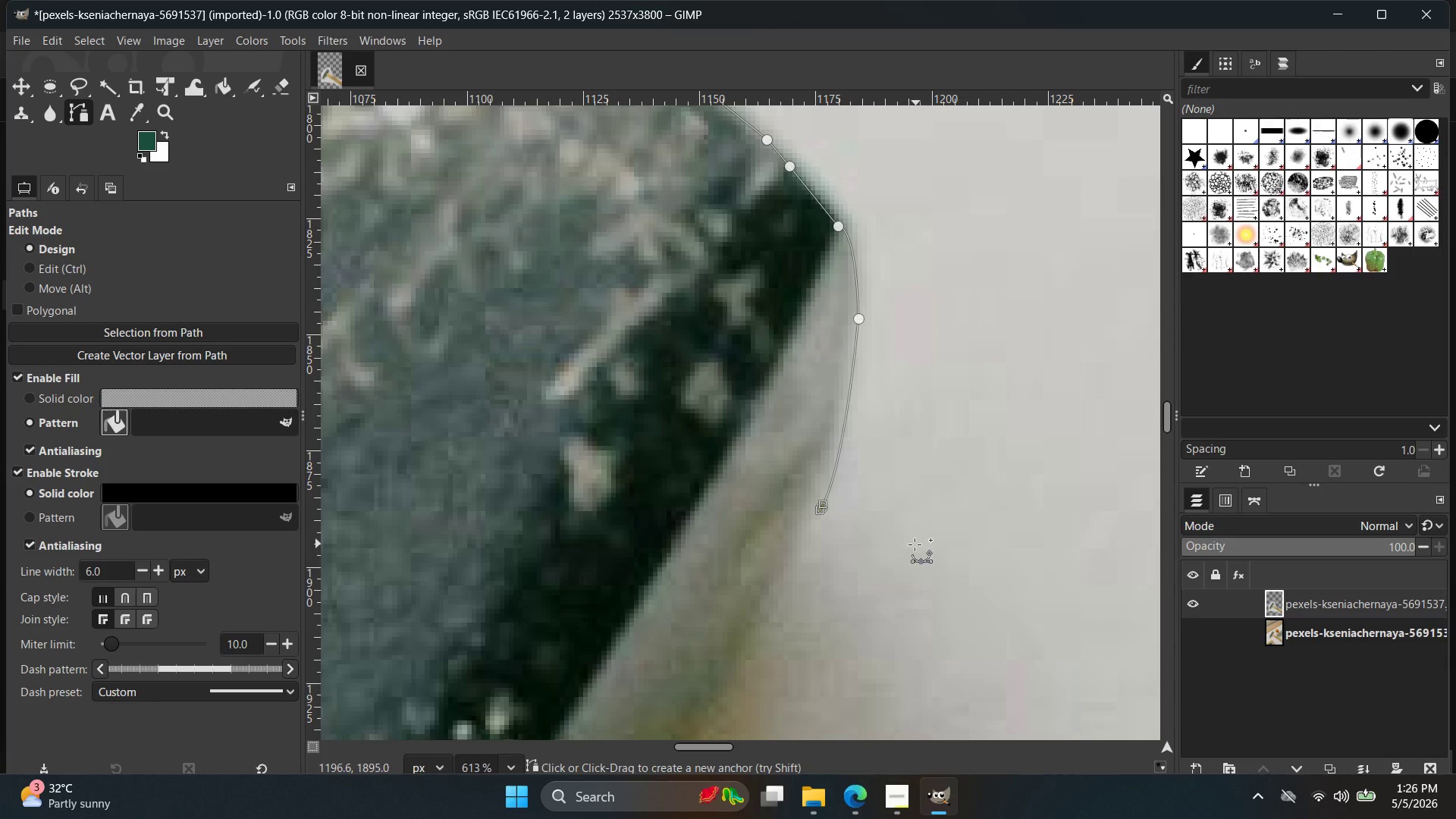 
hold_key(key=Space, duration=0.44)
 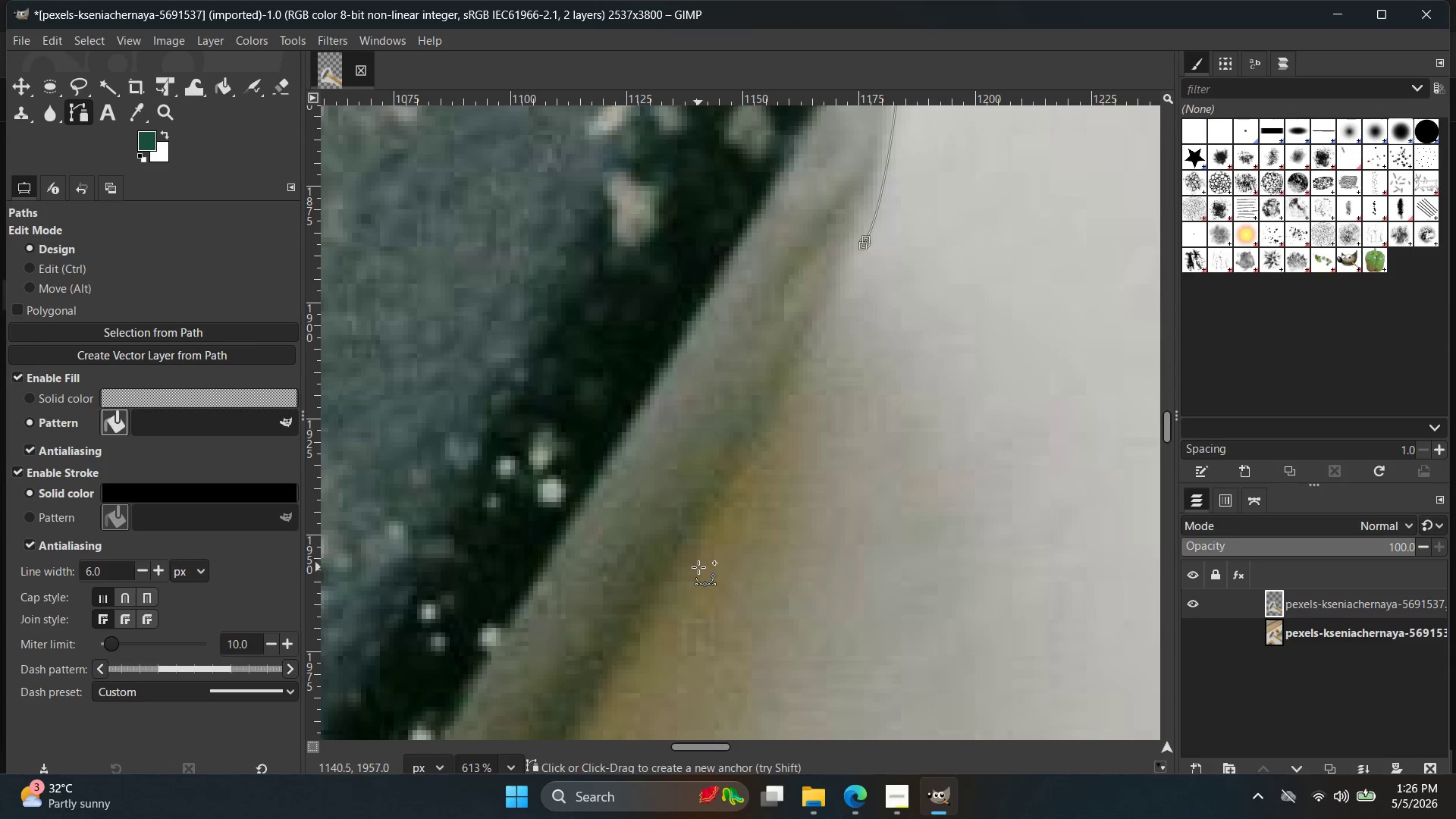 
left_click([673, 573])
 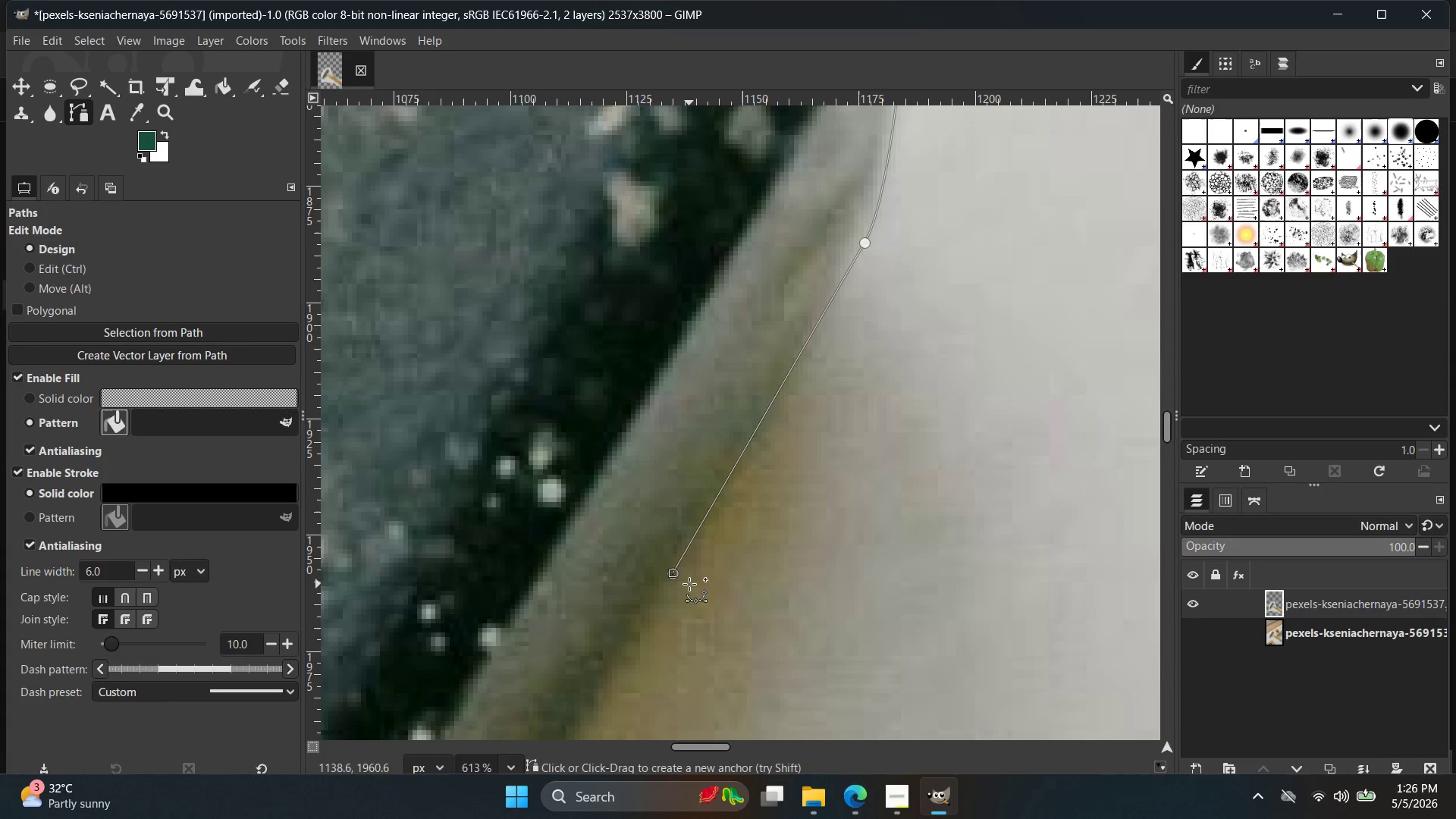 
hold_key(key=Space, duration=0.67)
 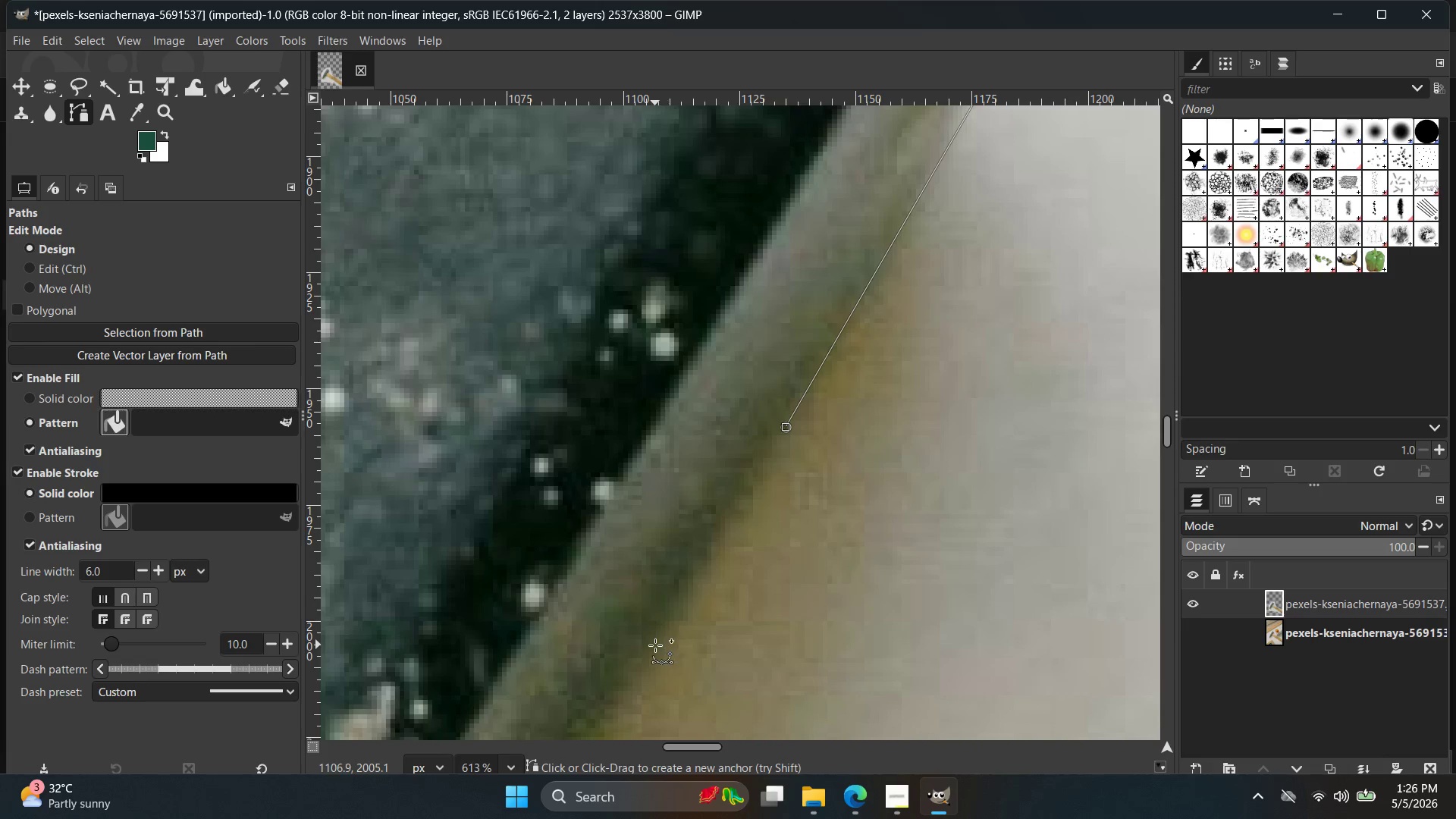 
hold_key(key=Space, duration=0.58)
 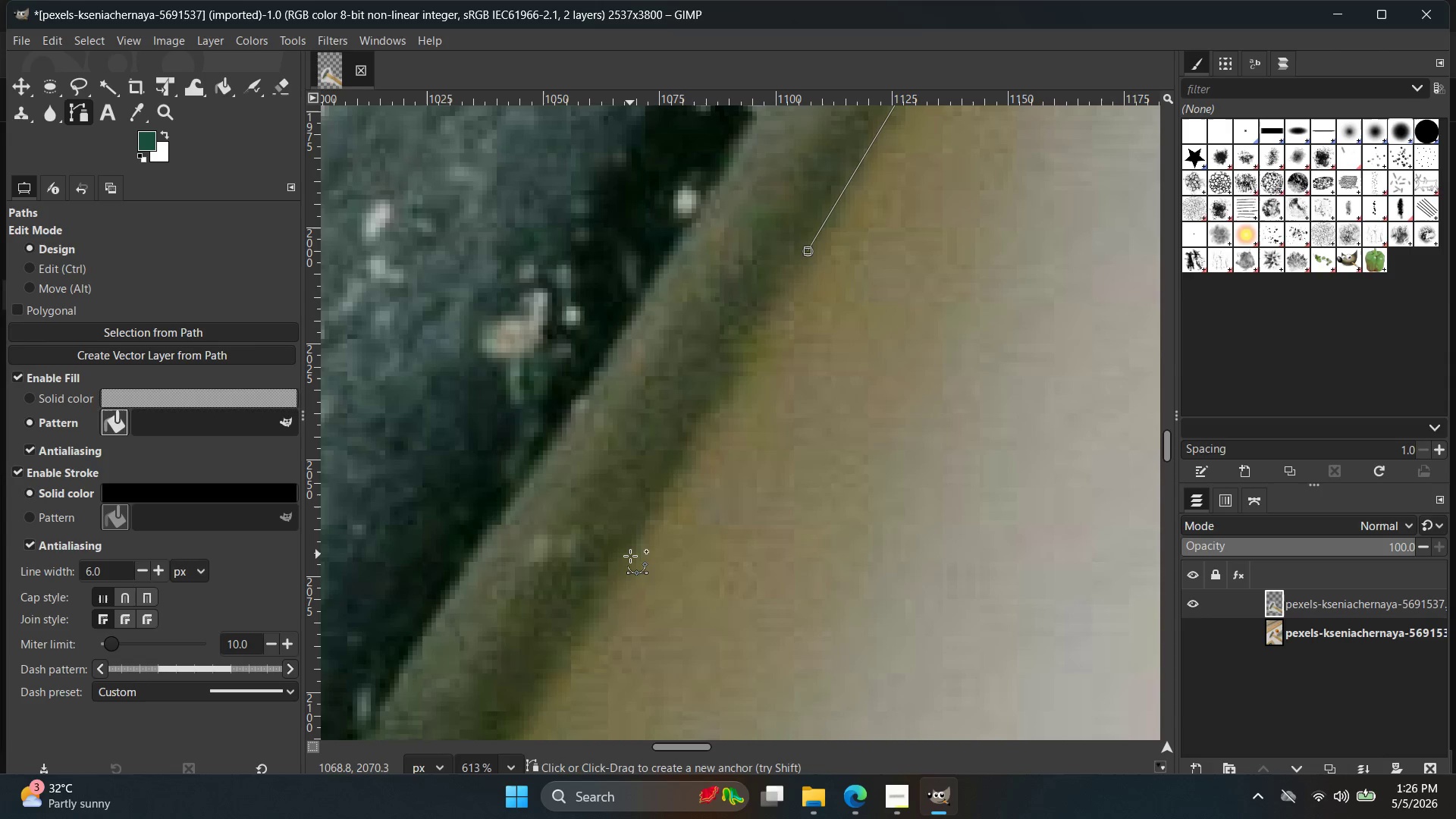 
left_click([630, 556])
 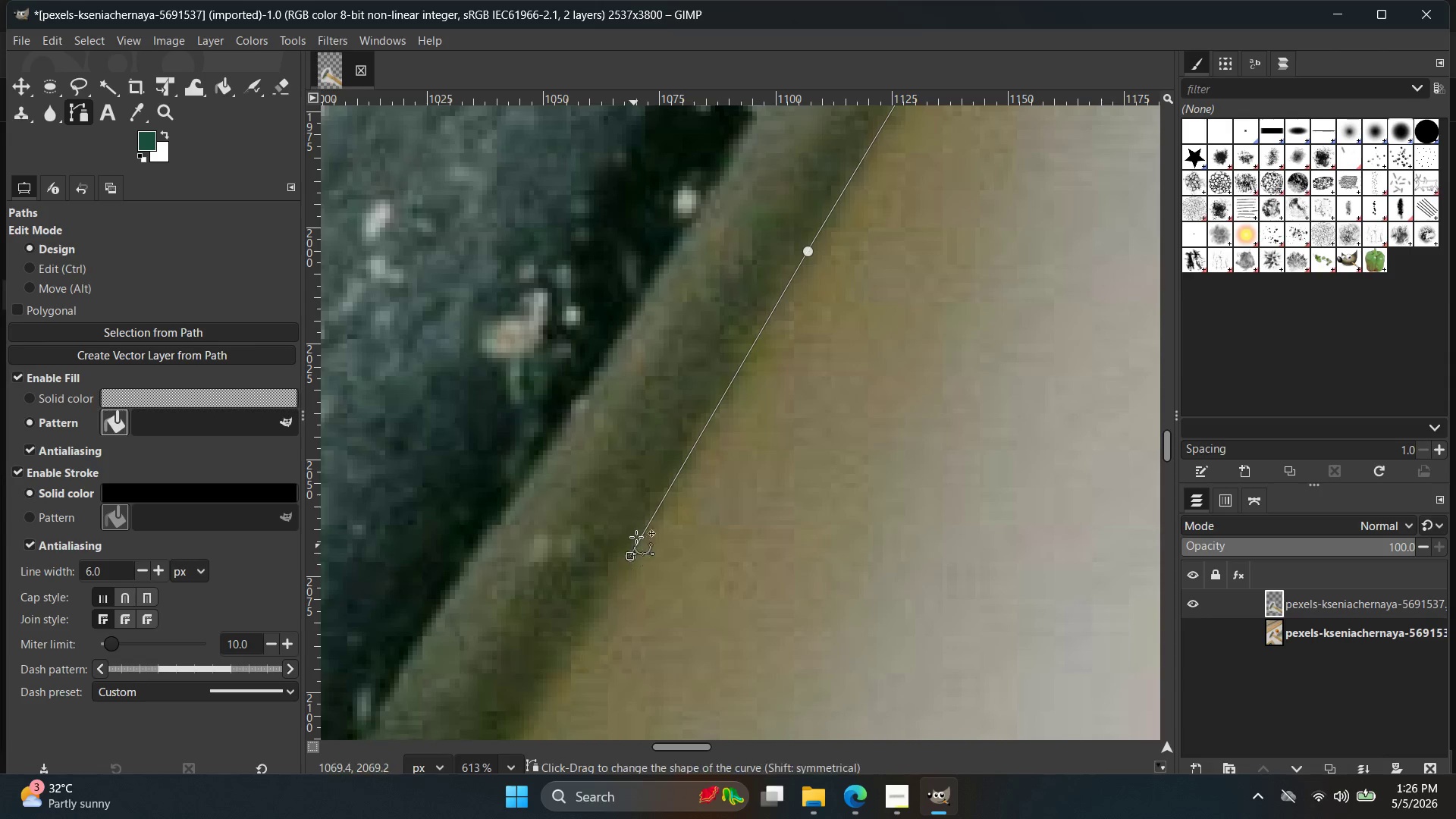 
hold_key(key=ControlLeft, duration=3.56)
scroll: coordinate [708, 464], scroll_direction: down, amount: 13.0
 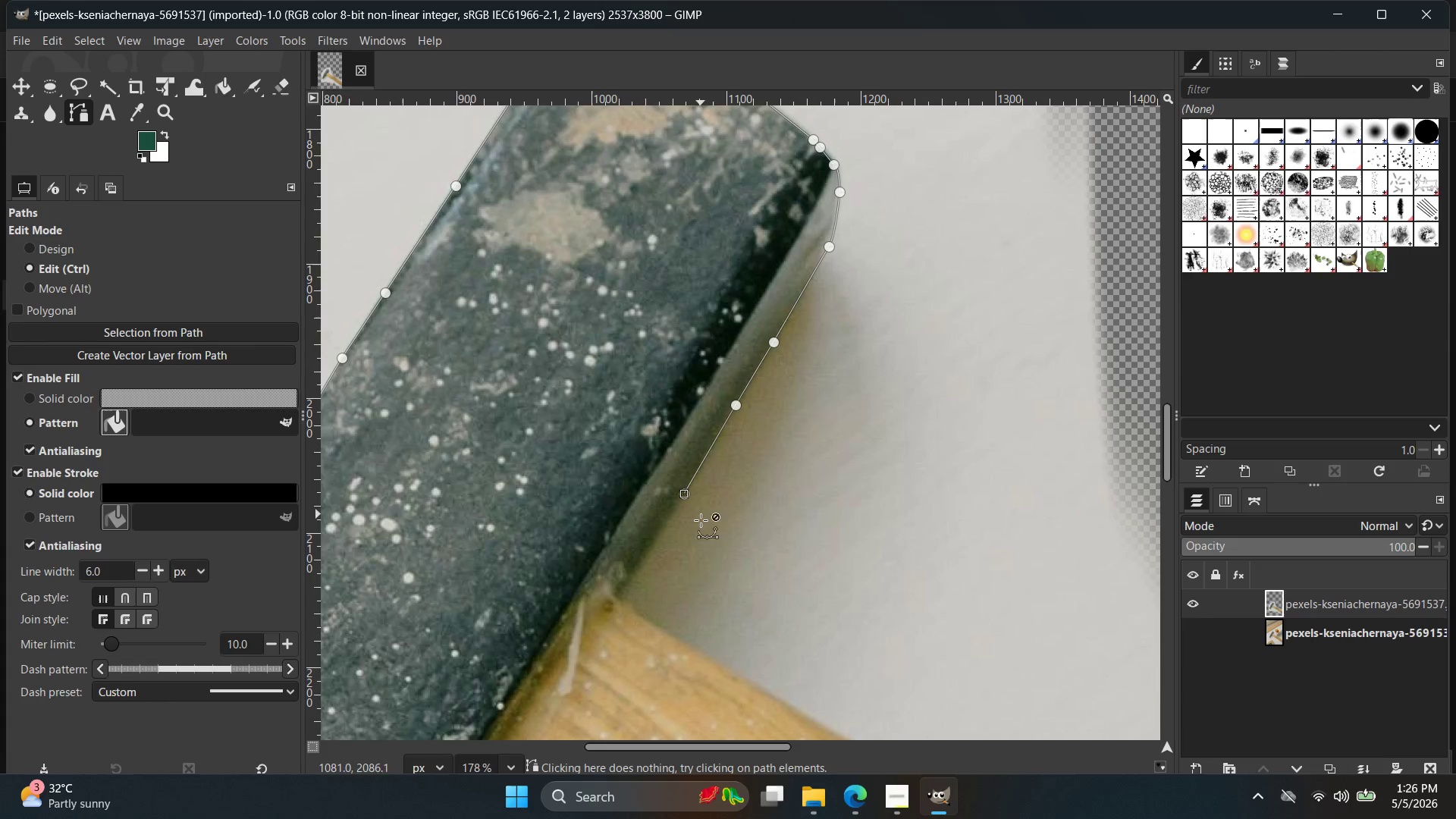 
left_click([578, 647])
 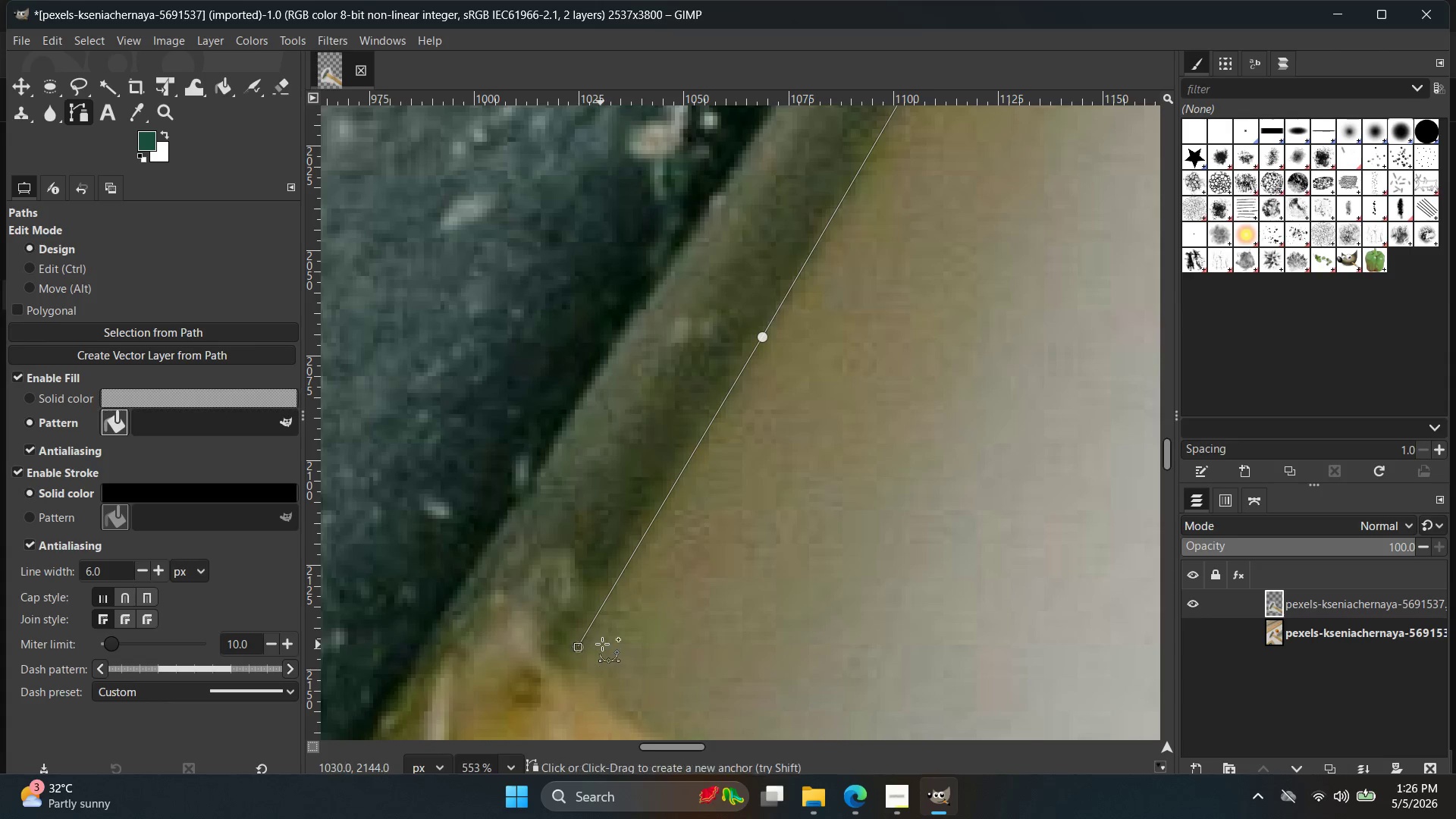 
scroll: coordinate [588, 616], scroll_direction: up, amount: 12.0
 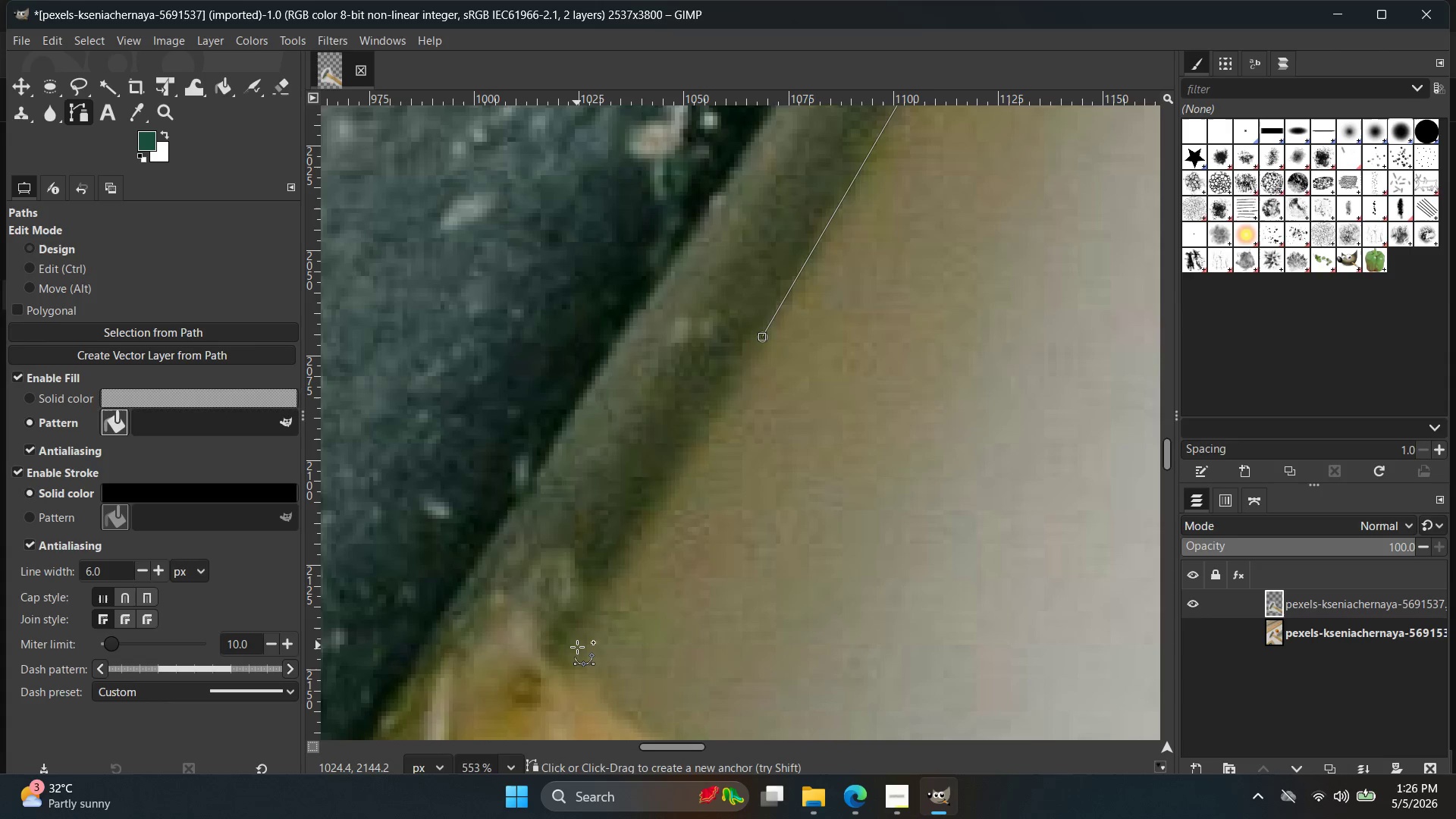 
hold_key(key=Space, duration=0.42)
 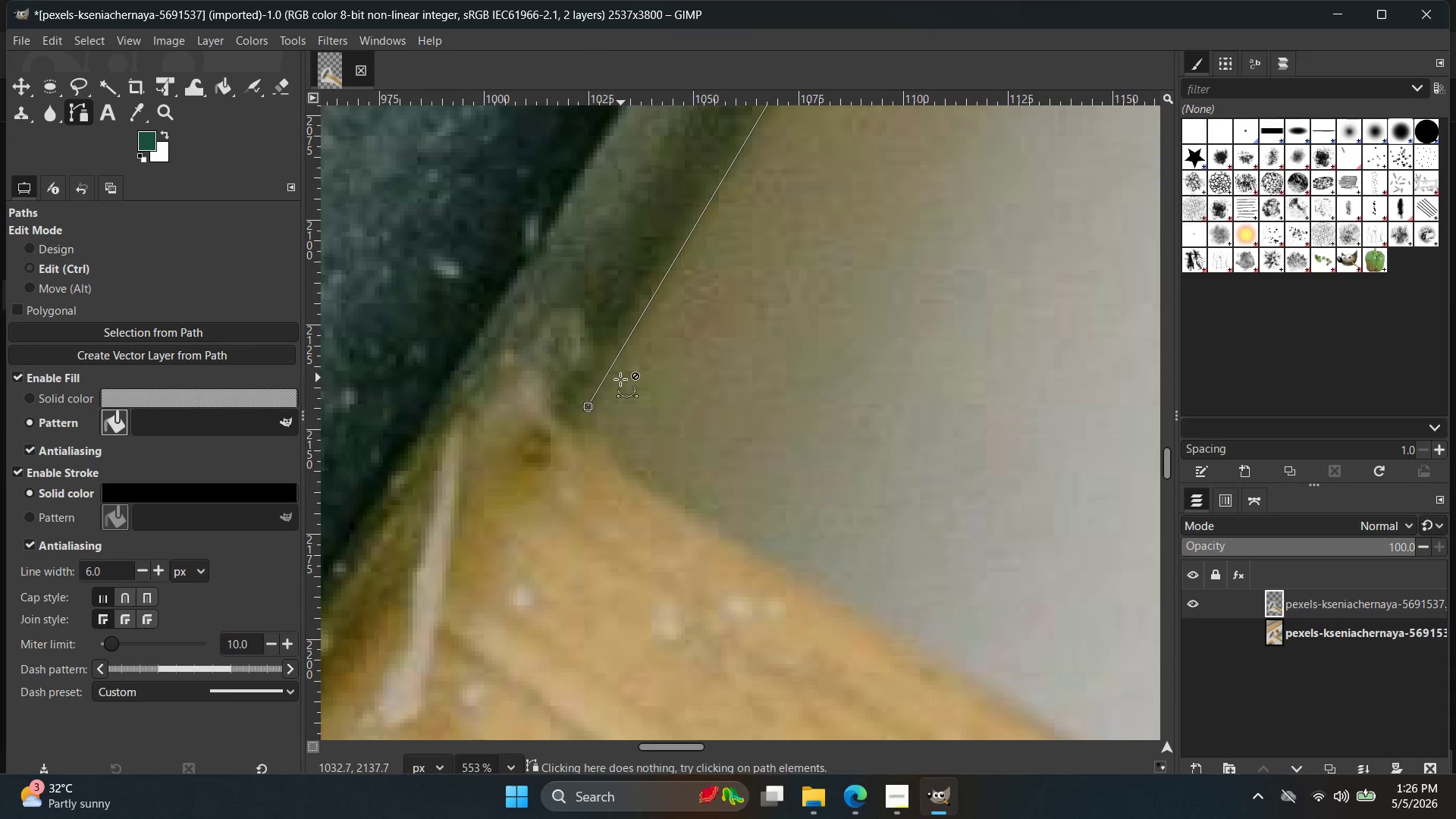 
hold_key(key=ControlLeft, duration=0.55)
 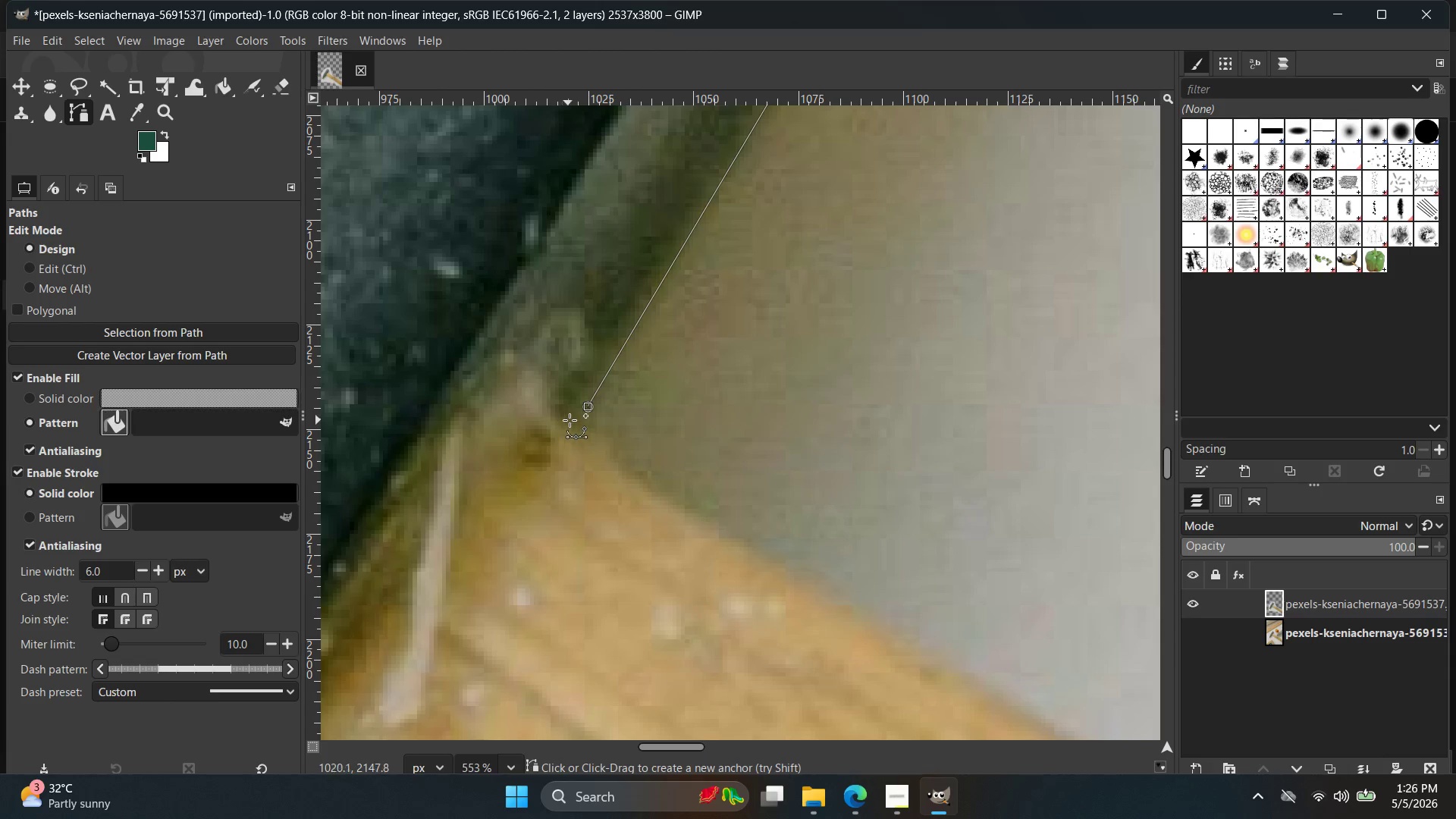 
key(Control+Z)
 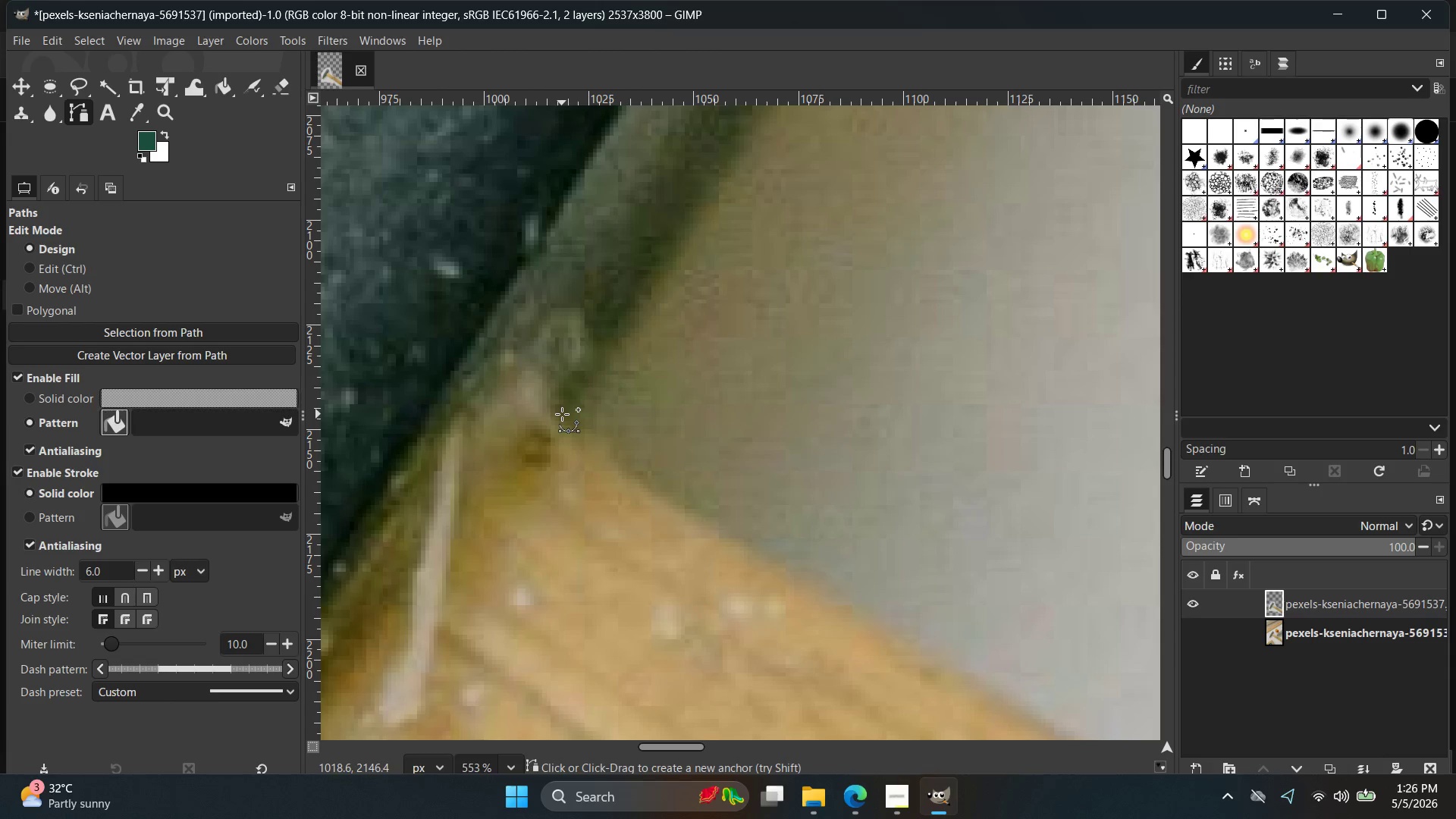 
left_click([558, 417])
 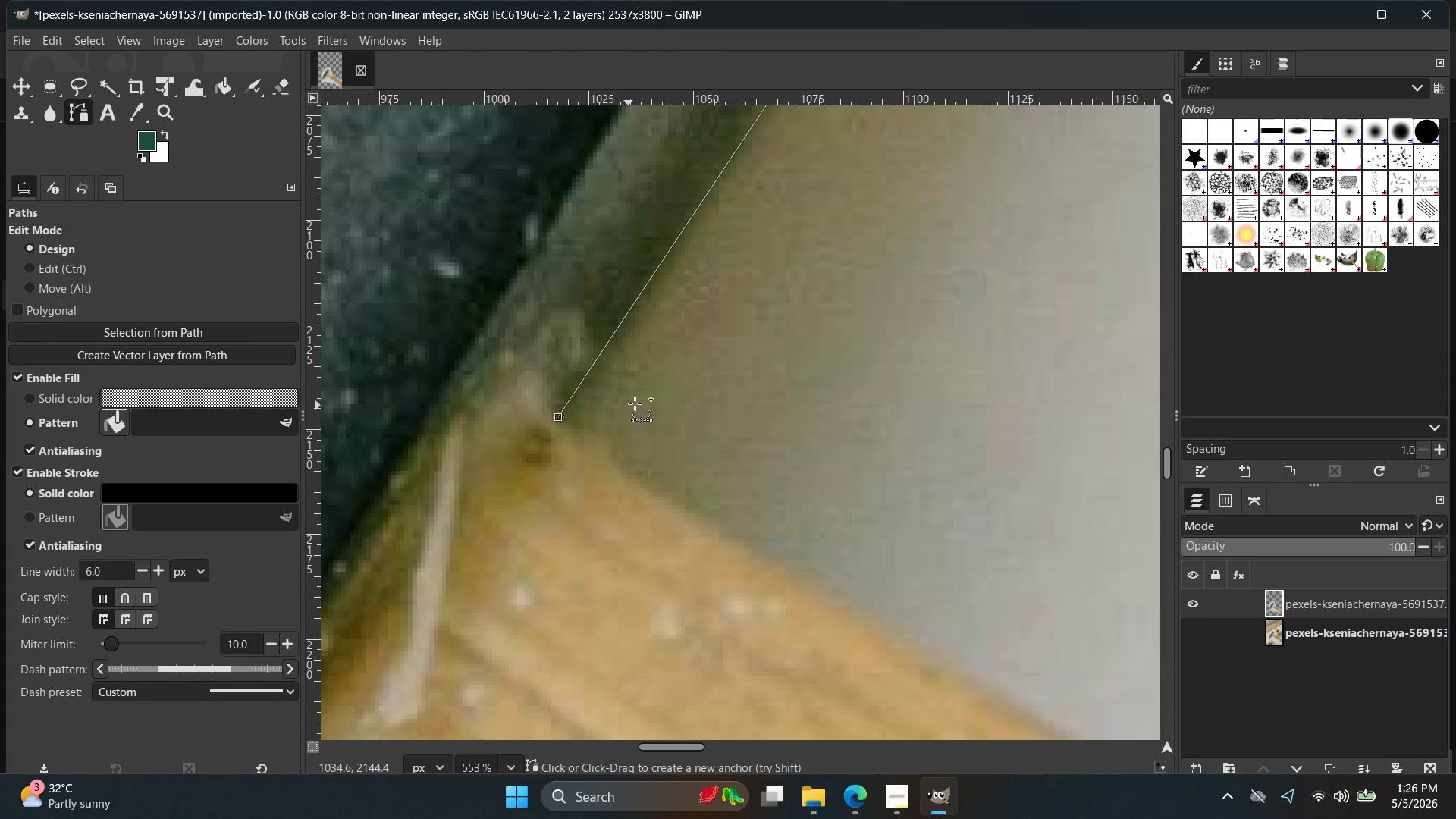 
hold_key(key=ControlLeft, duration=3.2)
scroll: coordinate [756, 374], scroll_direction: down, amount: 18.0
 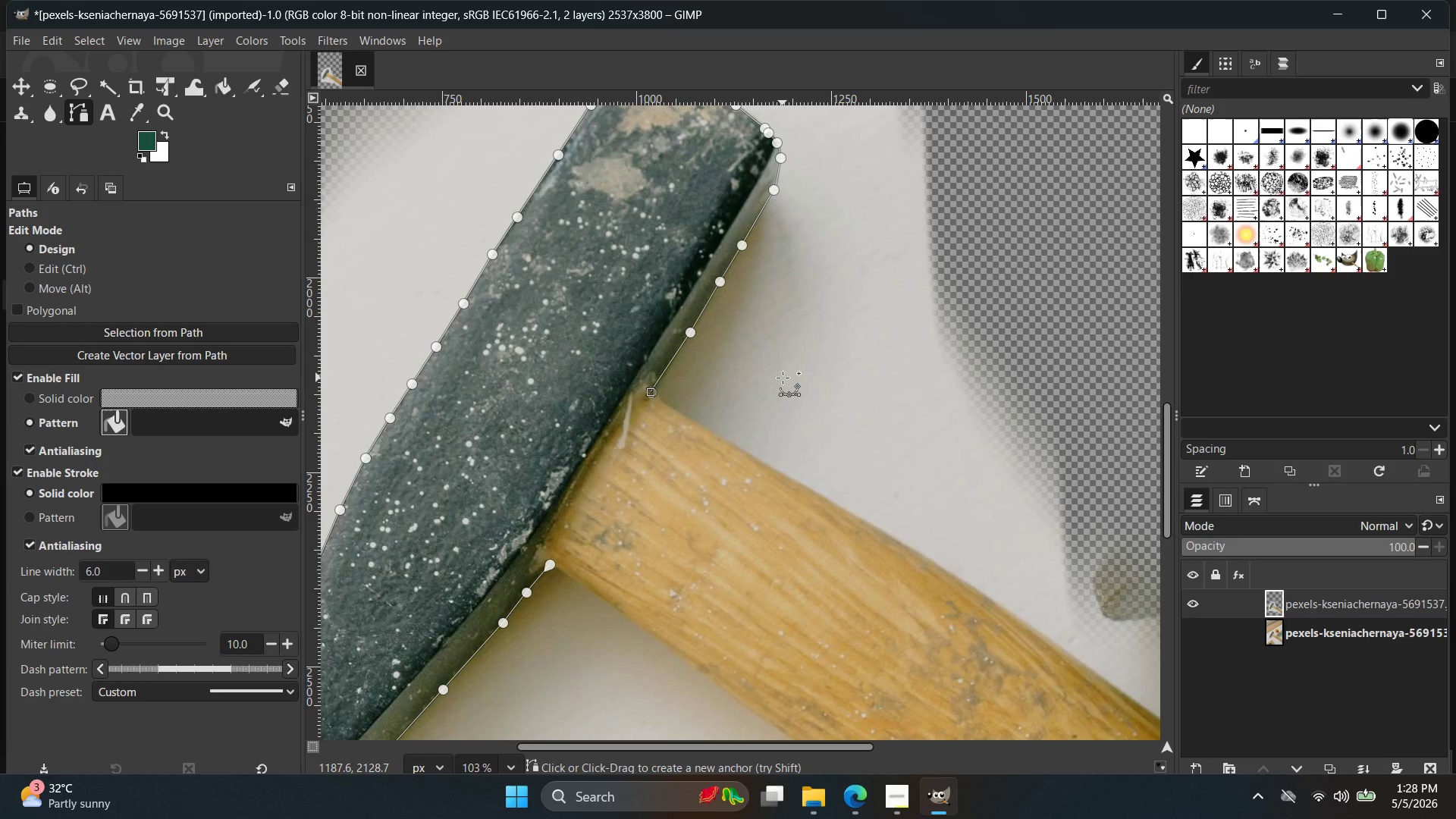 
wait(114.61)
 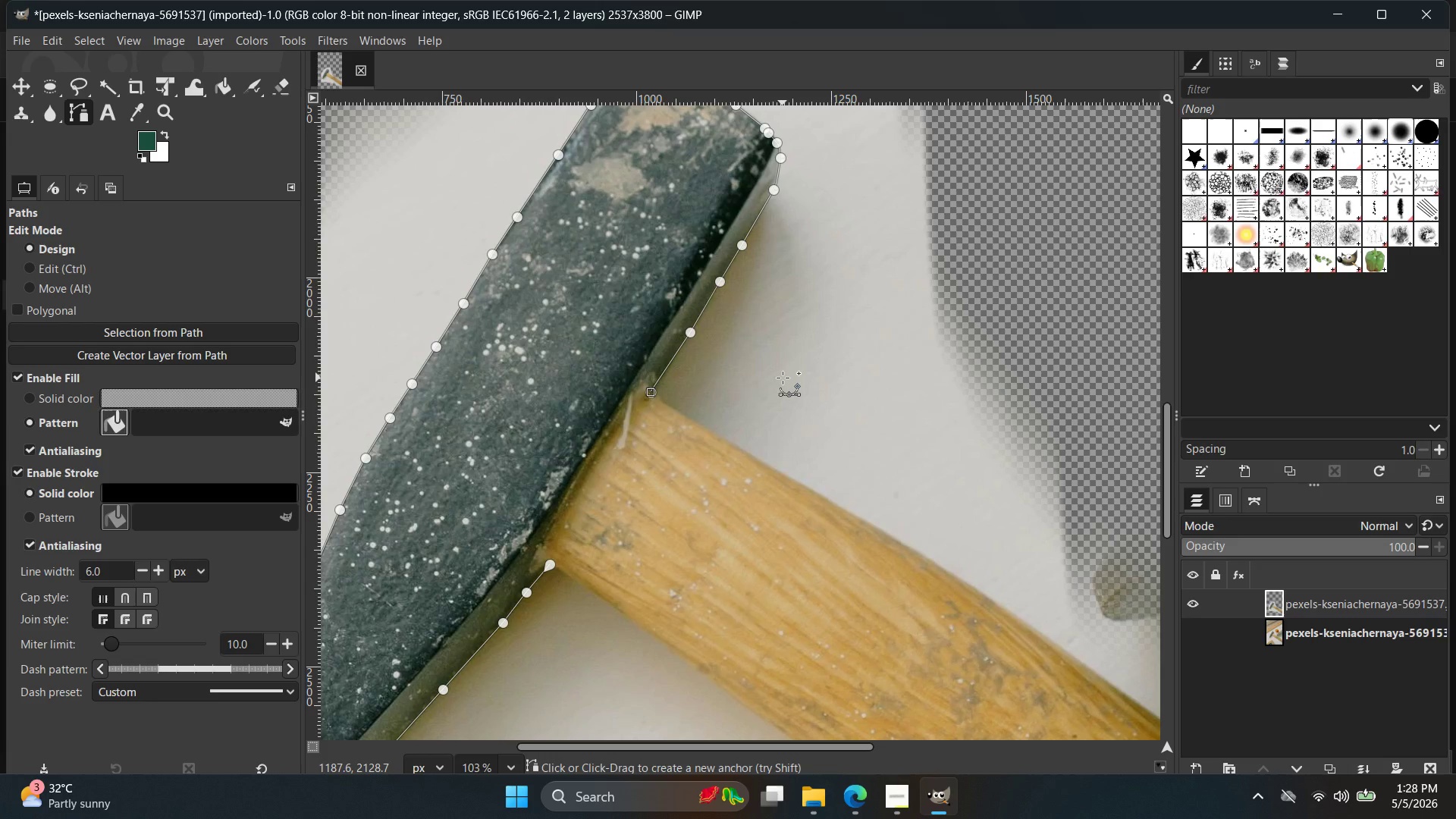 
hold_key(key=ControlLeft, duration=0.83)
scroll: coordinate [877, 535], scroll_direction: up, amount: 7.0
 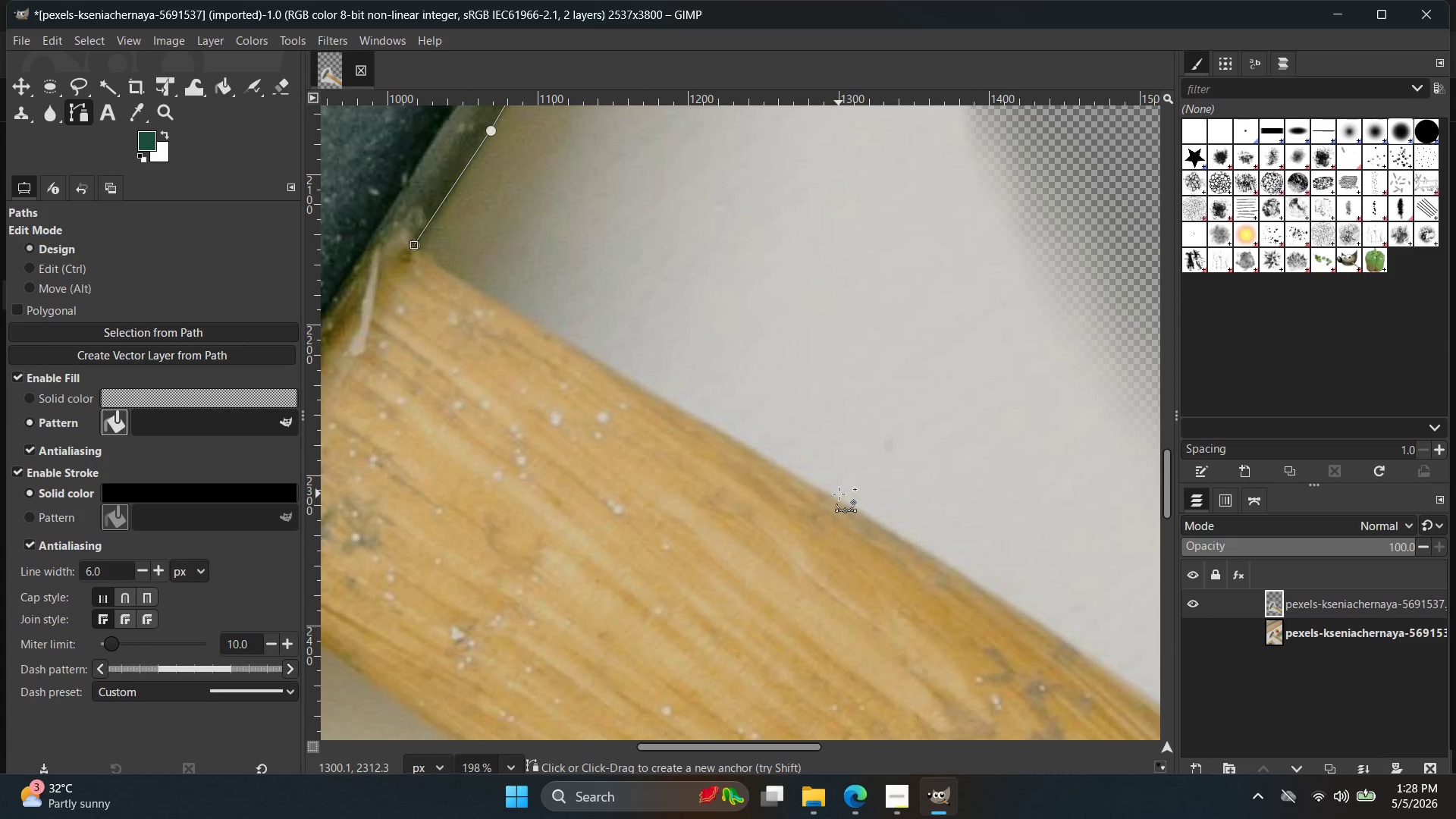 
left_click([831, 500])
 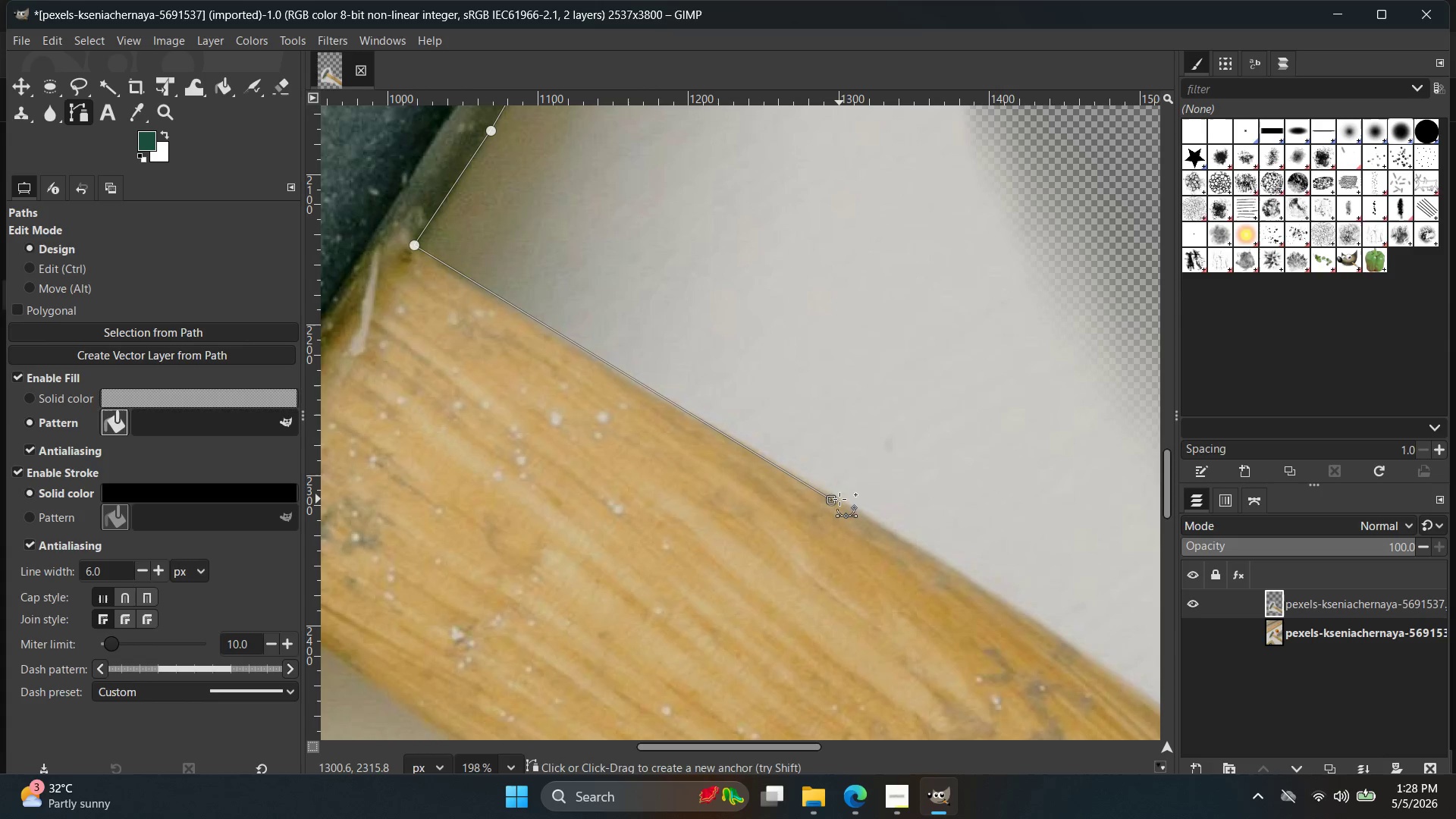 
key(Control+Z)
 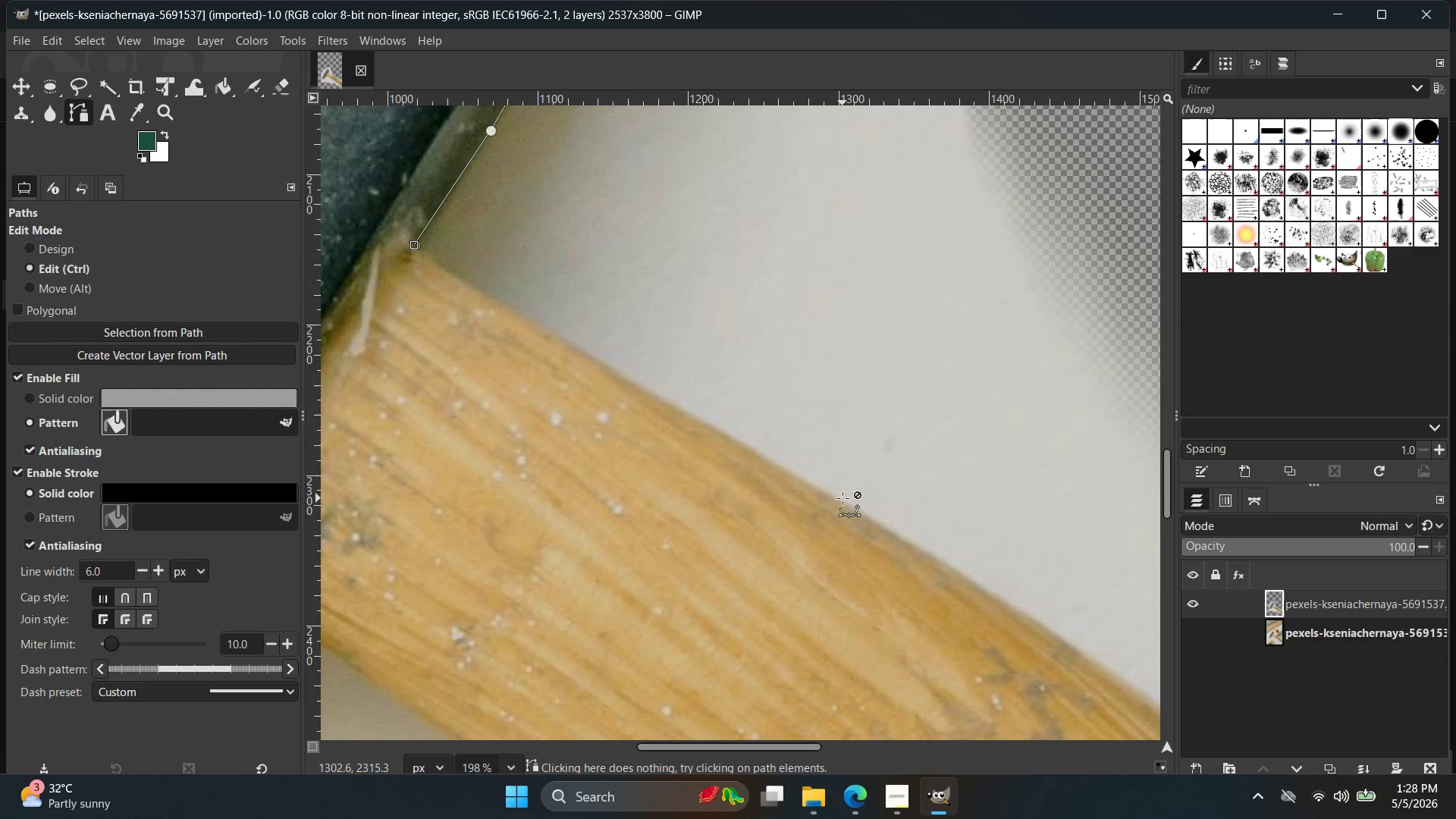 
left_click([843, 498])
 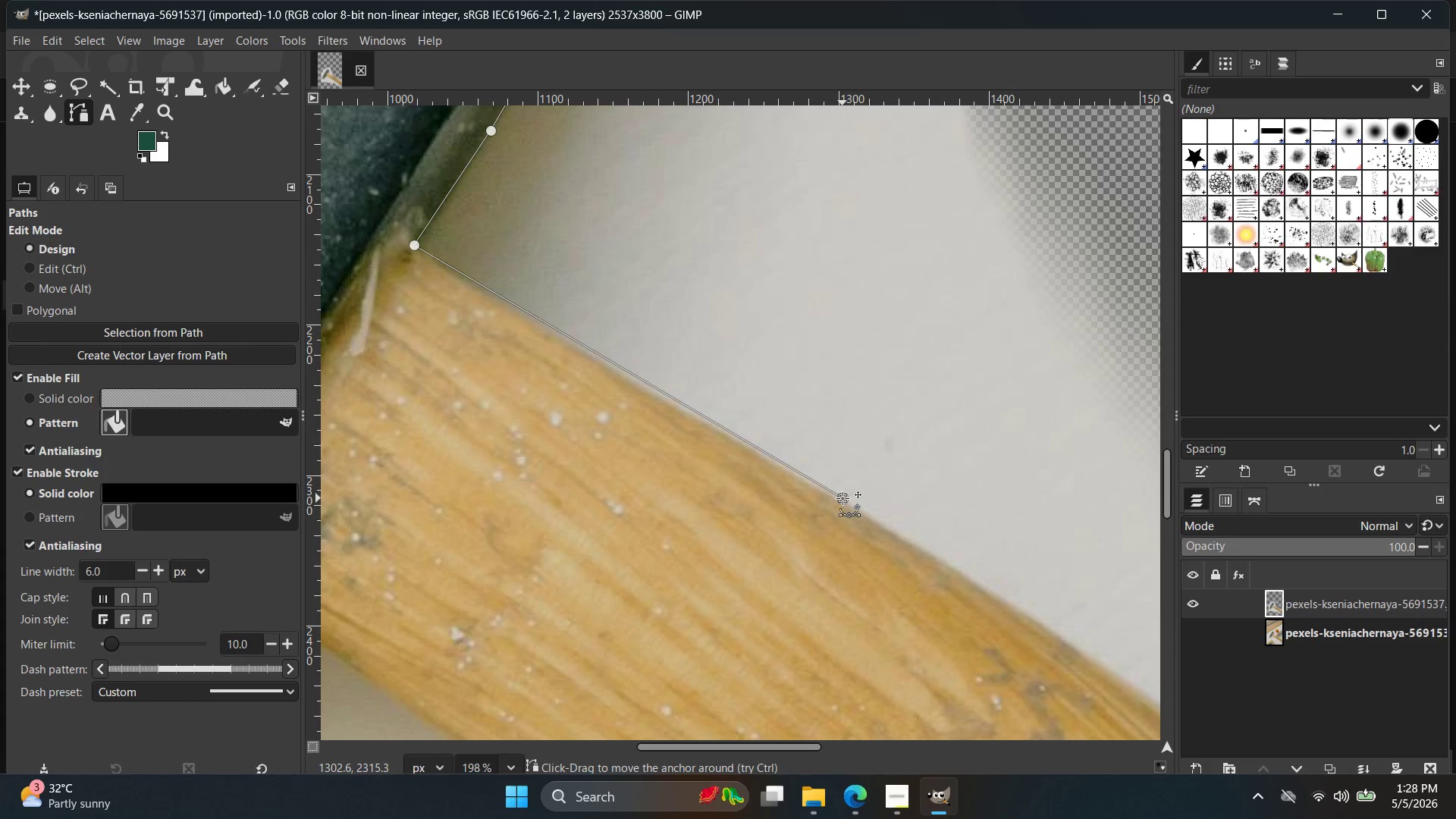 
key(Control+Z)
 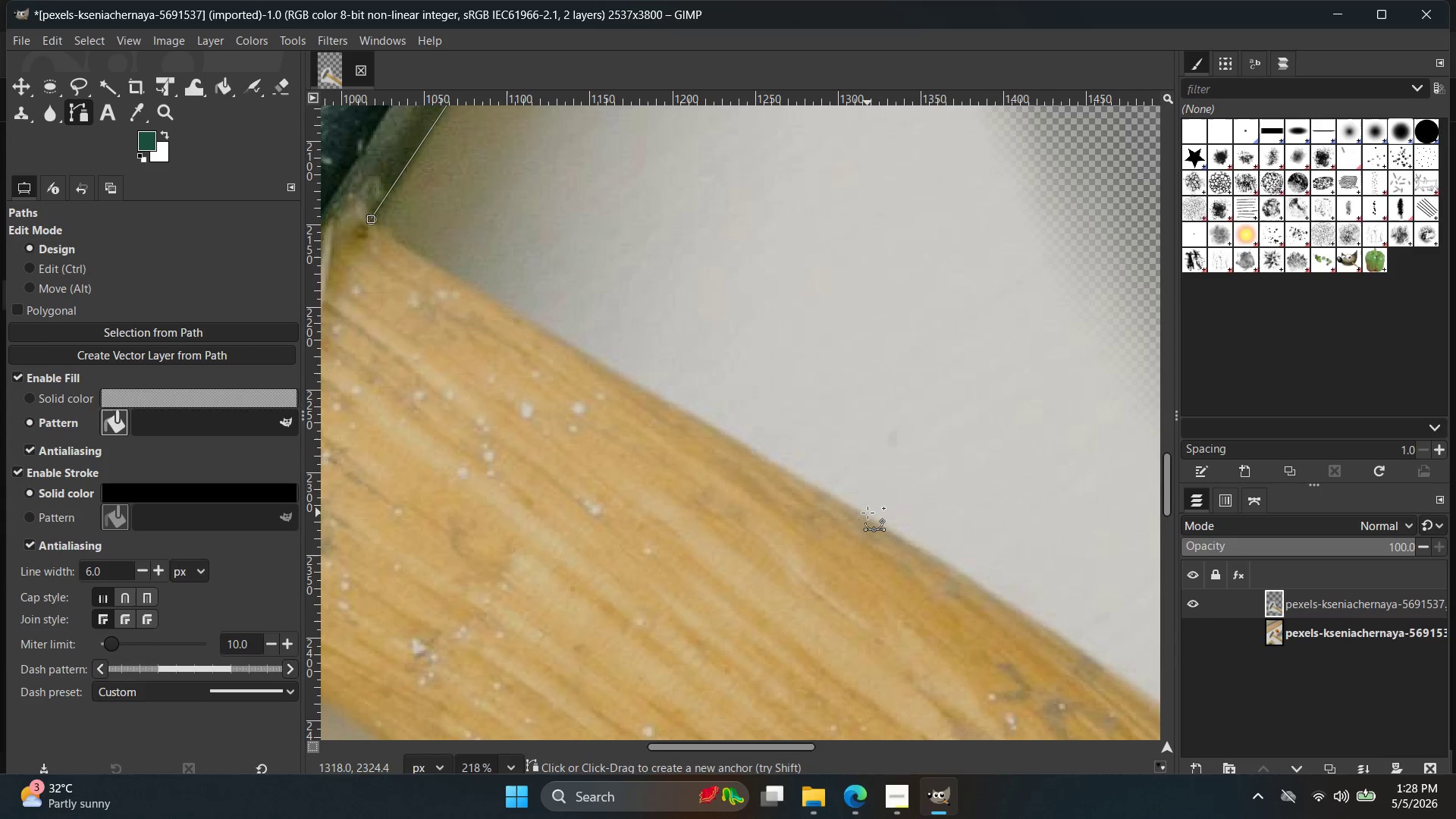 
scroll: coordinate [846, 504], scroll_direction: up, amount: 1.0
 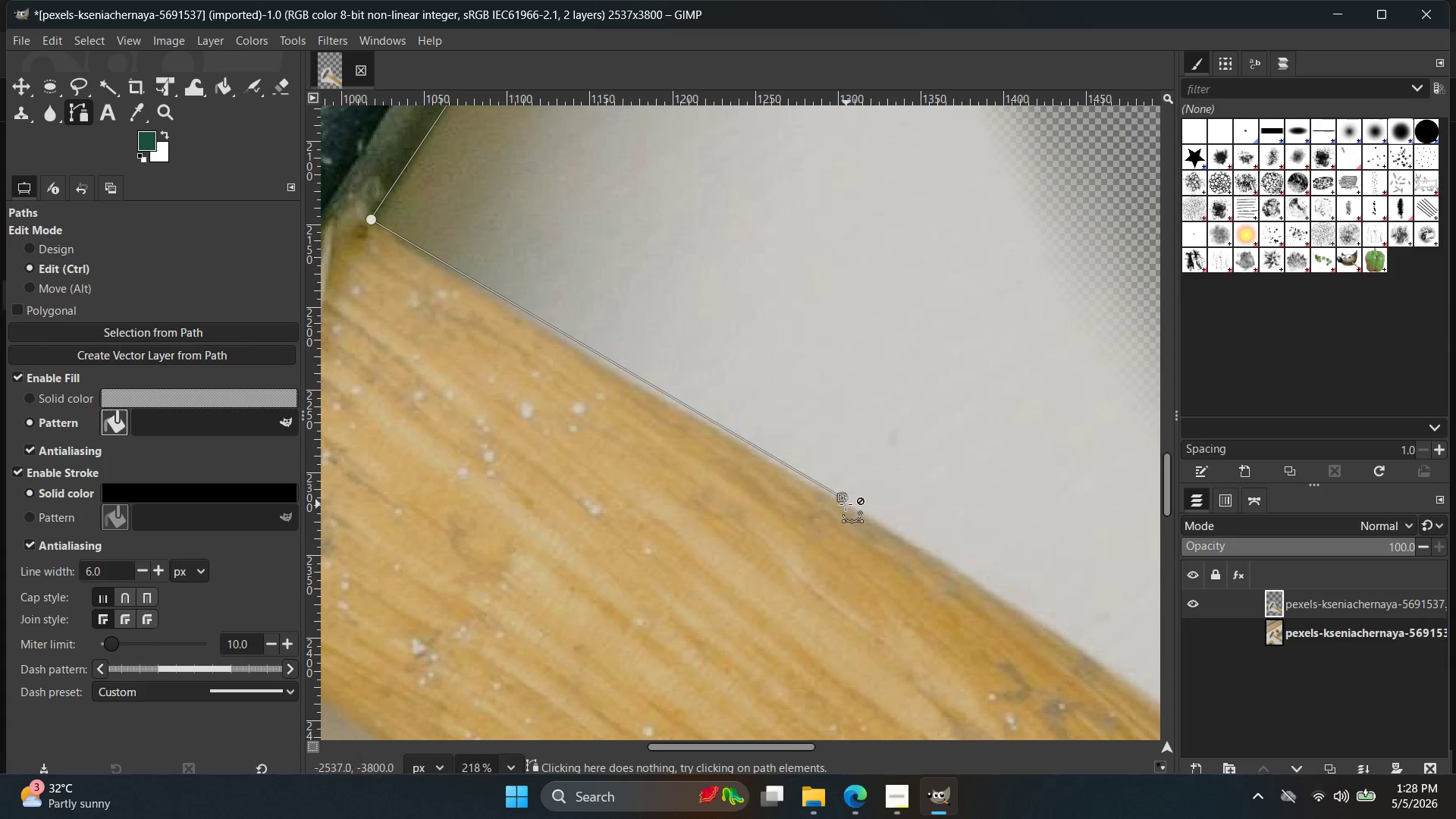 
left_click_drag(start_coordinate=[868, 515], to_coordinate=[908, 531])
 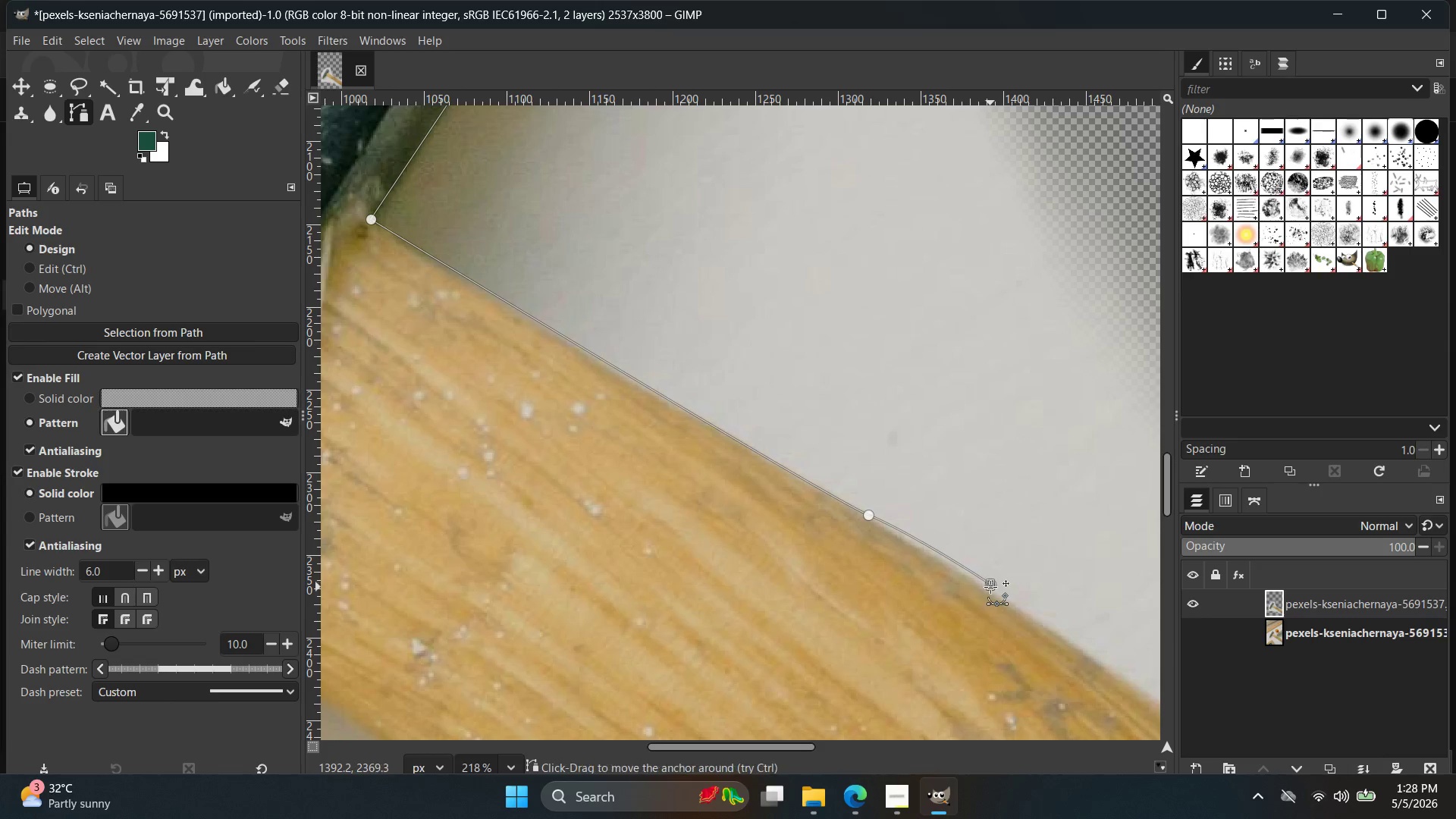 
key(Control+Z)
 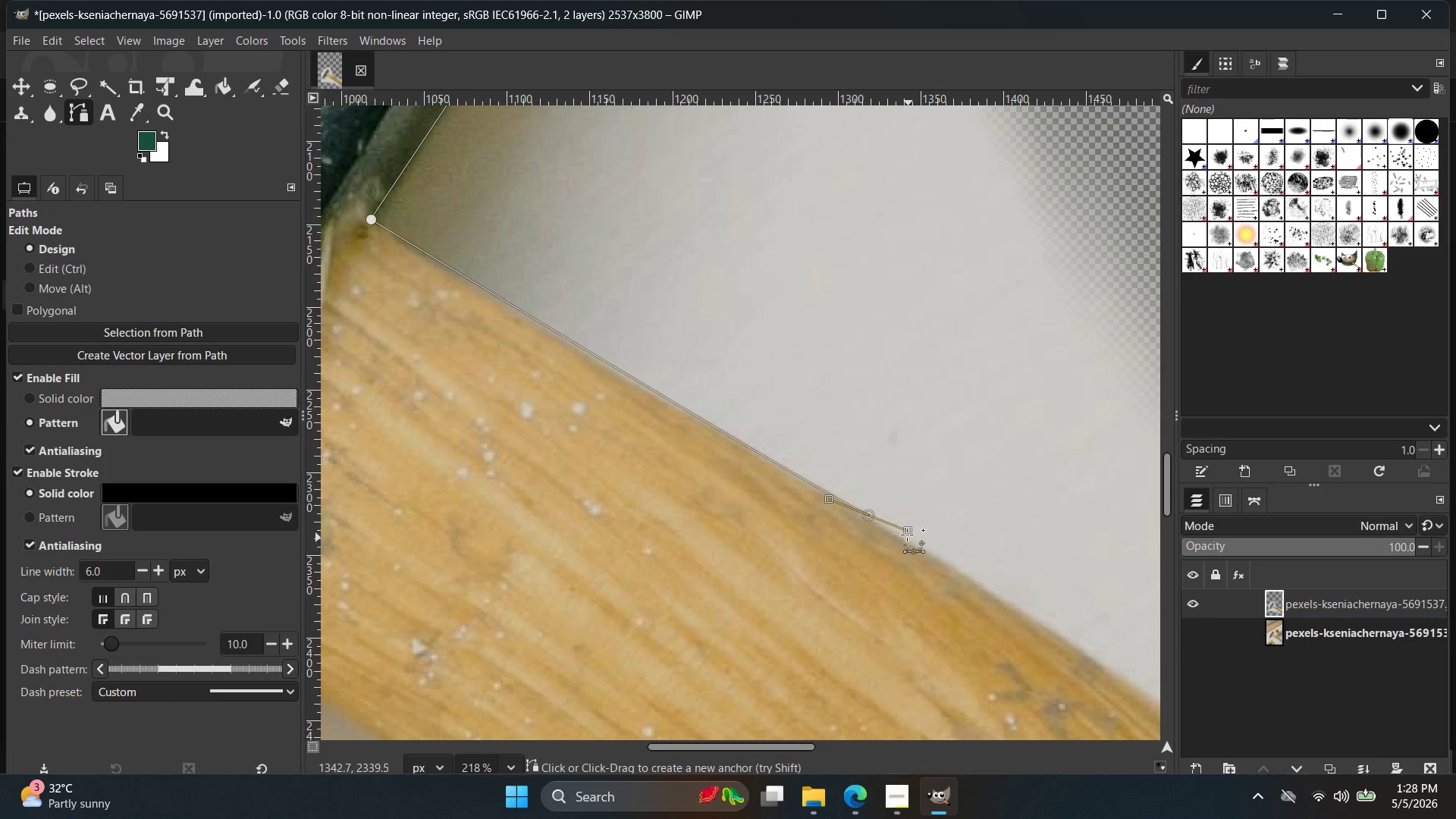 
left_click_drag(start_coordinate=[908, 533], to_coordinate=[923, 551])
 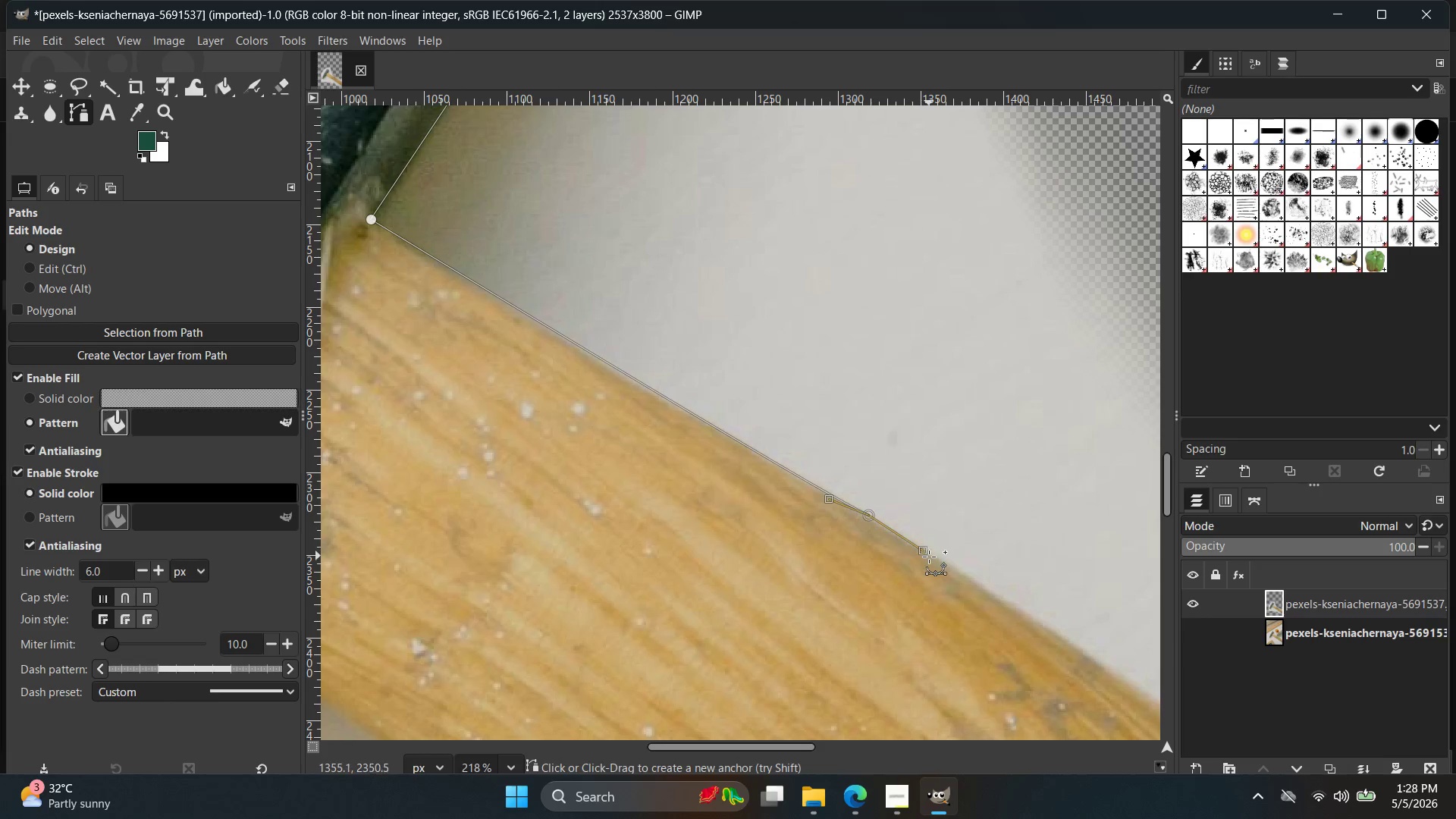 
left_click([930, 557])
 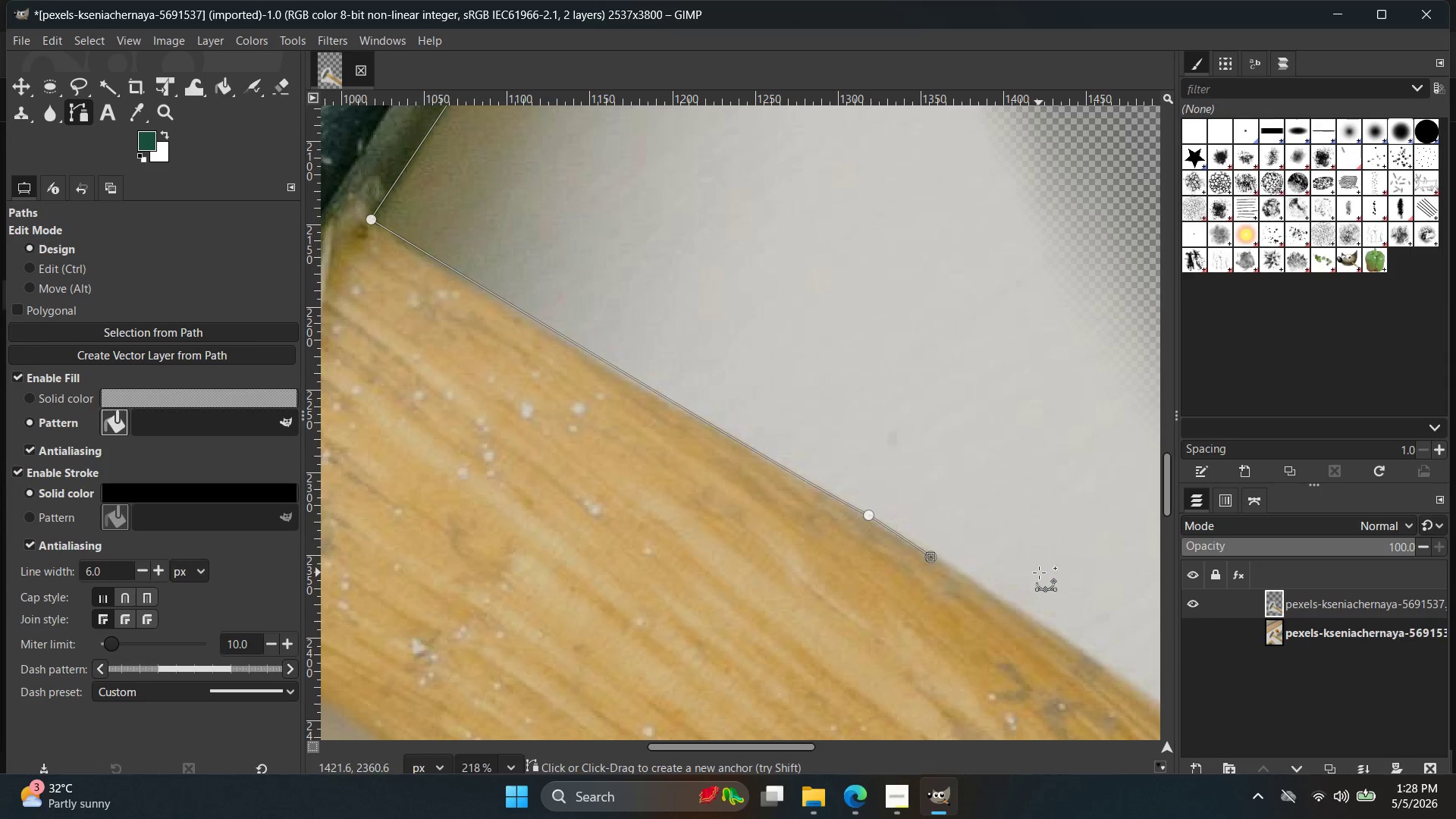 
hold_key(key=Space, duration=0.42)
 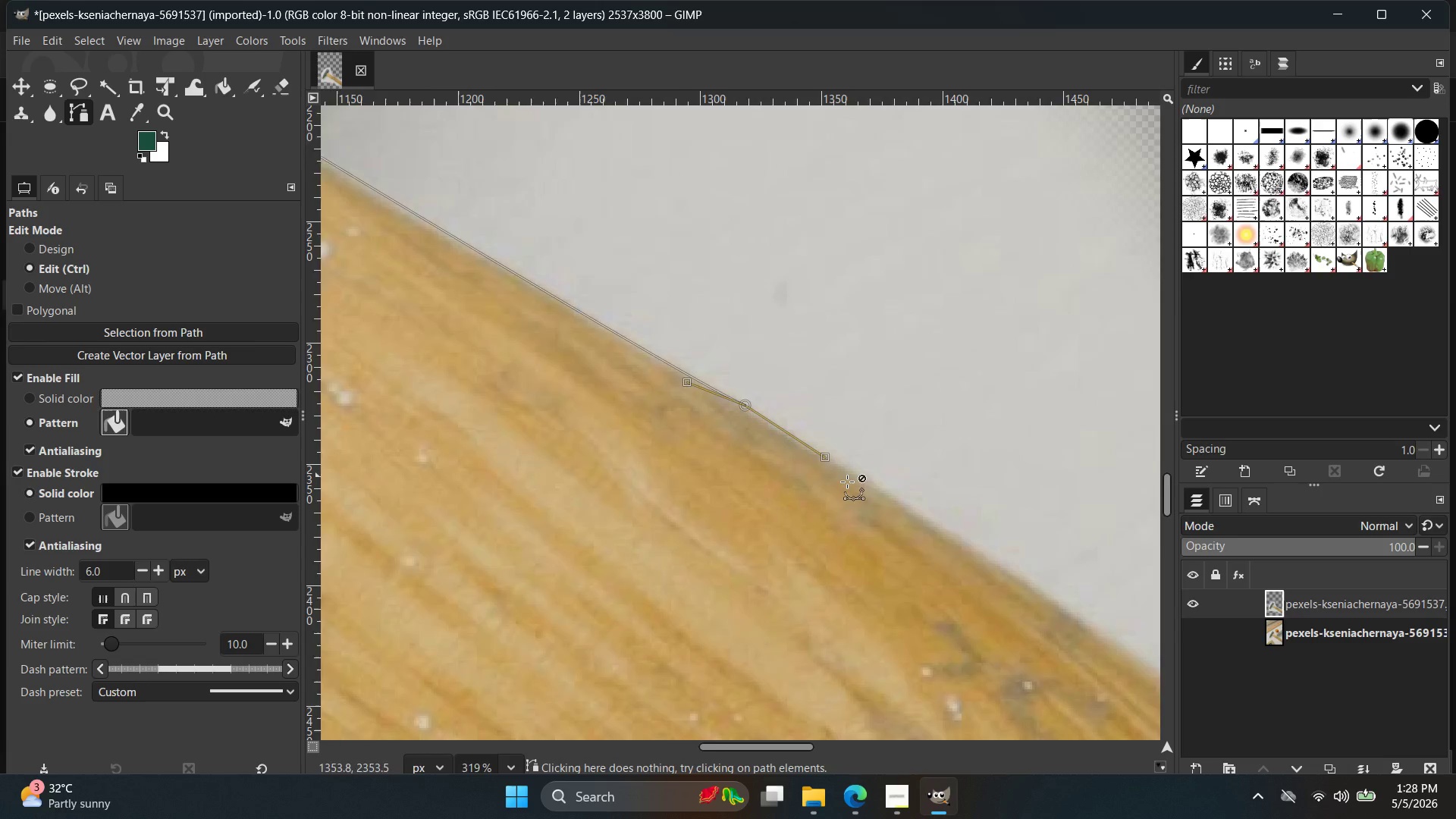 
key(Control+Z)
 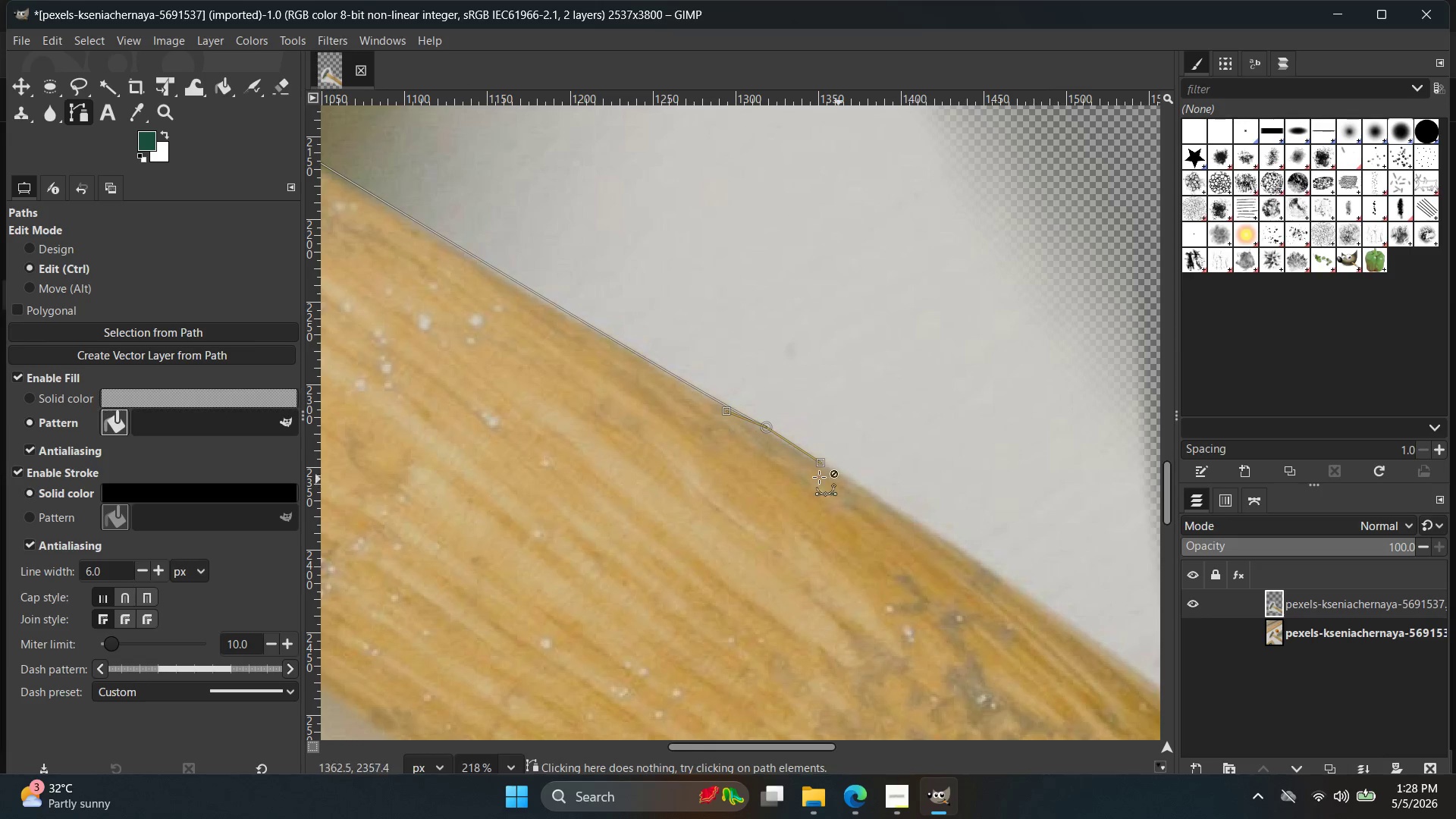 
scroll: coordinate [849, 485], scroll_direction: up, amount: 7.0
 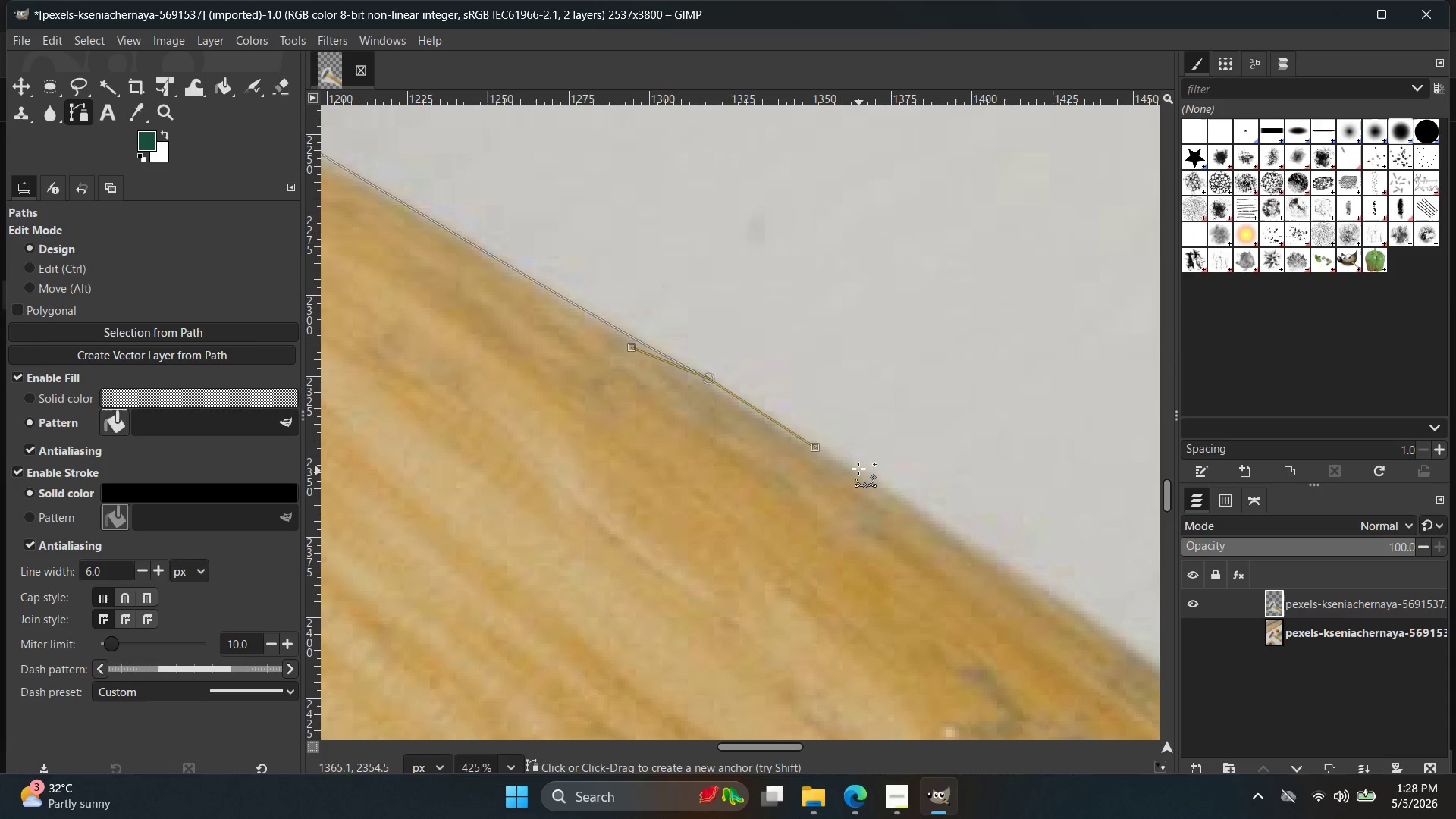 
double_click([858, 468])
 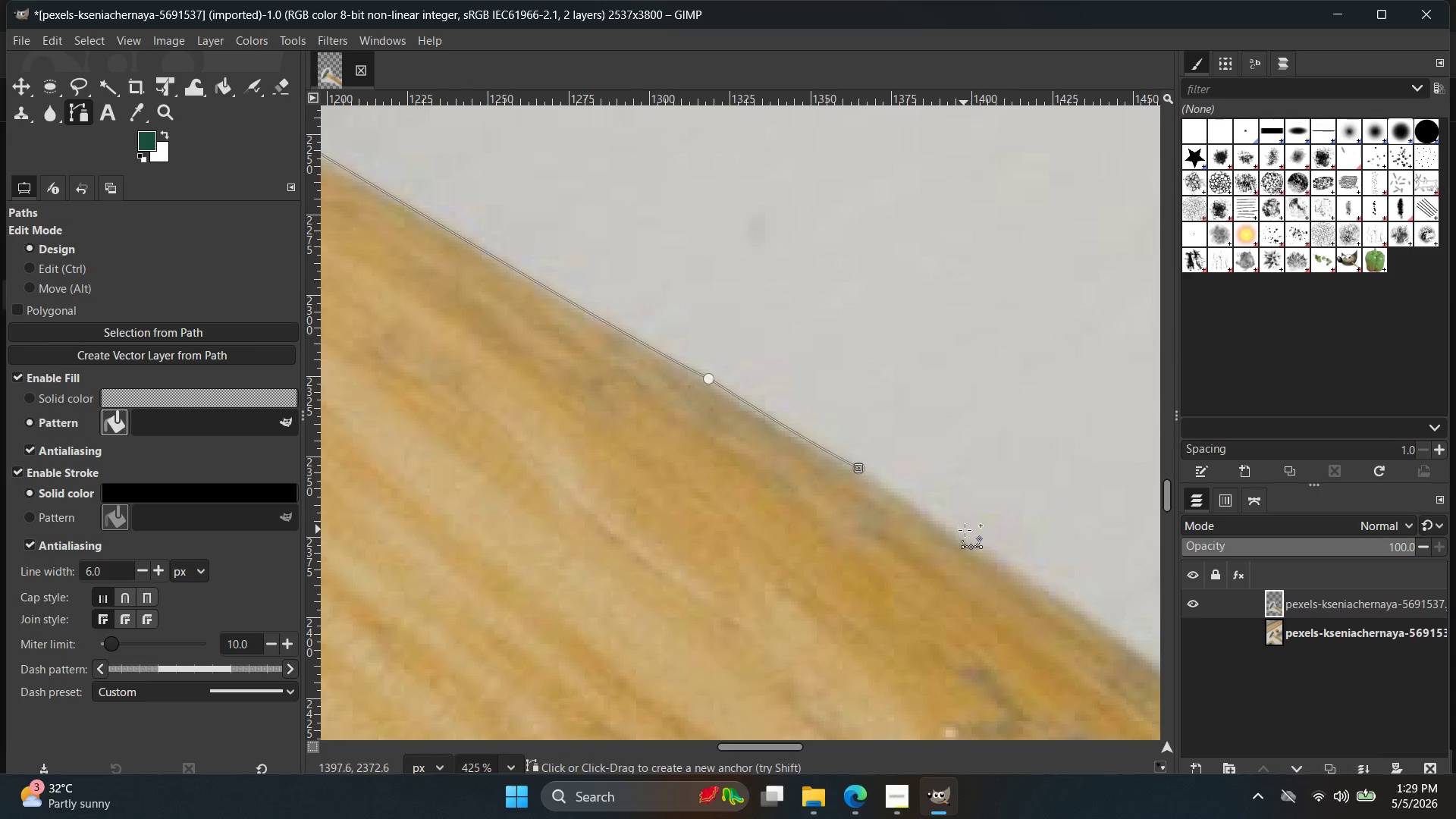 
key(Control+Z)
 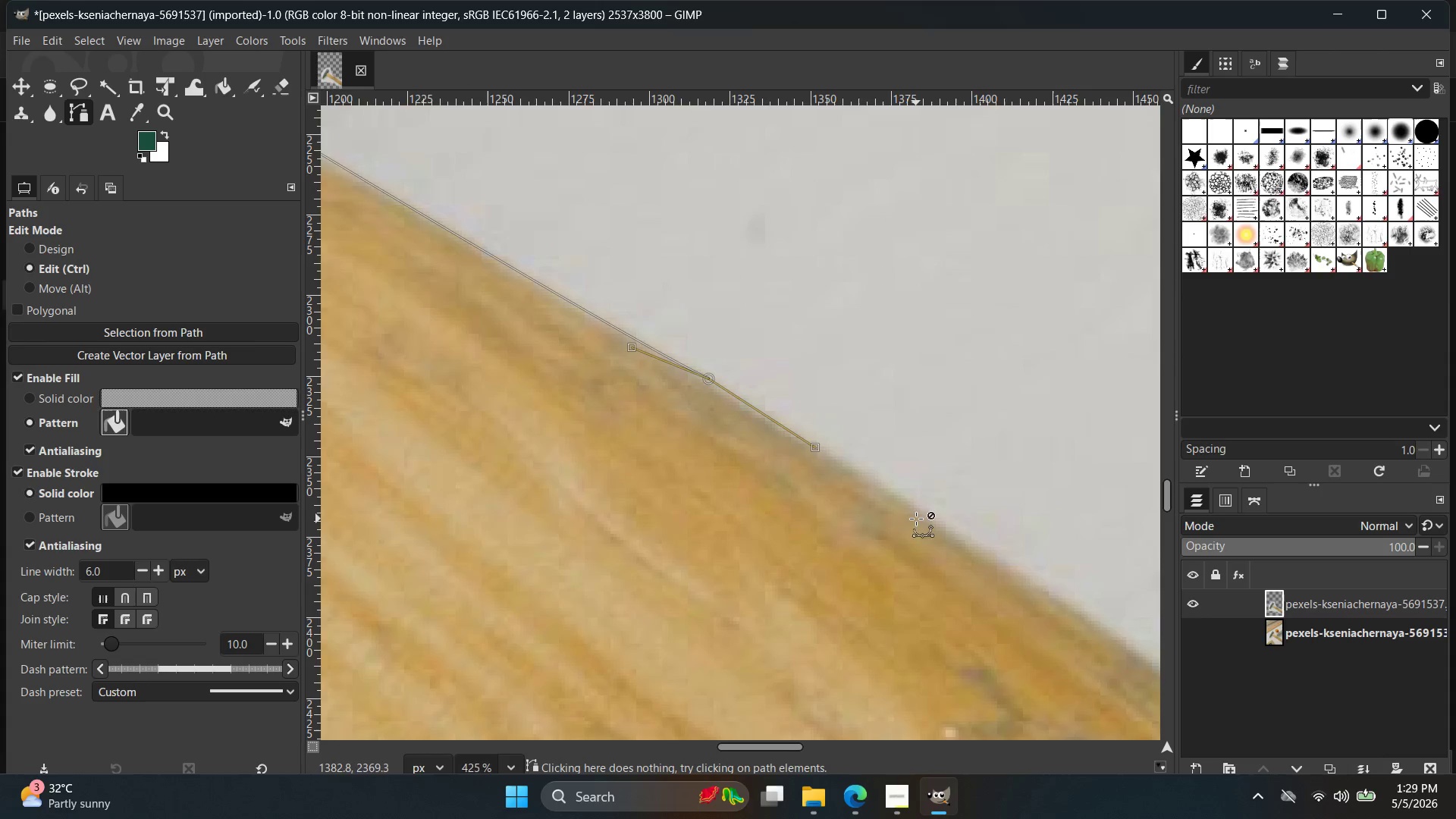 
scroll: coordinate [859, 498], scroll_direction: up, amount: 2.0
 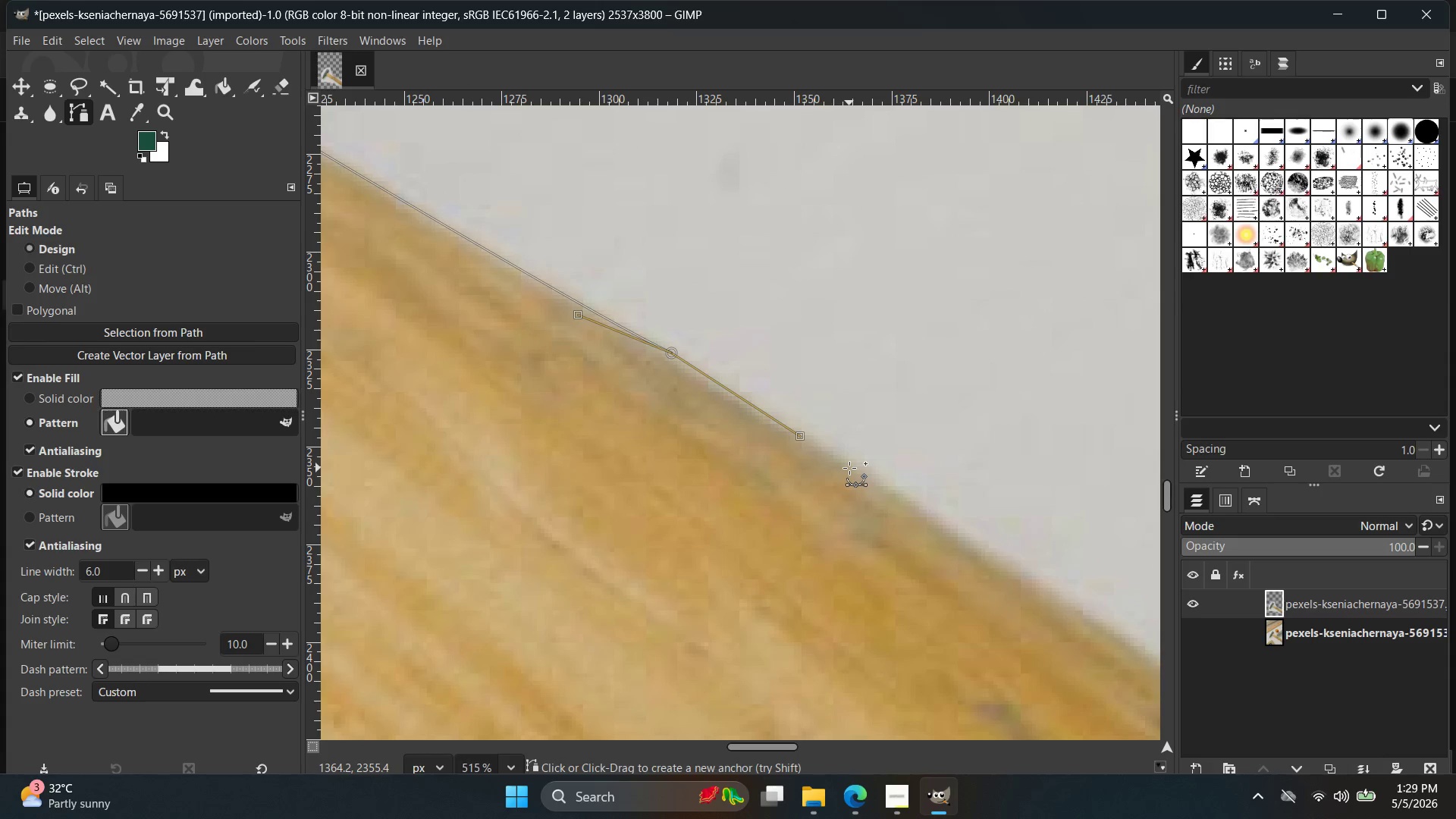 
left_click([849, 468])
 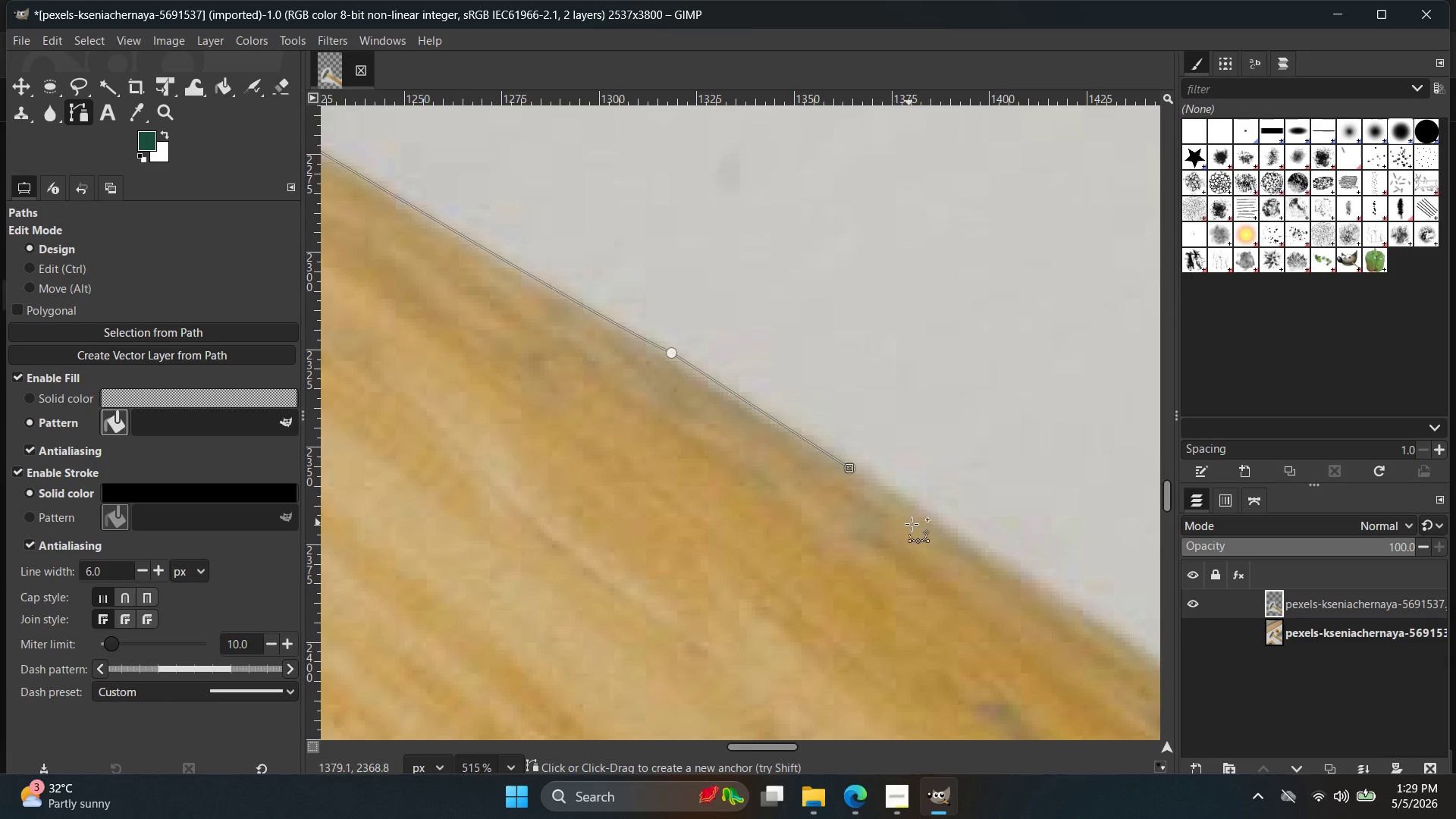 
hold_key(key=Space, duration=0.48)
 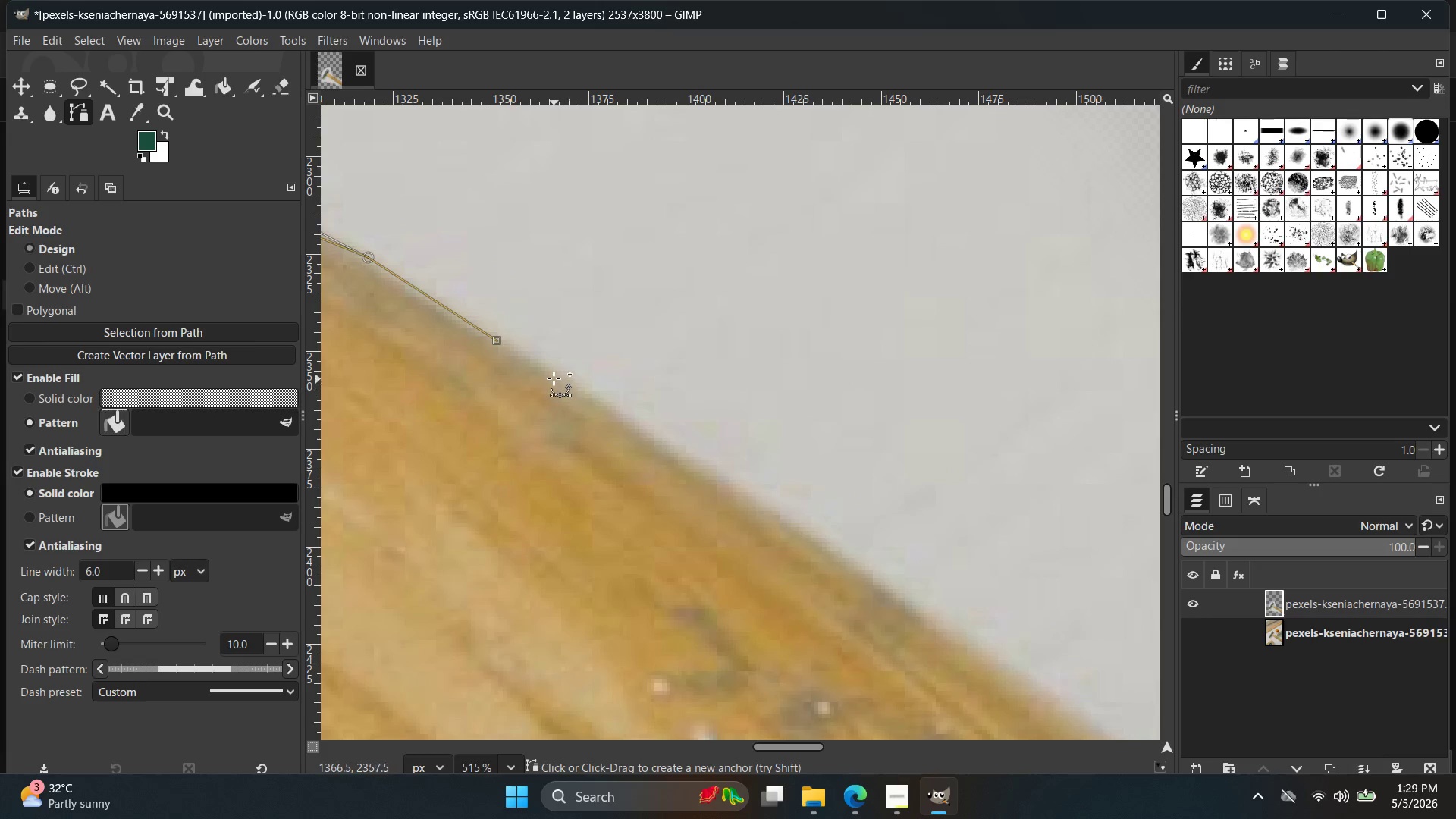 
key(Control+Z)
 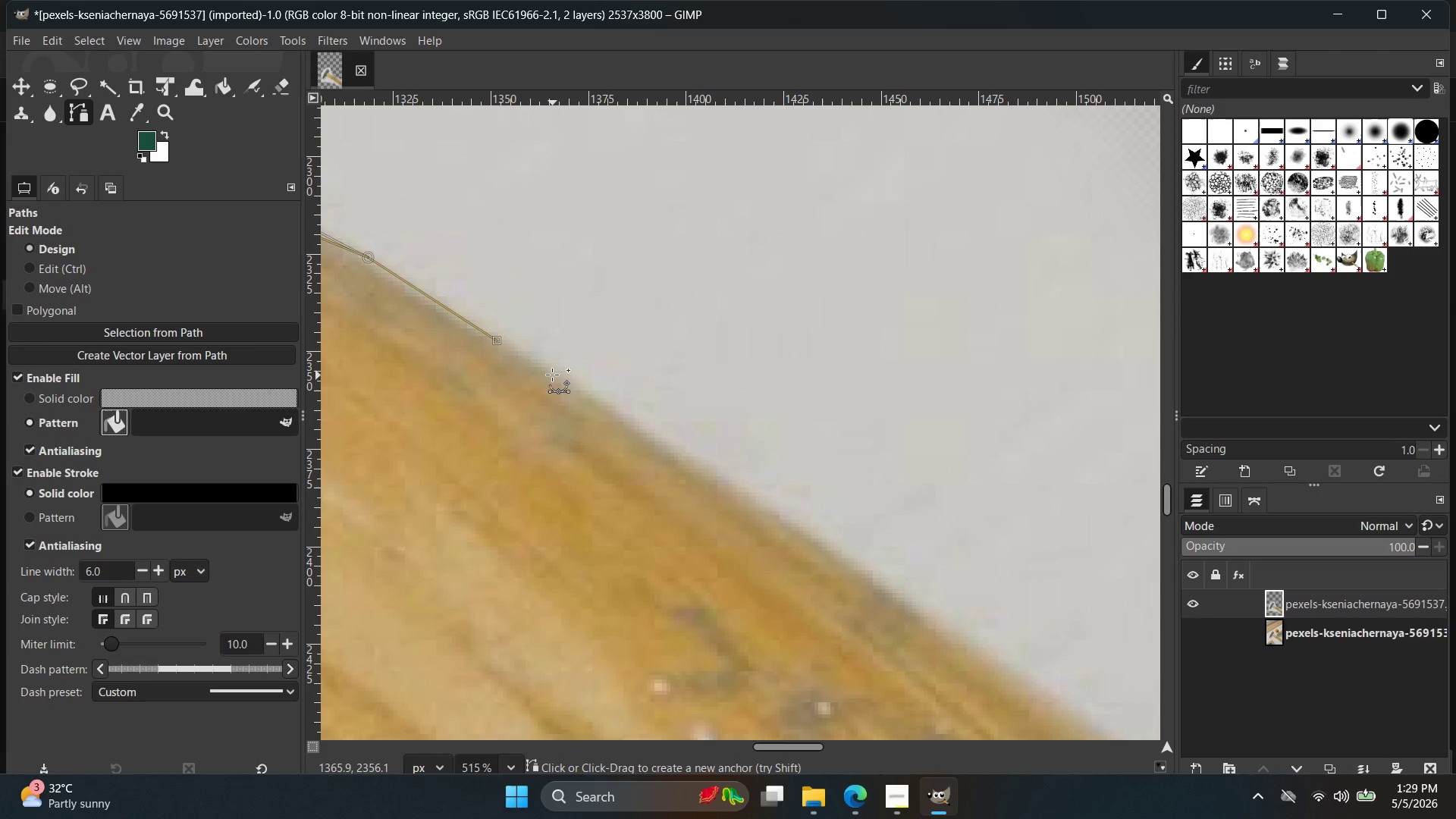 
left_click([552, 375])
 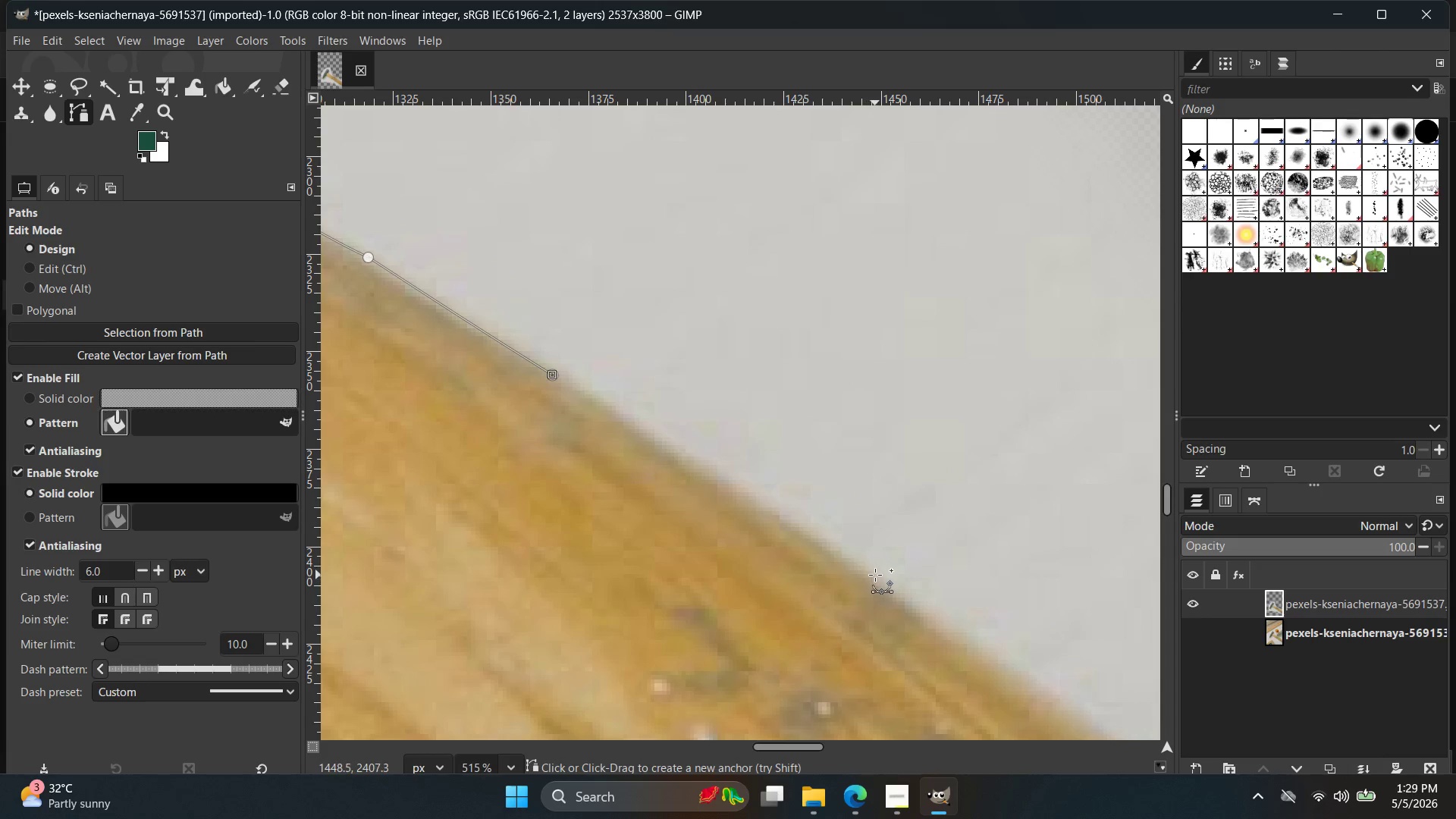 
left_click([875, 582])
 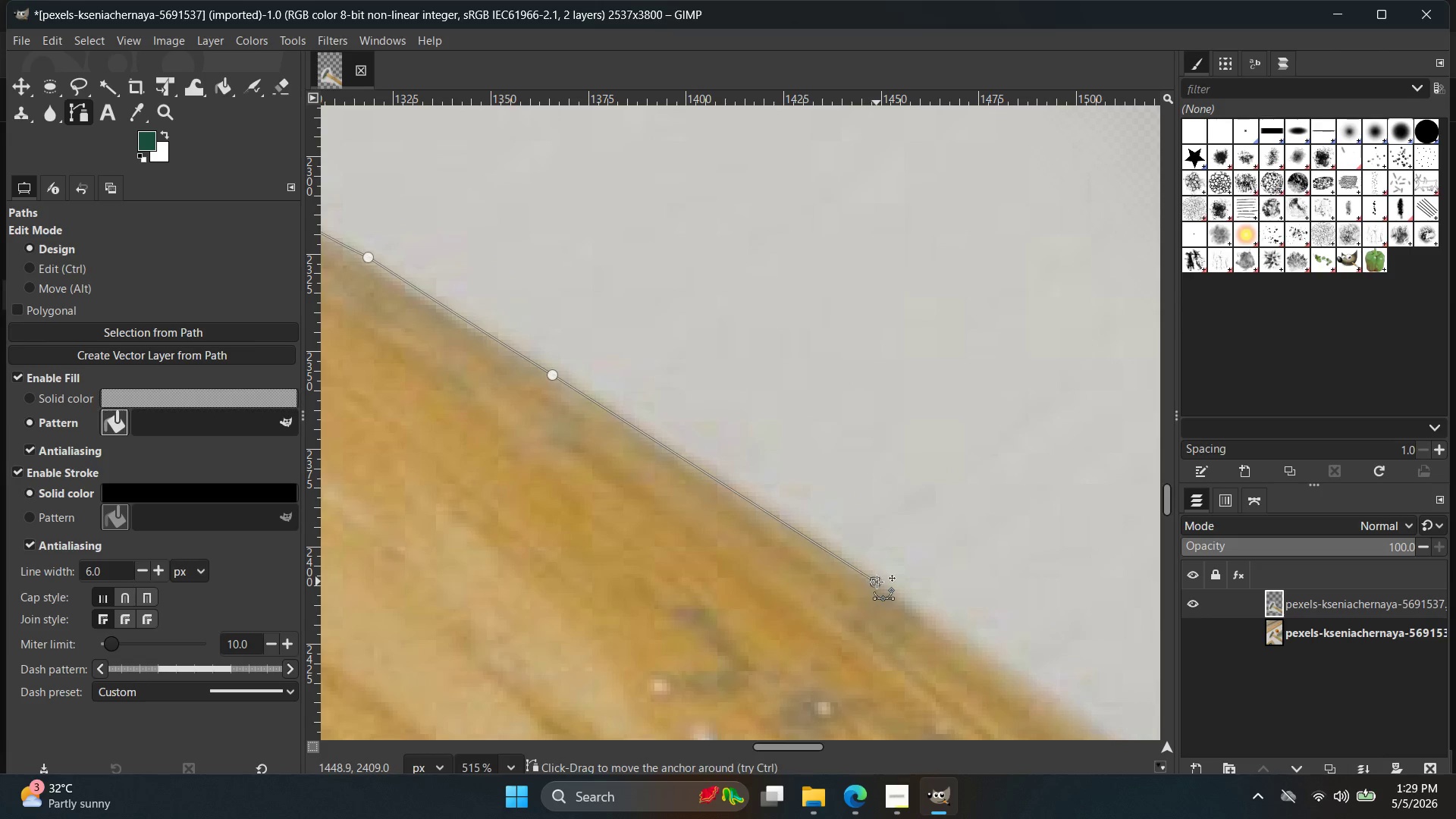 
key(Control+Z)
 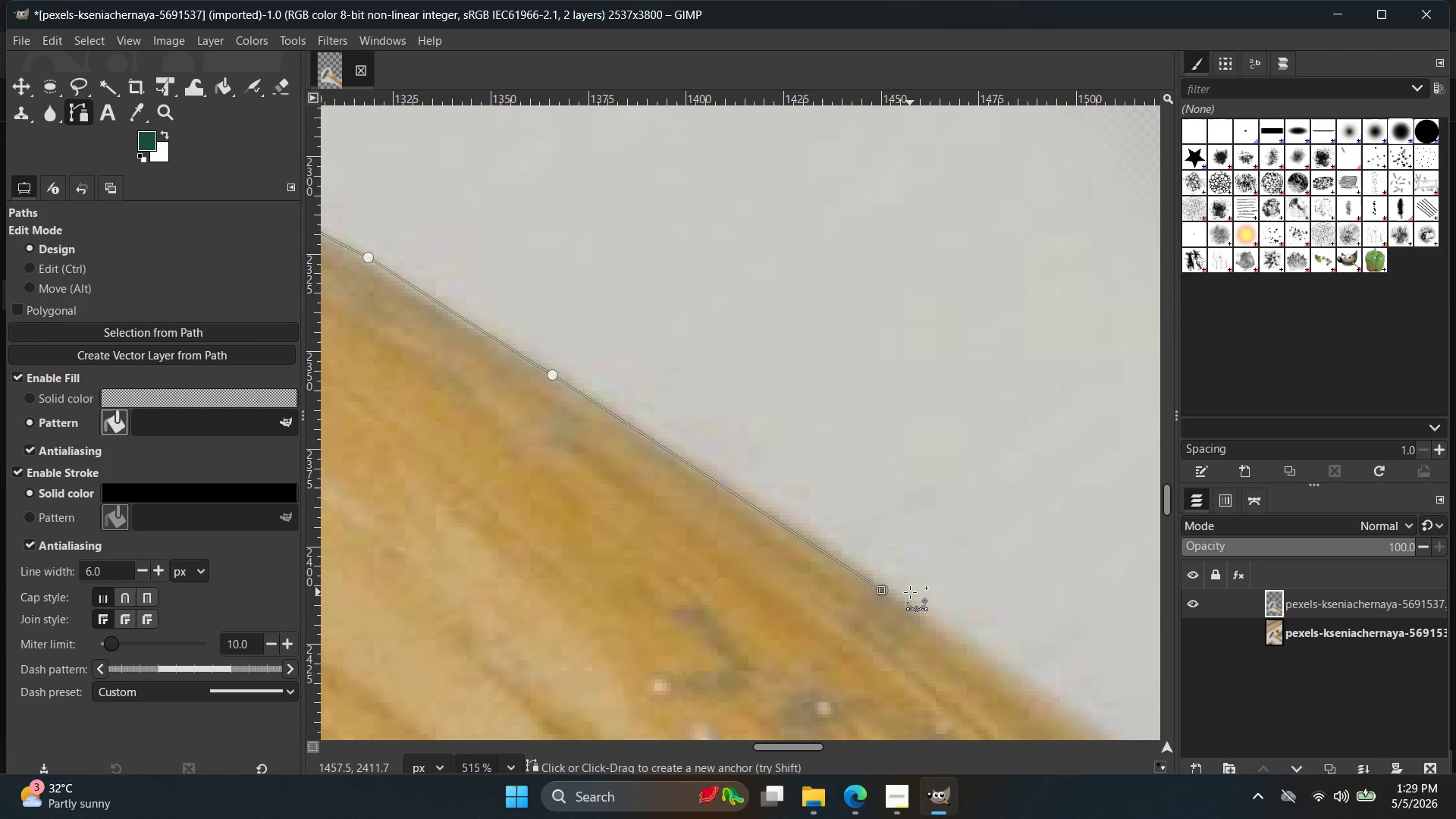 
hold_key(key=Space, duration=0.52)
 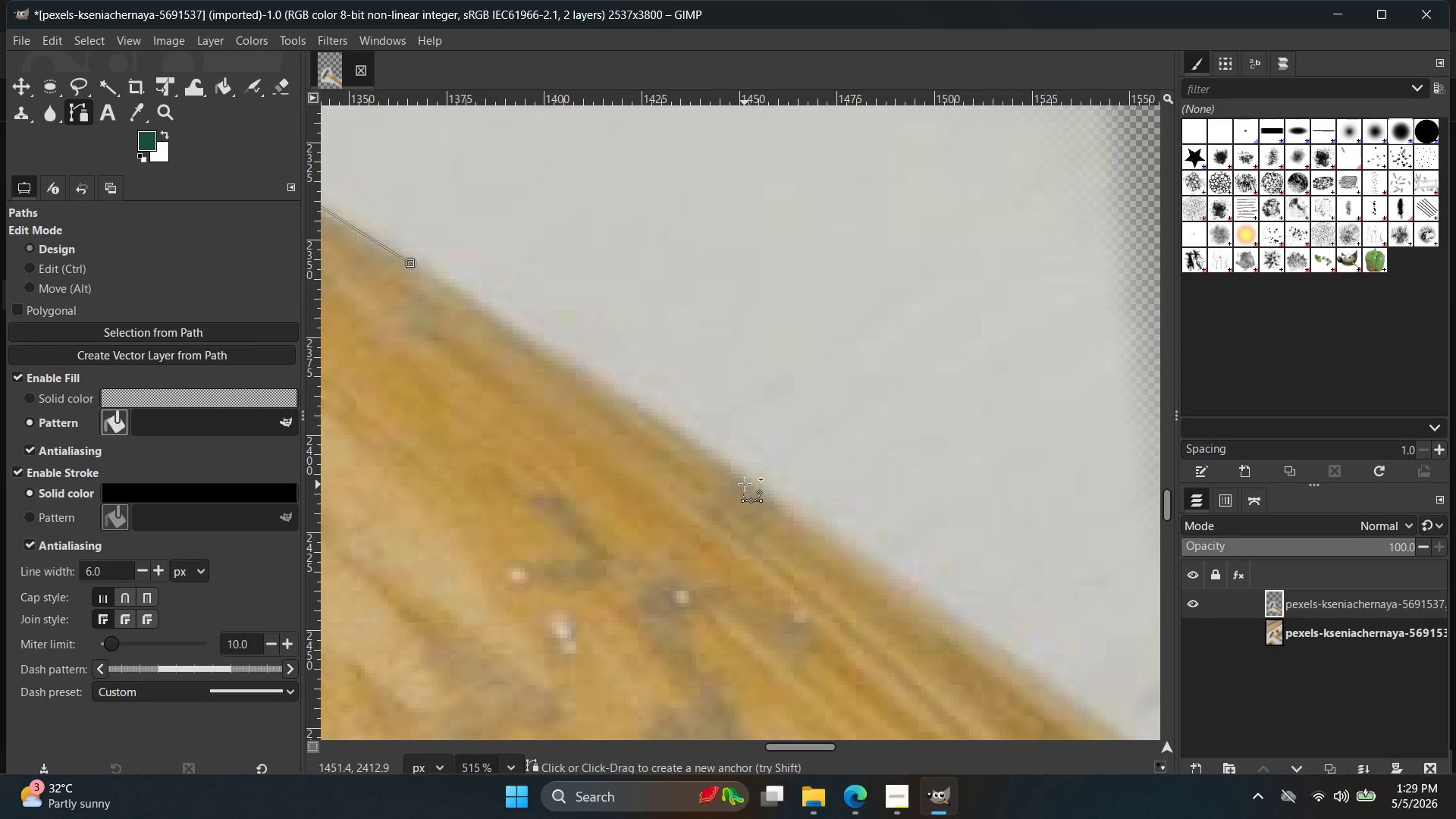 
hold_key(key=Space, duration=3.19)
 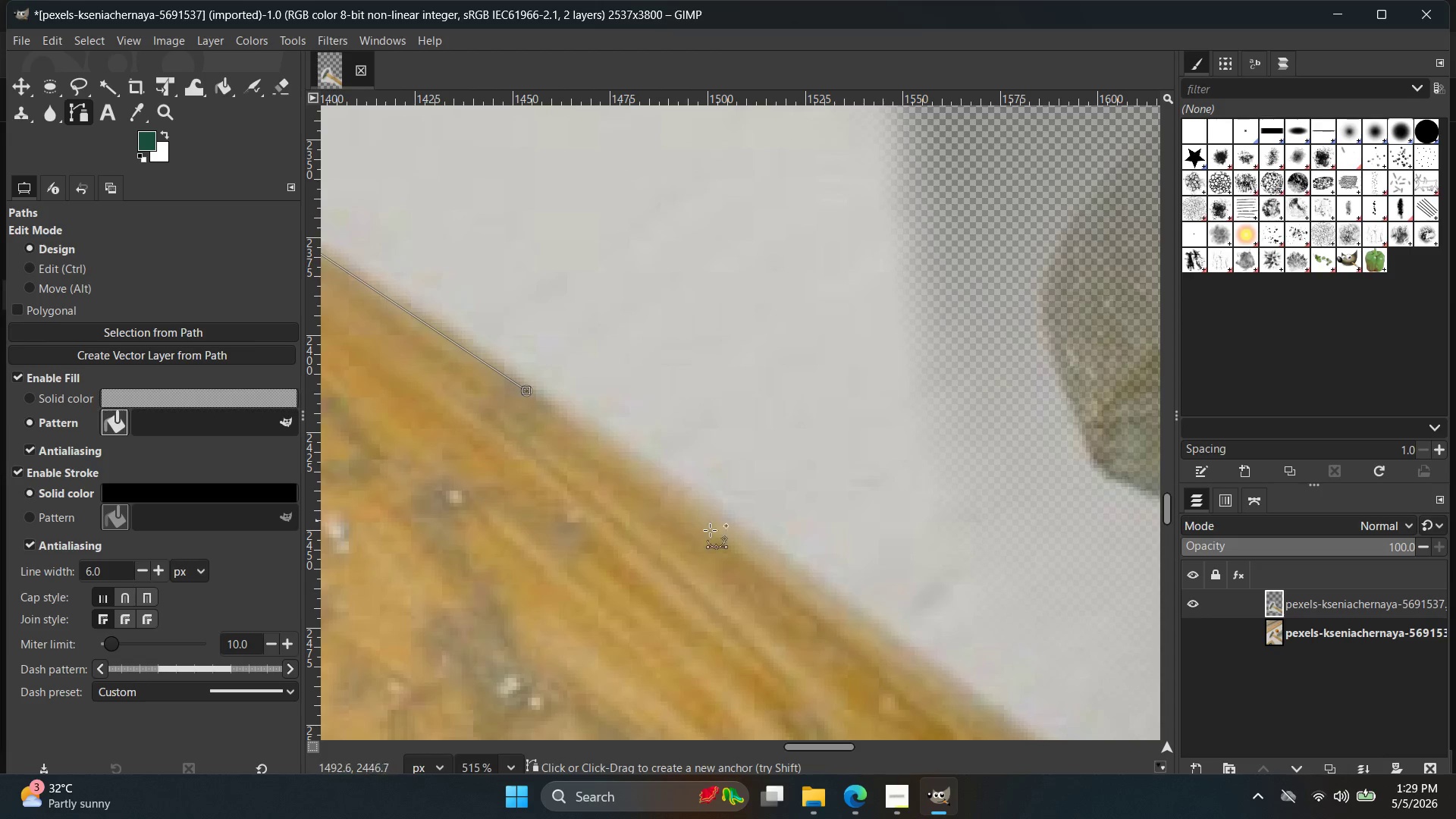 
key(Control+ControlLeft)
 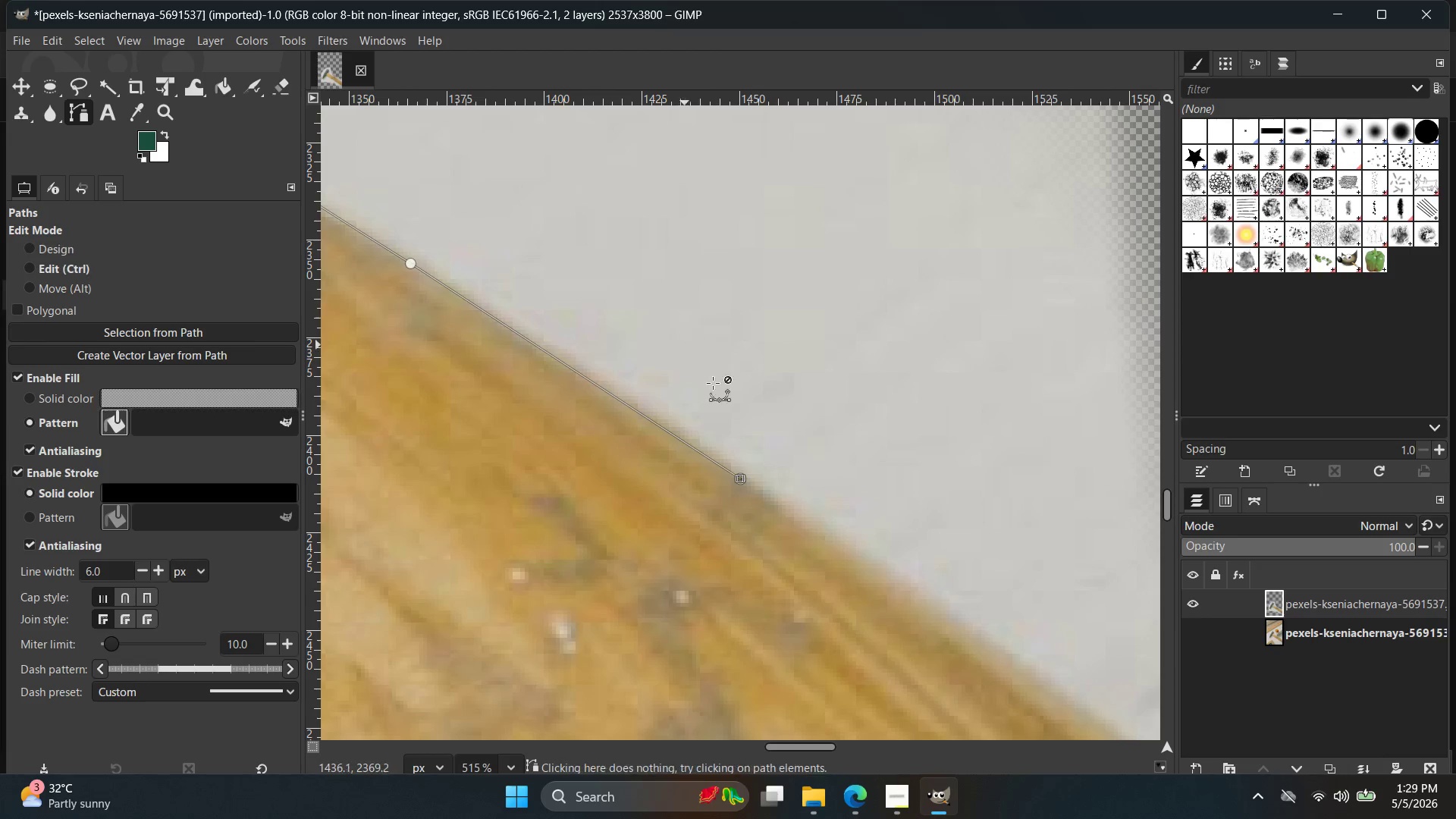 
key(Control+Z)
 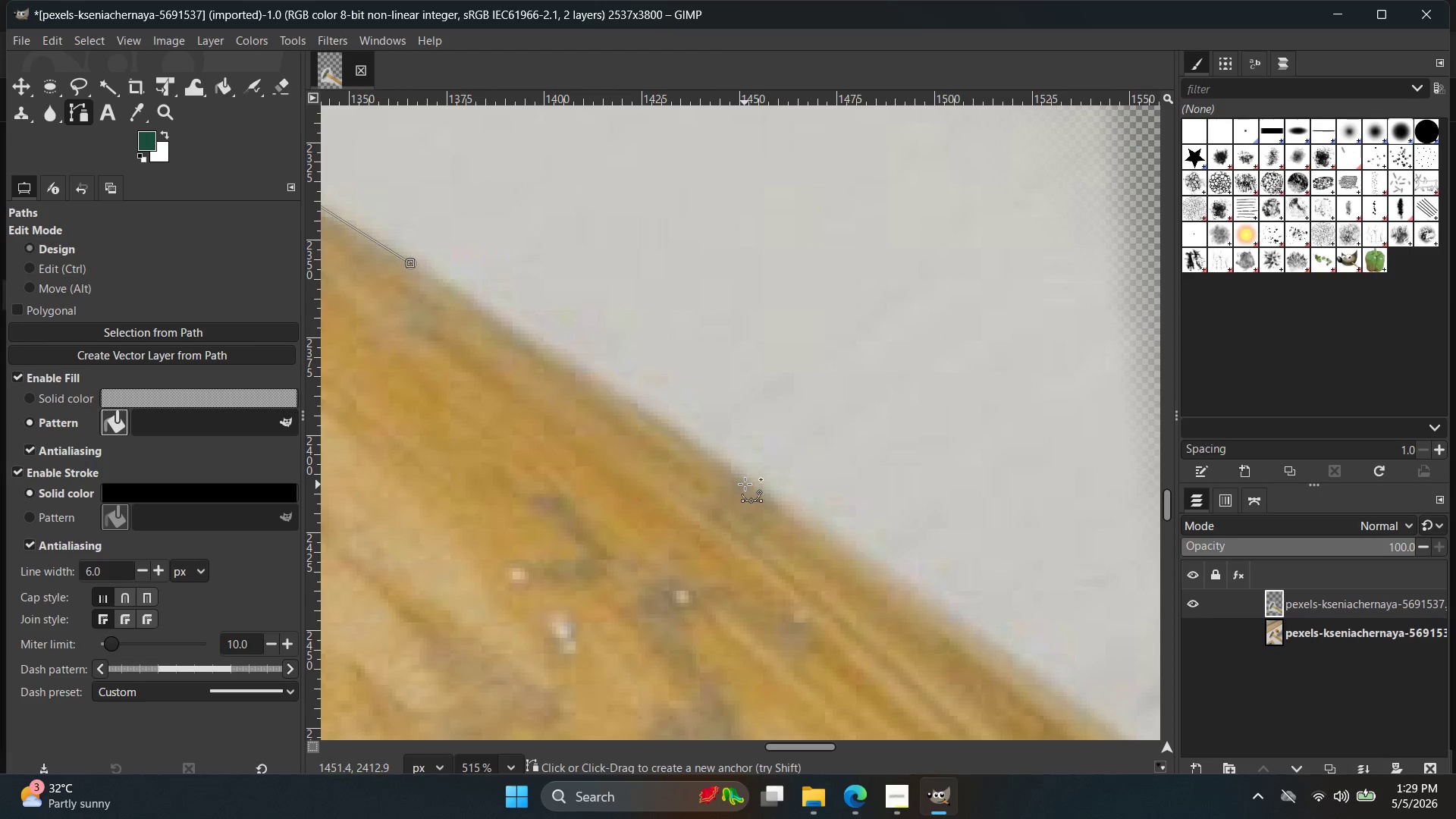 
double_click([745, 483])
 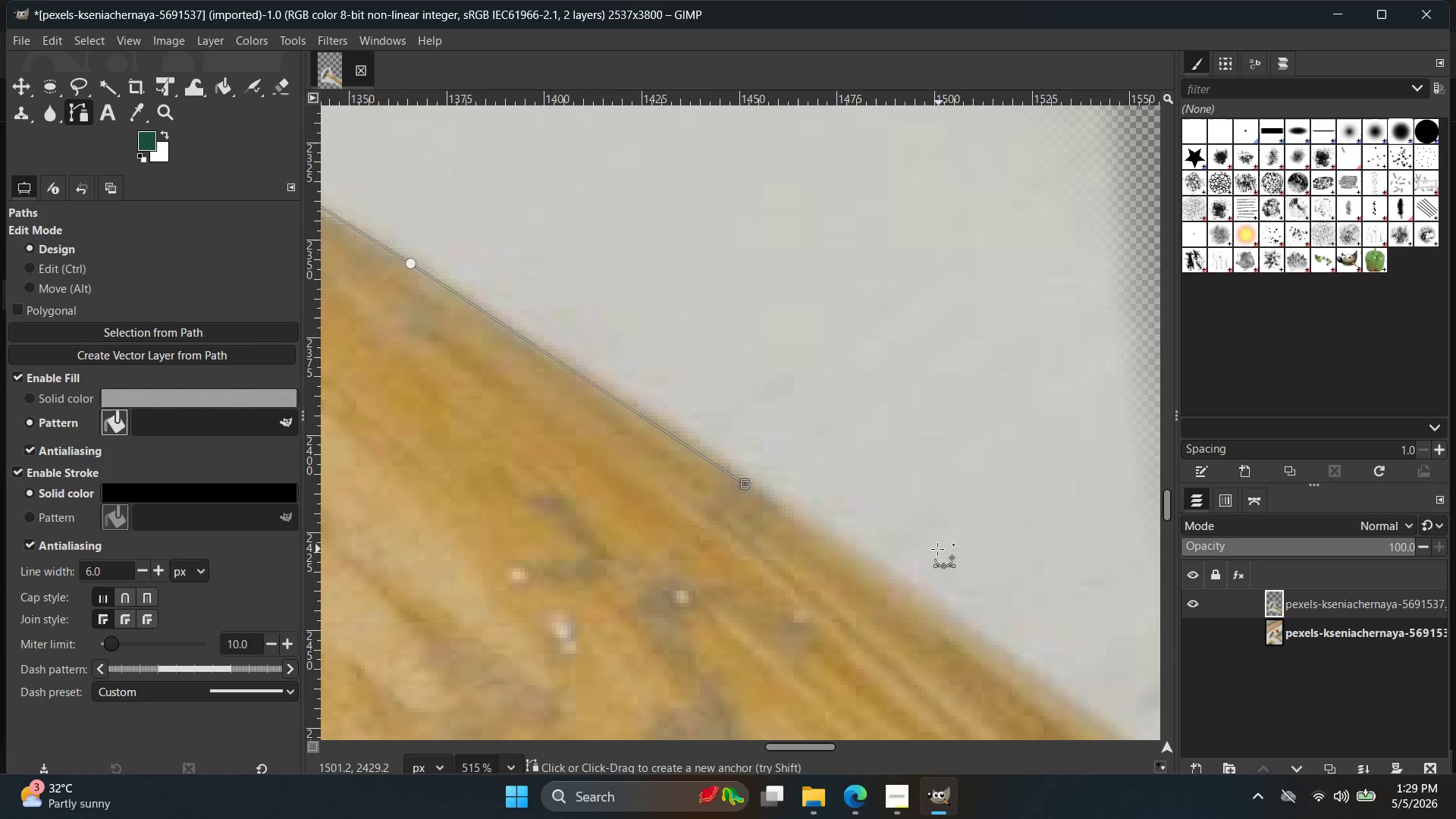 
key(Control+ControlLeft)
 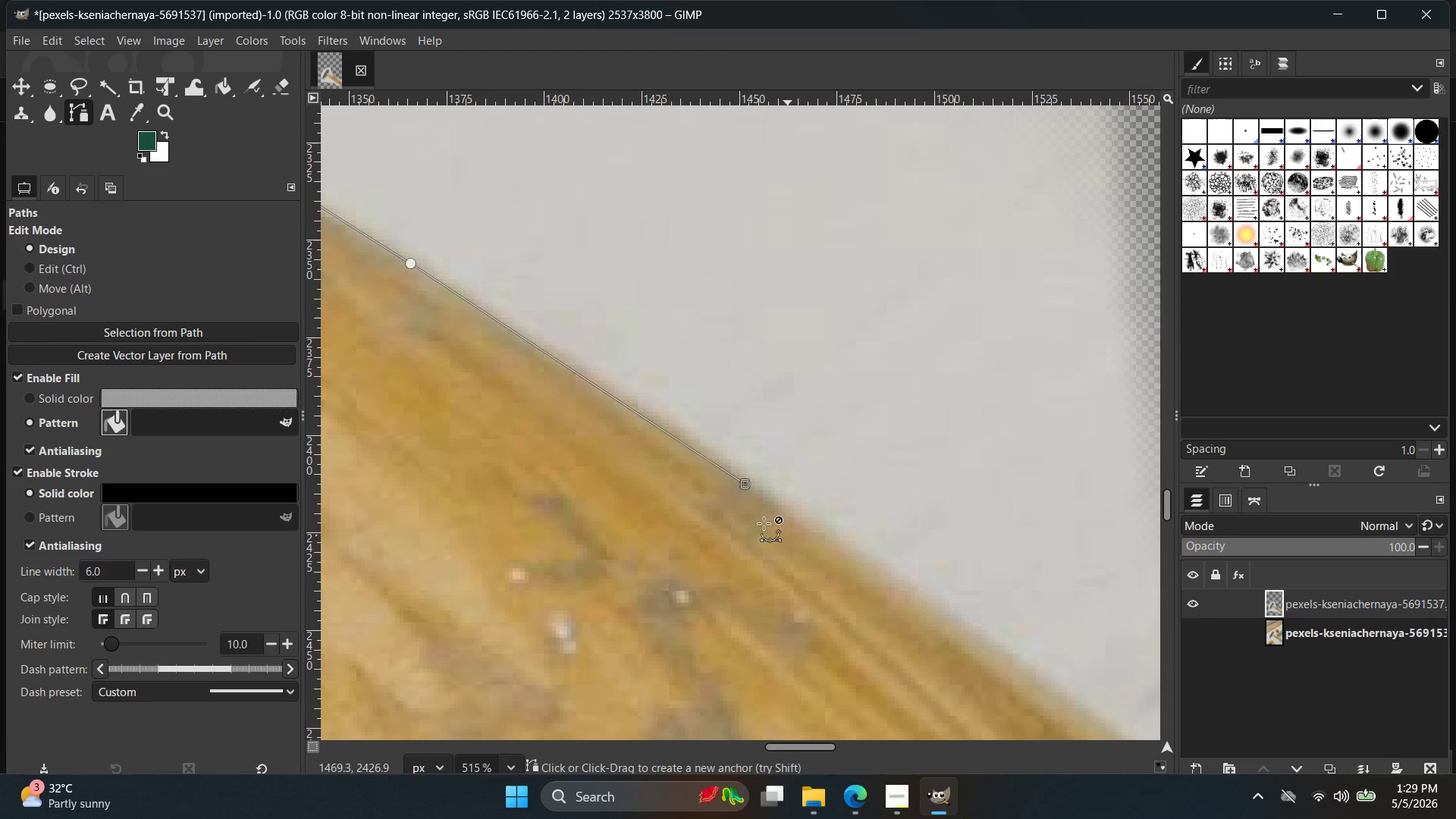 
key(Control+Z)
 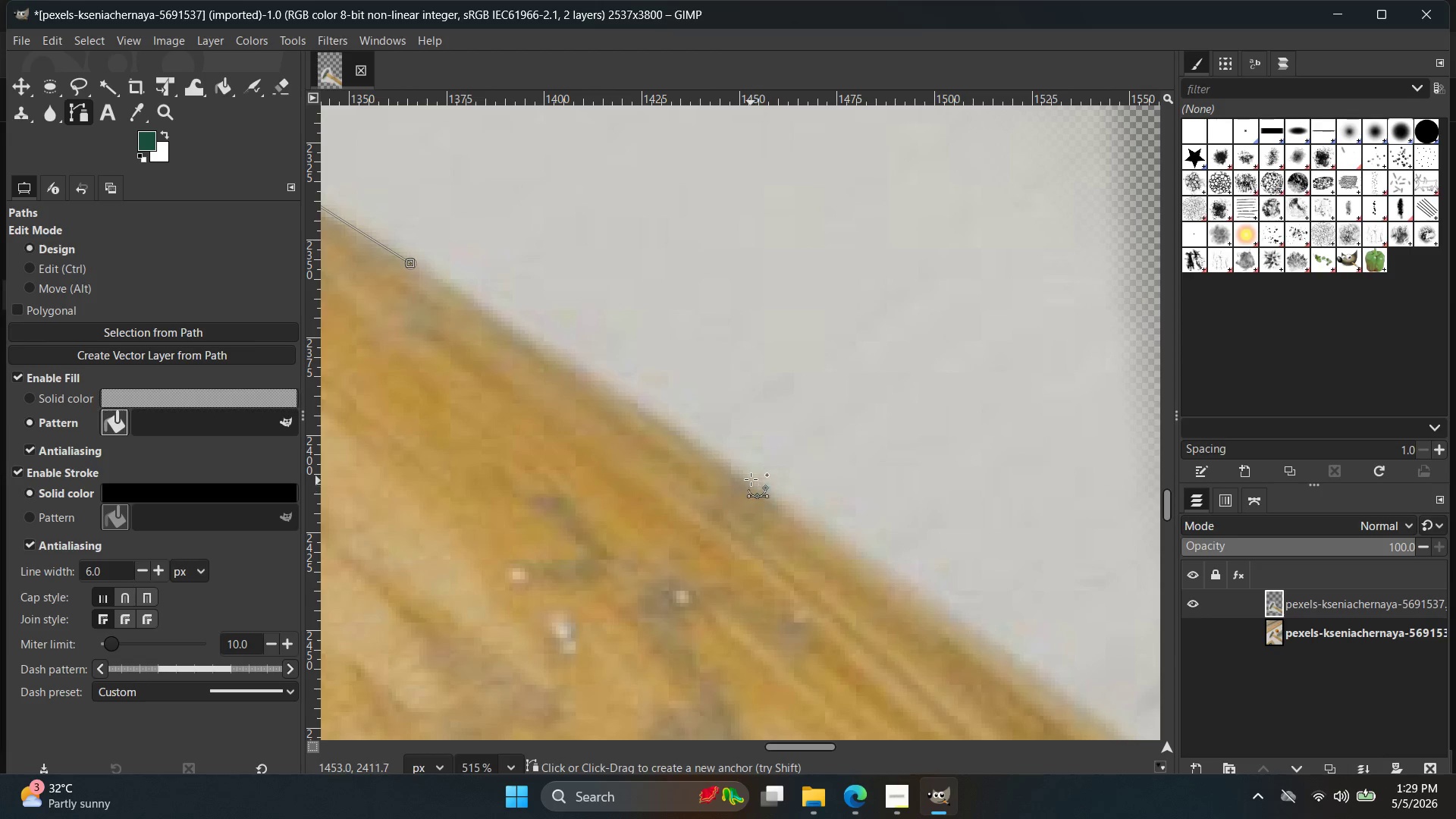 
double_click([751, 479])
 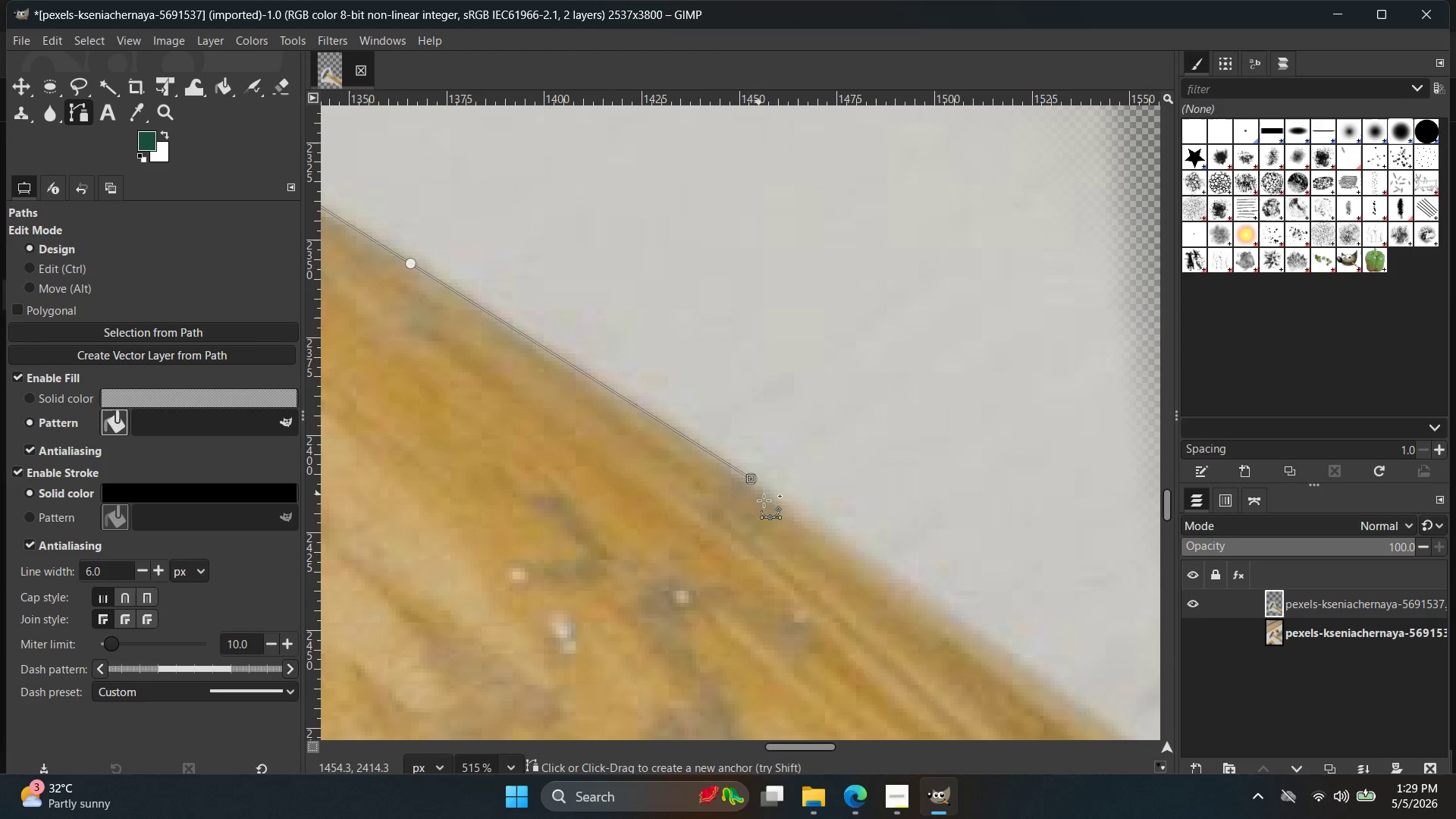 
key(Control+ControlLeft)
 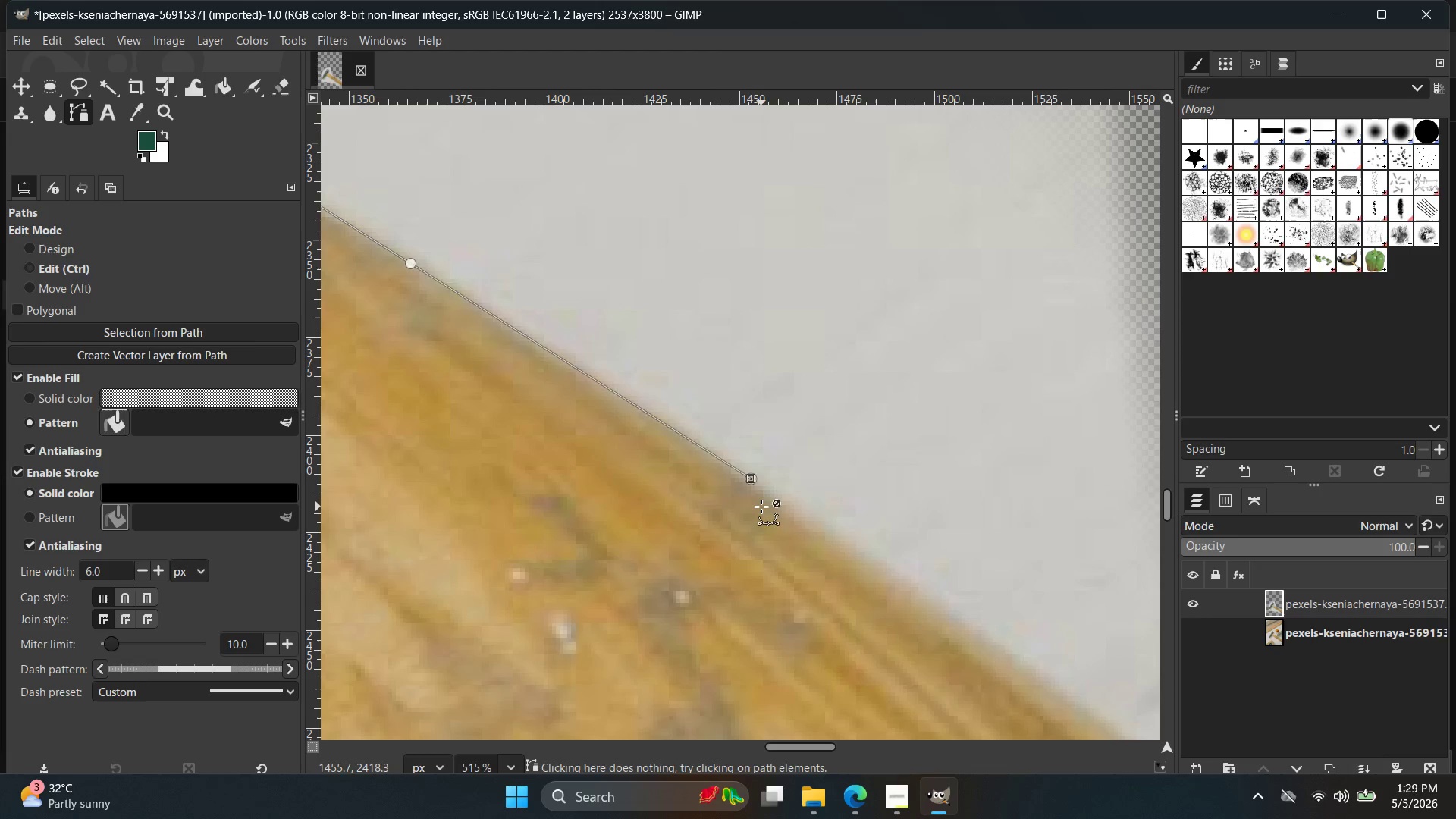 
key(Control+Z)
 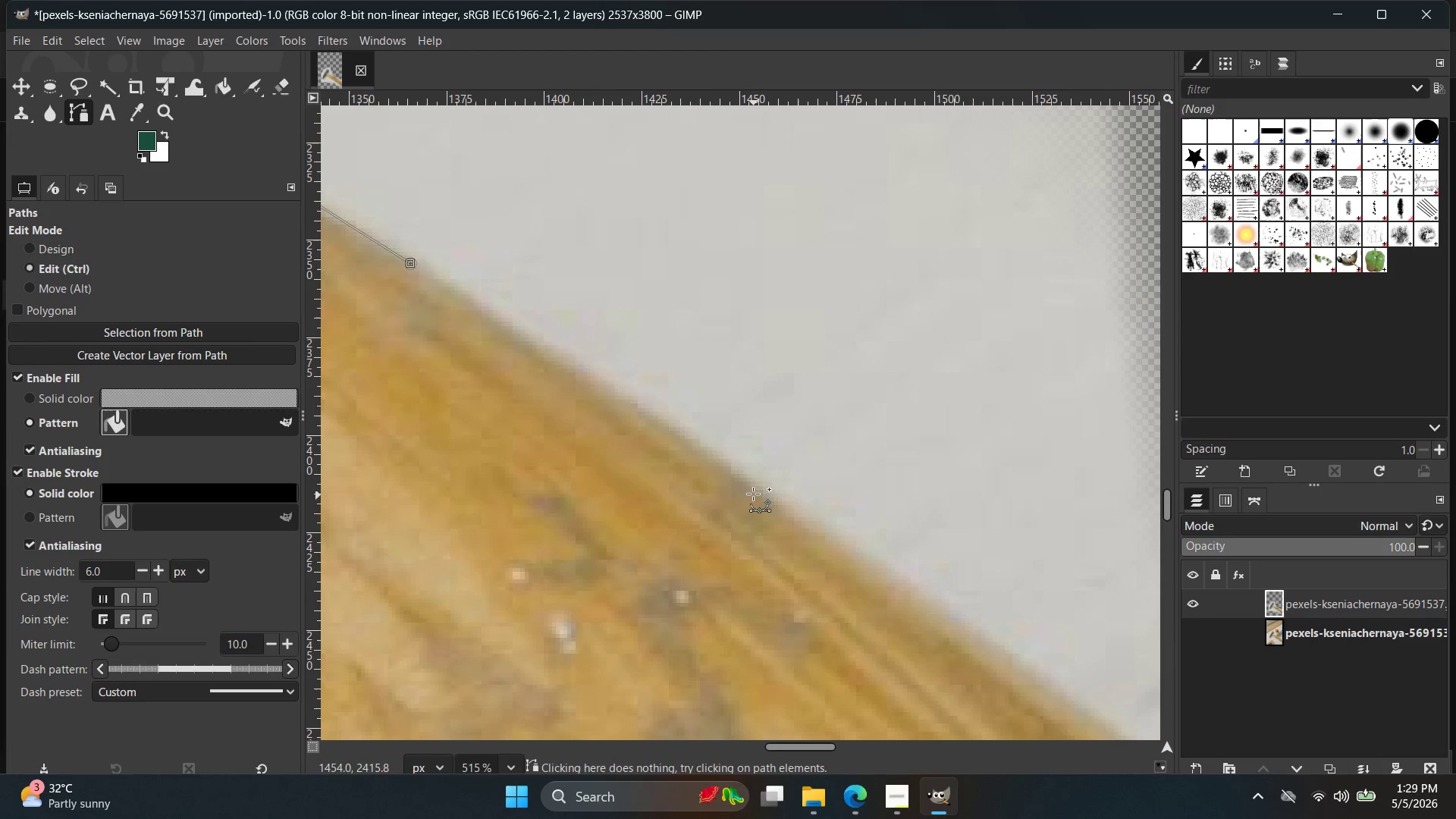 
left_click([753, 491])
 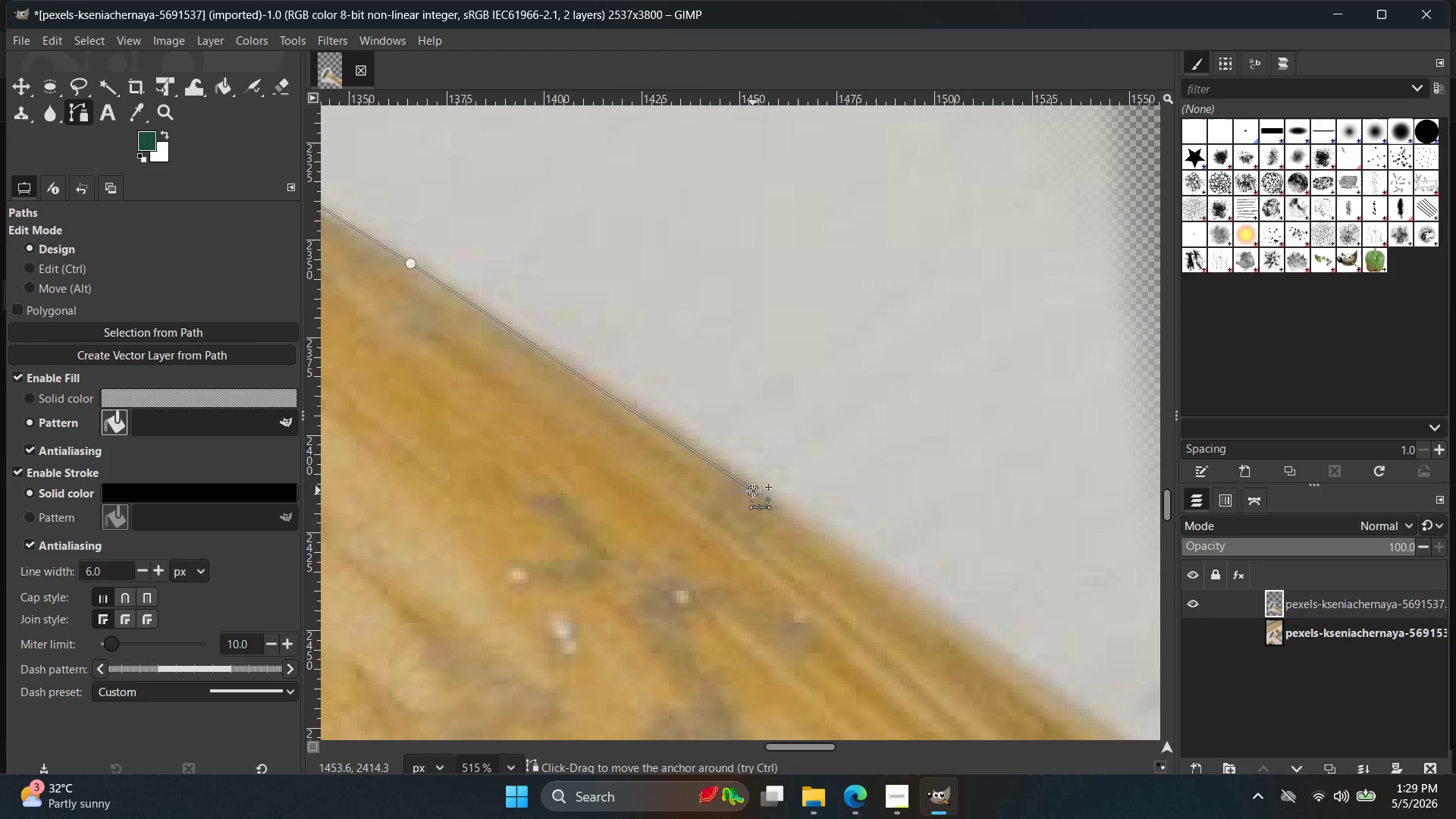 
hold_key(key=Space, duration=0.38)
 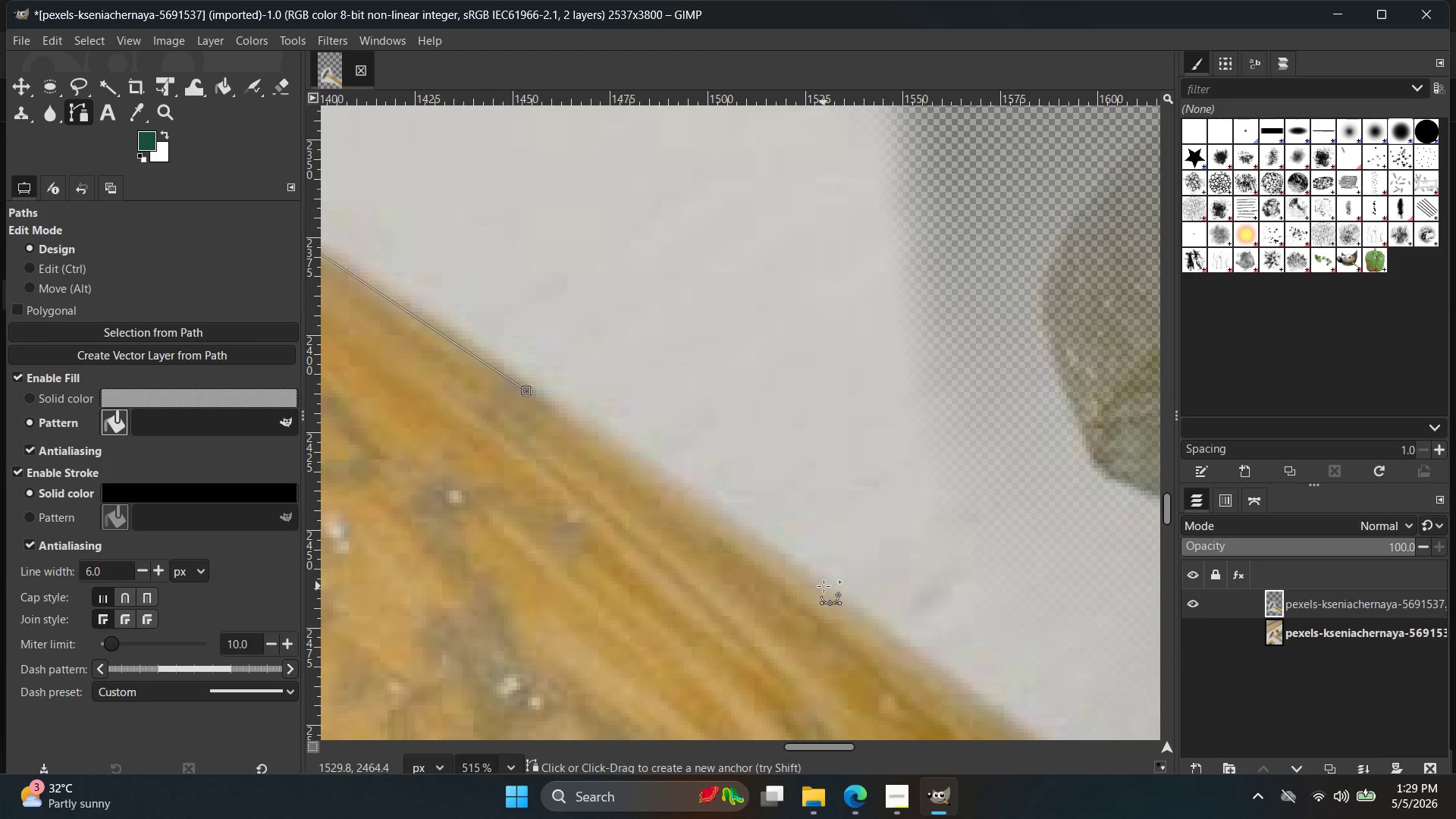 
left_click([824, 588])
 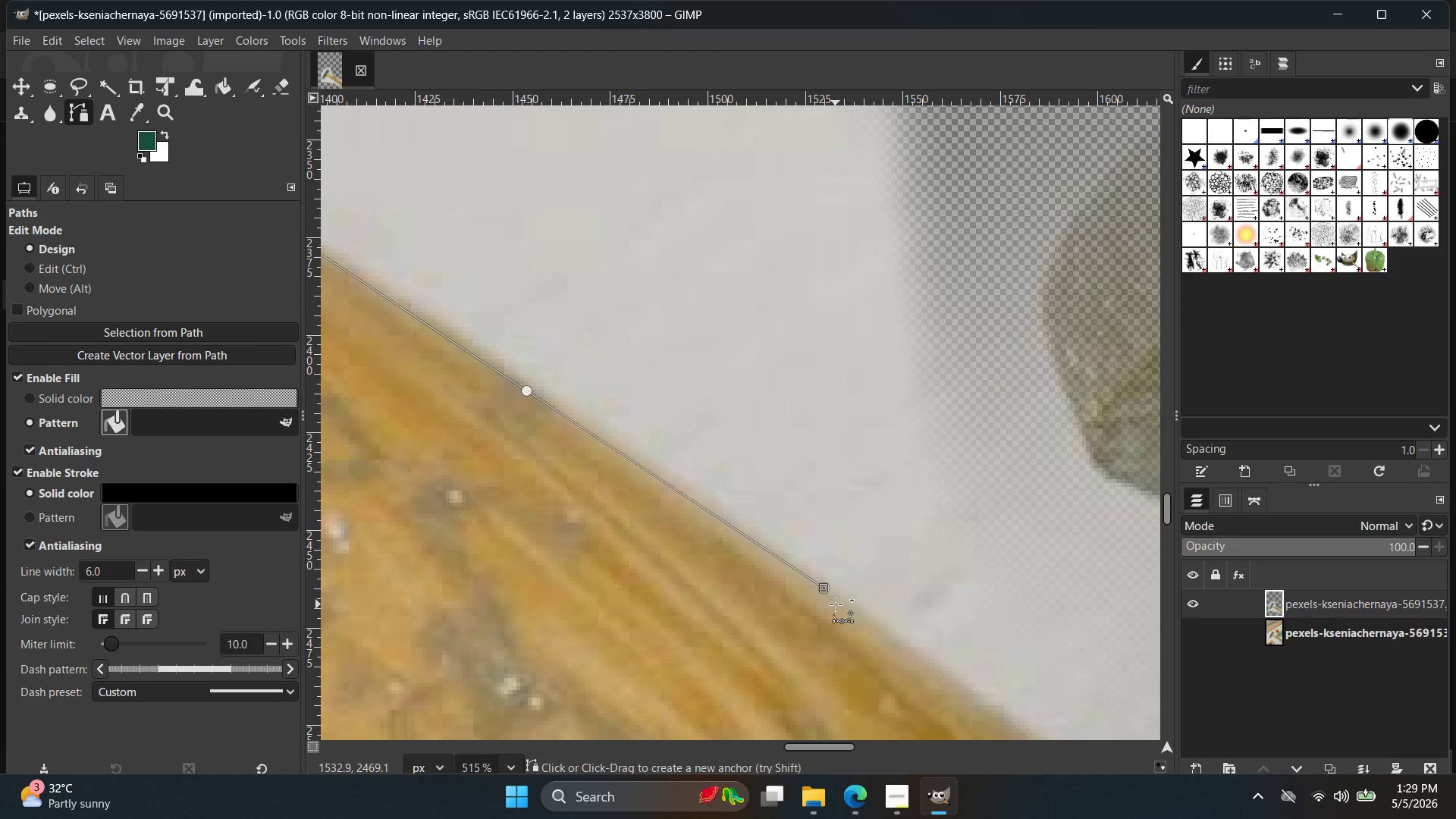 
hold_key(key=ControlLeft, duration=2.33)
scroll: coordinate [960, 531], scroll_direction: down, amount: 24.0
 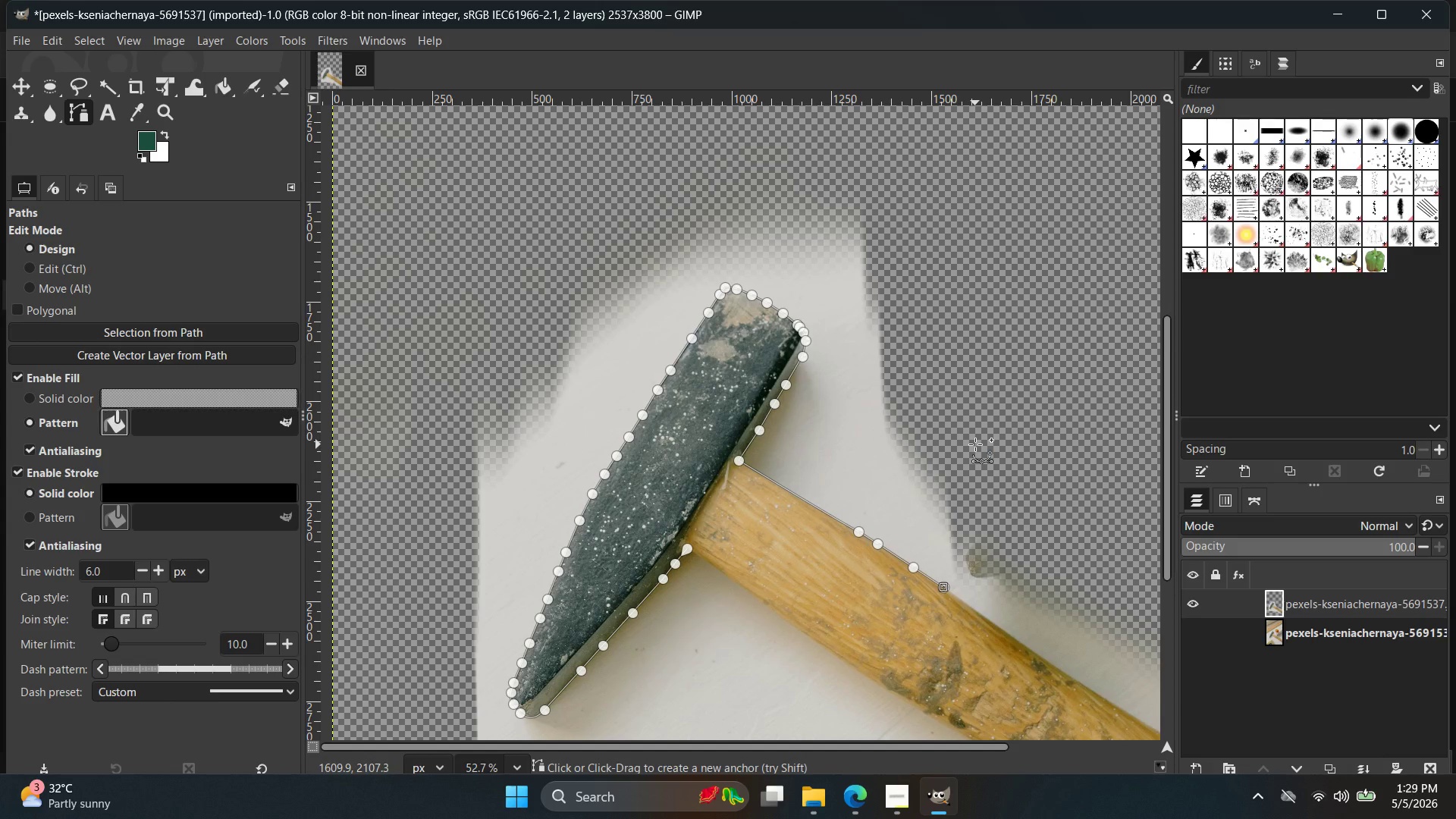 
wait(45.72)
 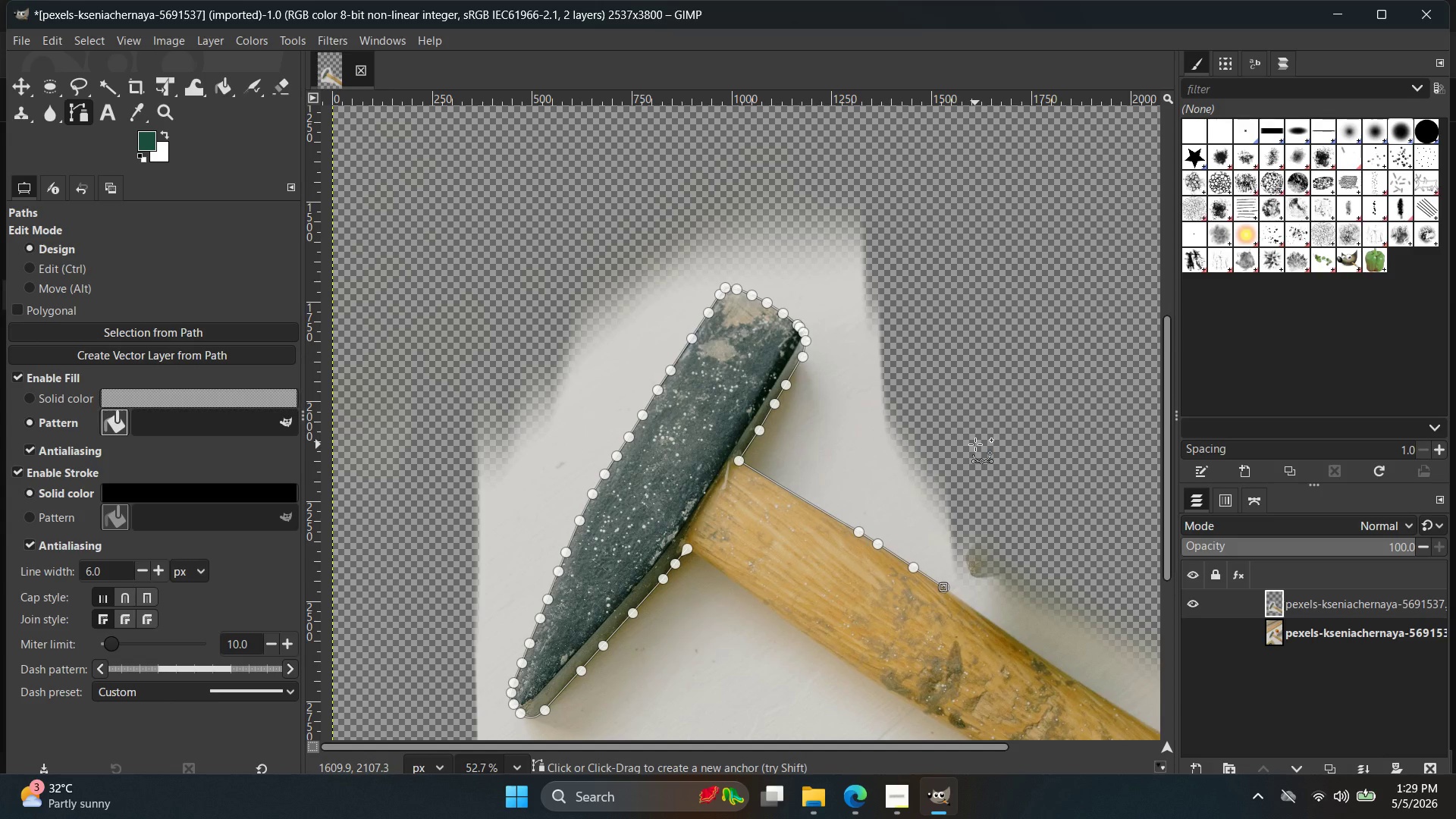 
hold_key(key=Space, duration=0.48)
 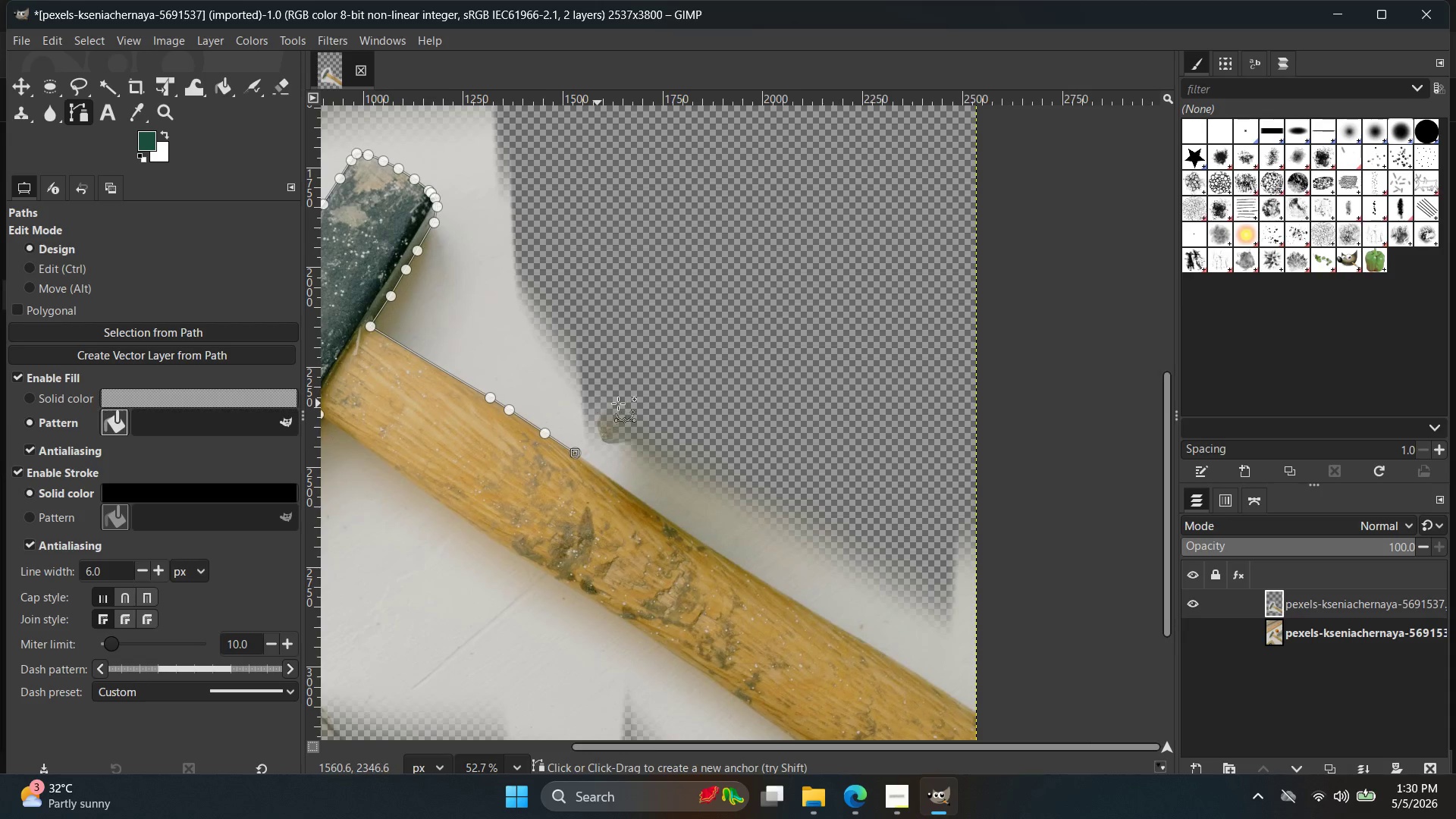 
hold_key(key=ControlLeft, duration=1.84)
scroll: coordinate [638, 493], scroll_direction: up, amount: 13.0
 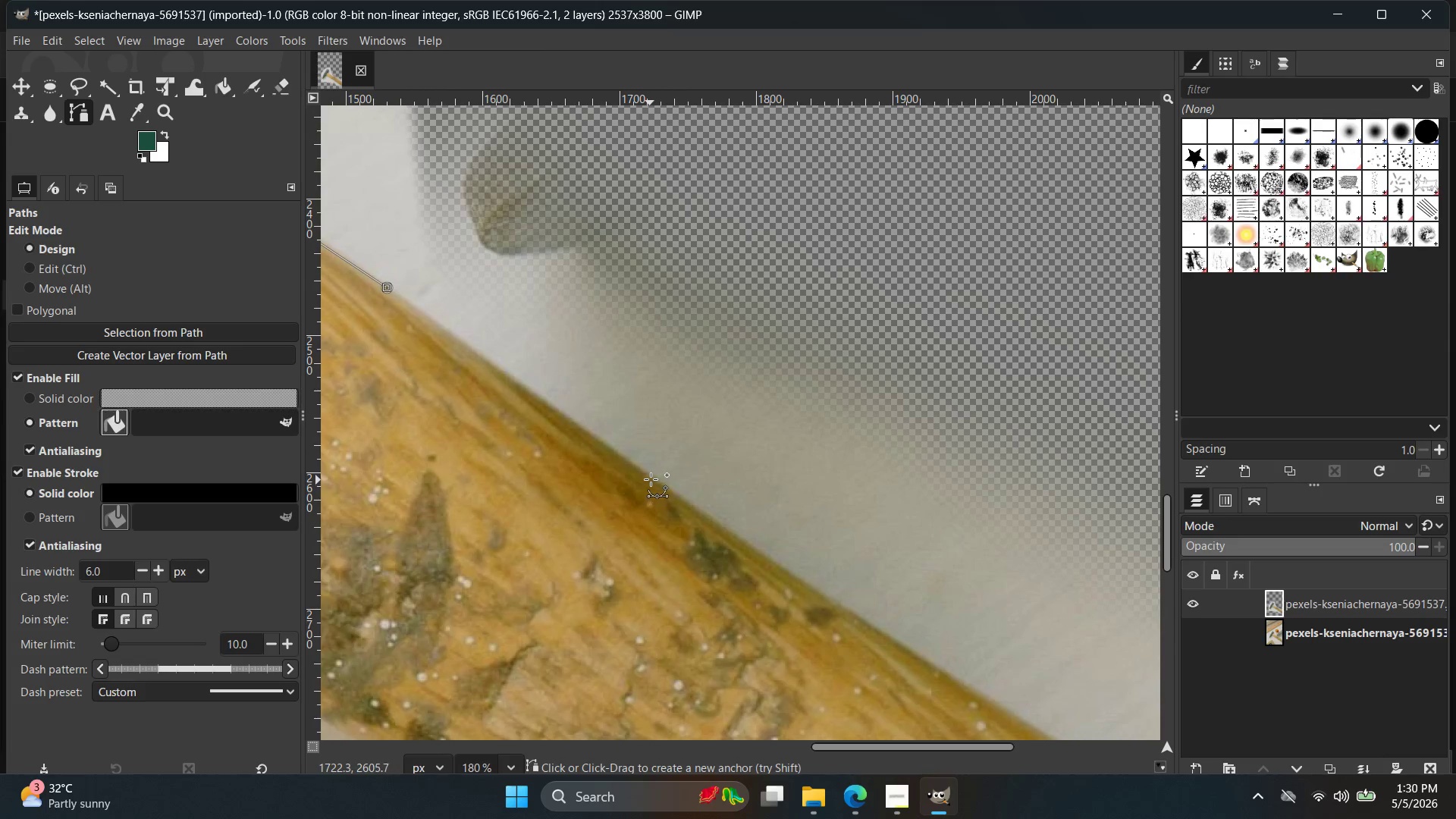 
left_click([651, 478])
 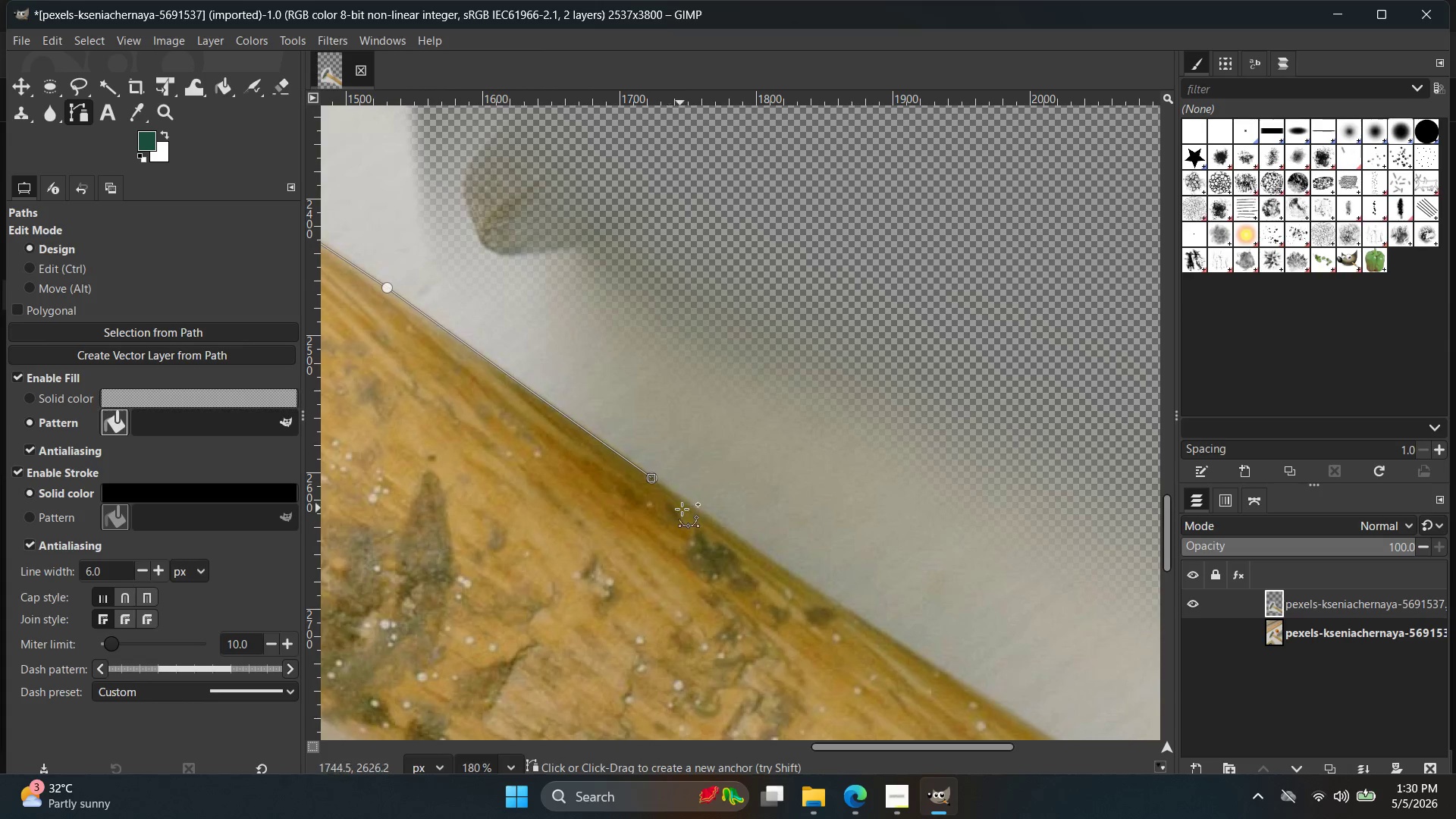 
key(Control+Z)
 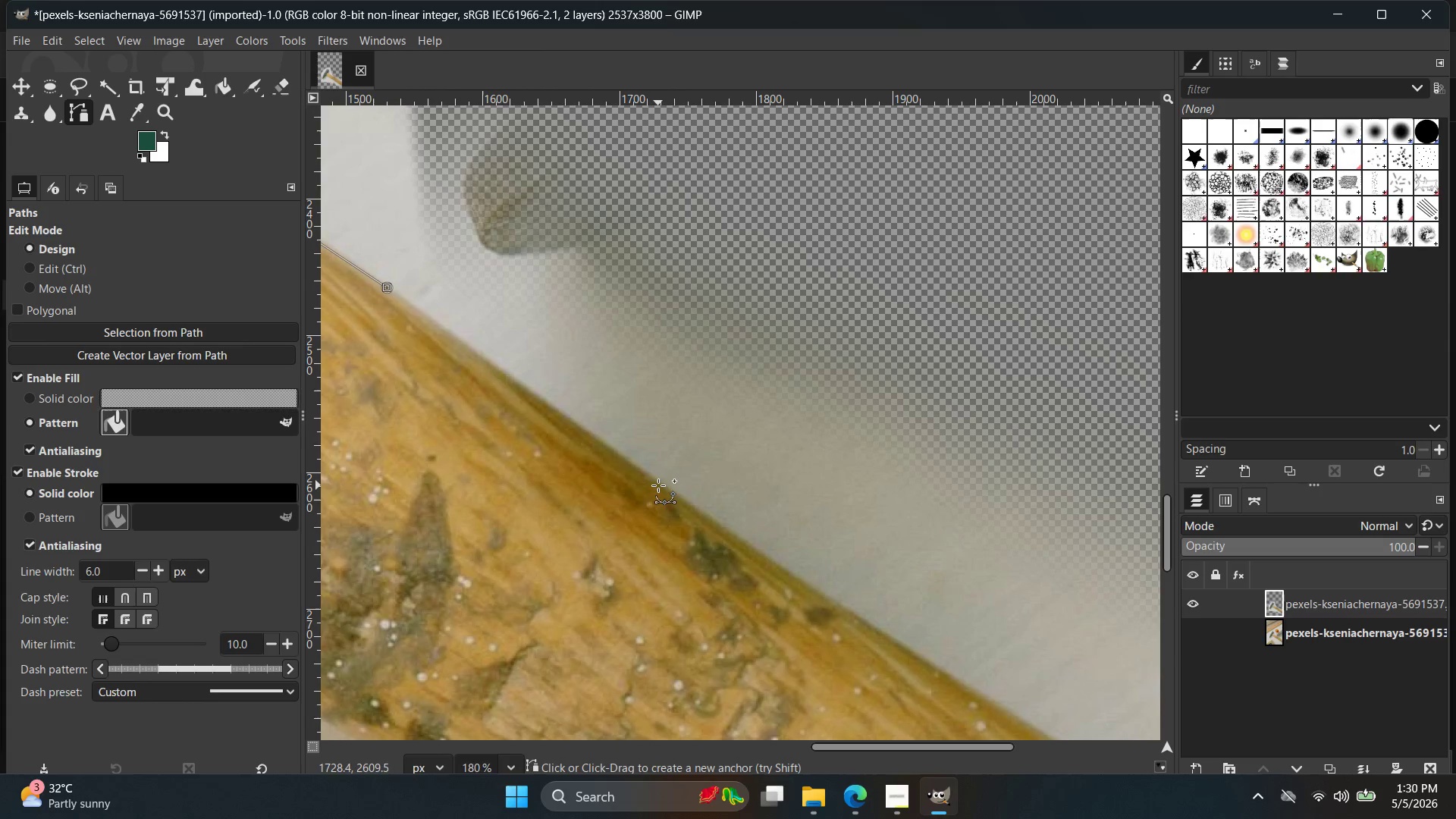 
left_click([661, 484])
 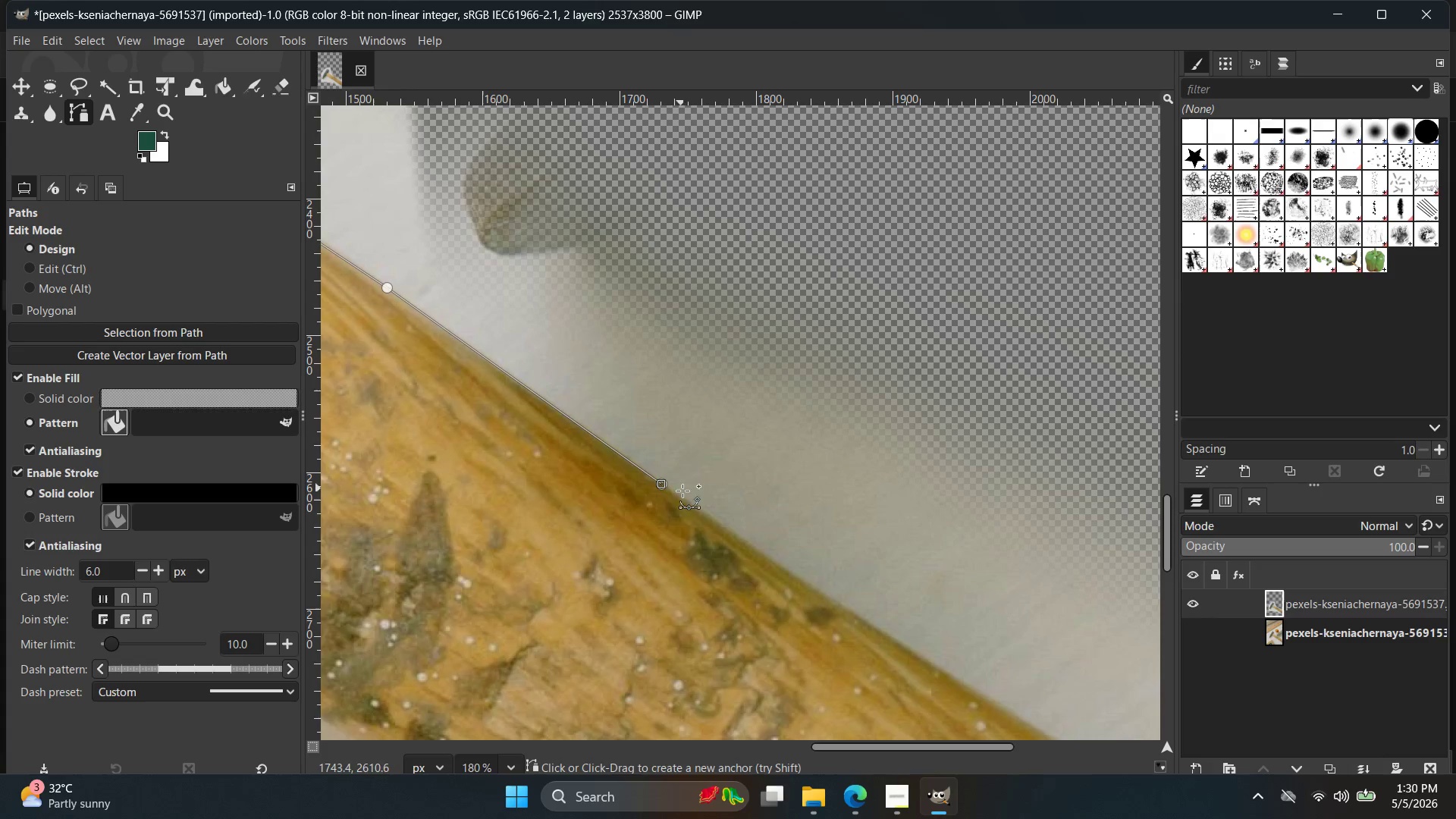 
key(Control+Z)
 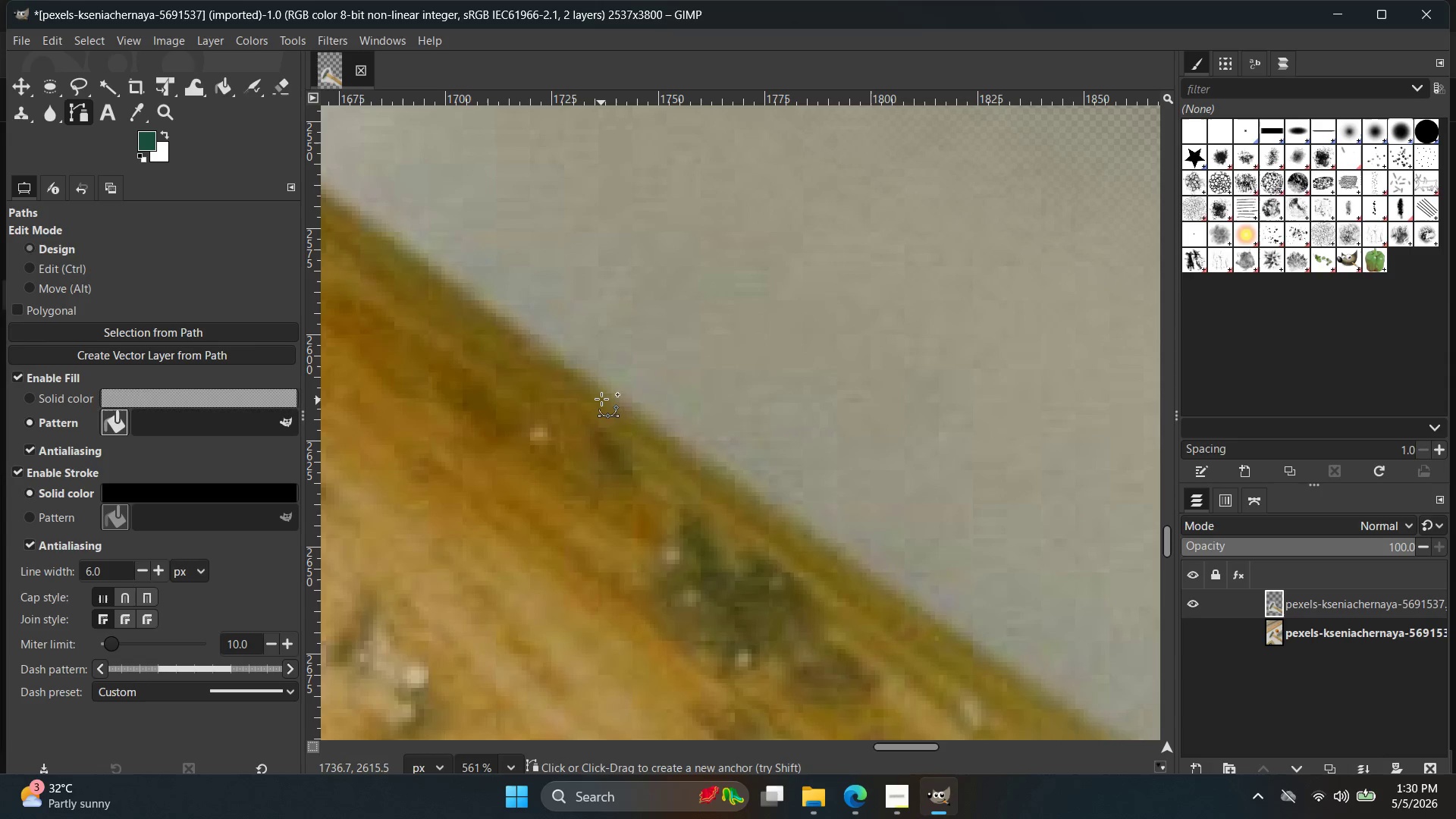 
scroll: coordinate [770, 566], scroll_direction: up, amount: 12.0
 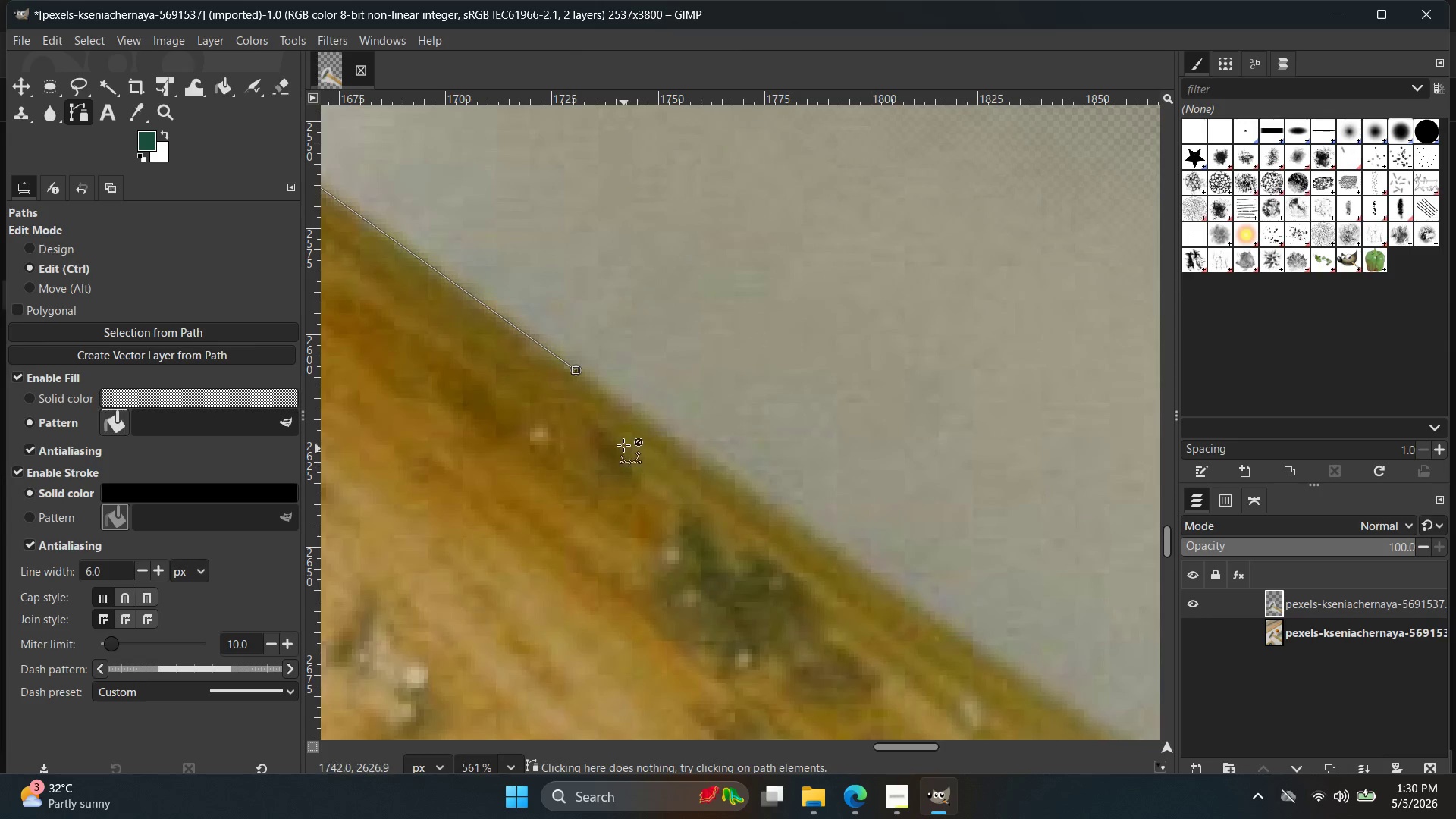 
left_click([601, 396])
 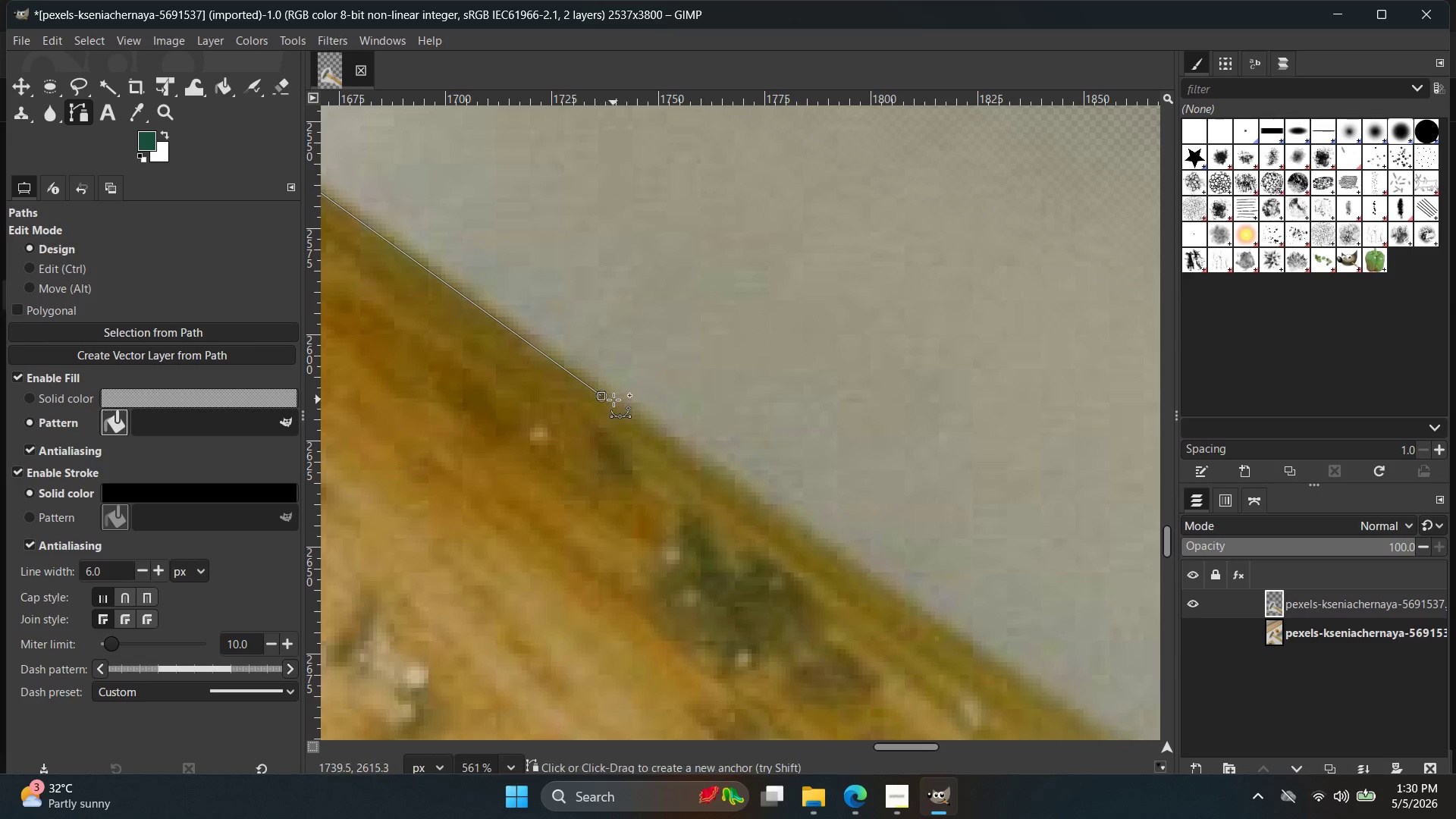 
key(Control+ControlLeft)
 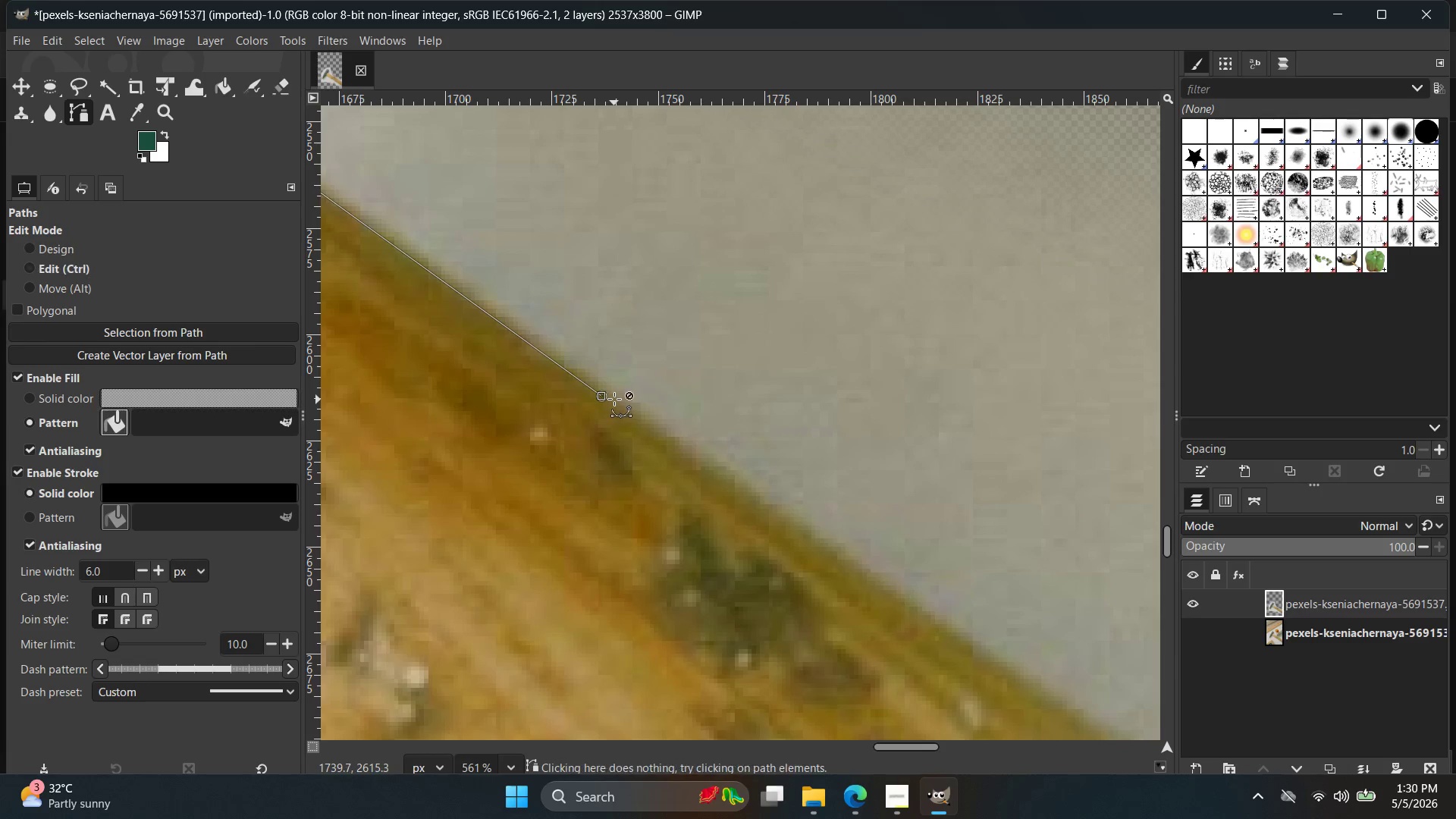 
key(Control+Z)
 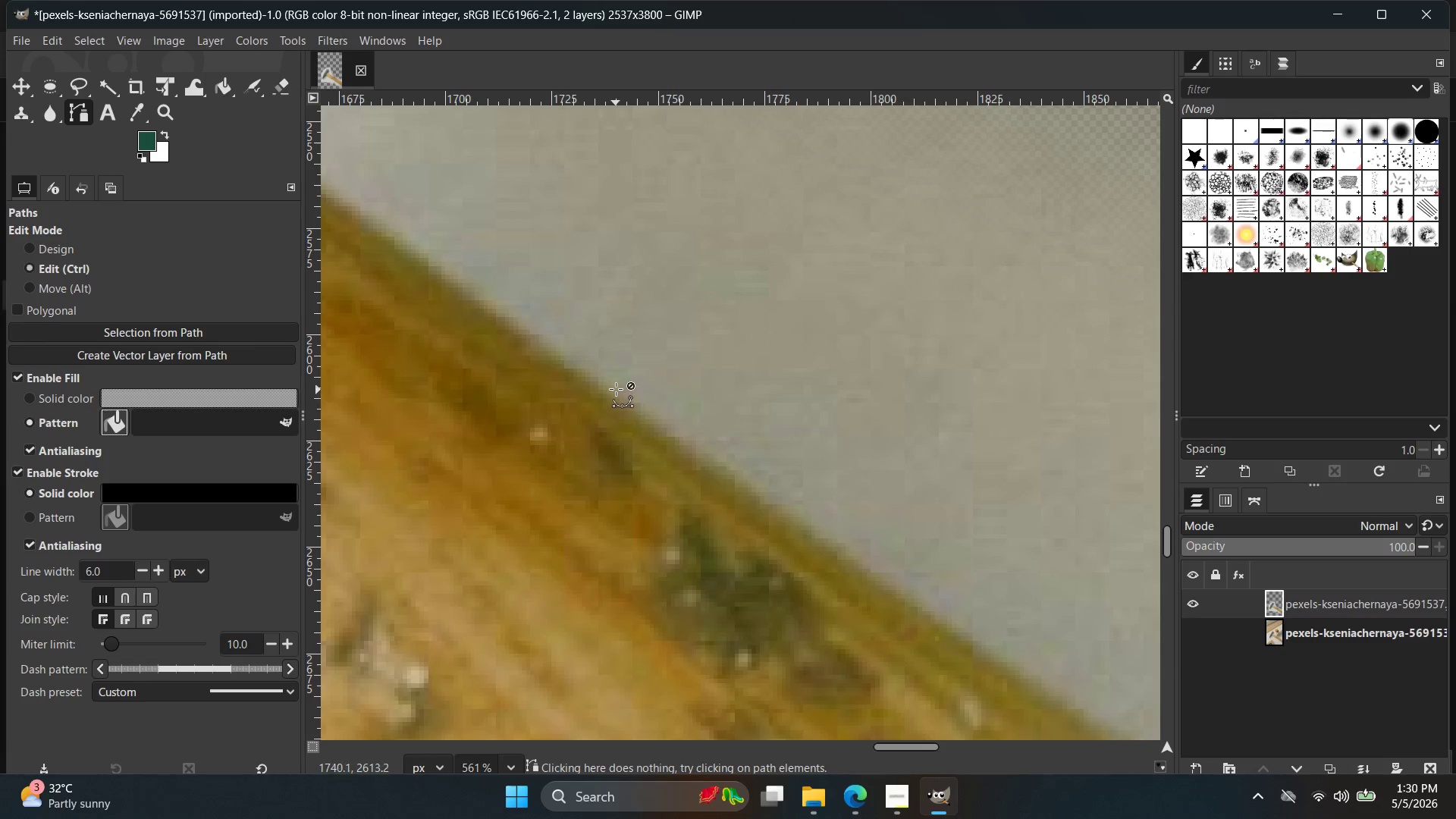 
left_click([616, 389])
 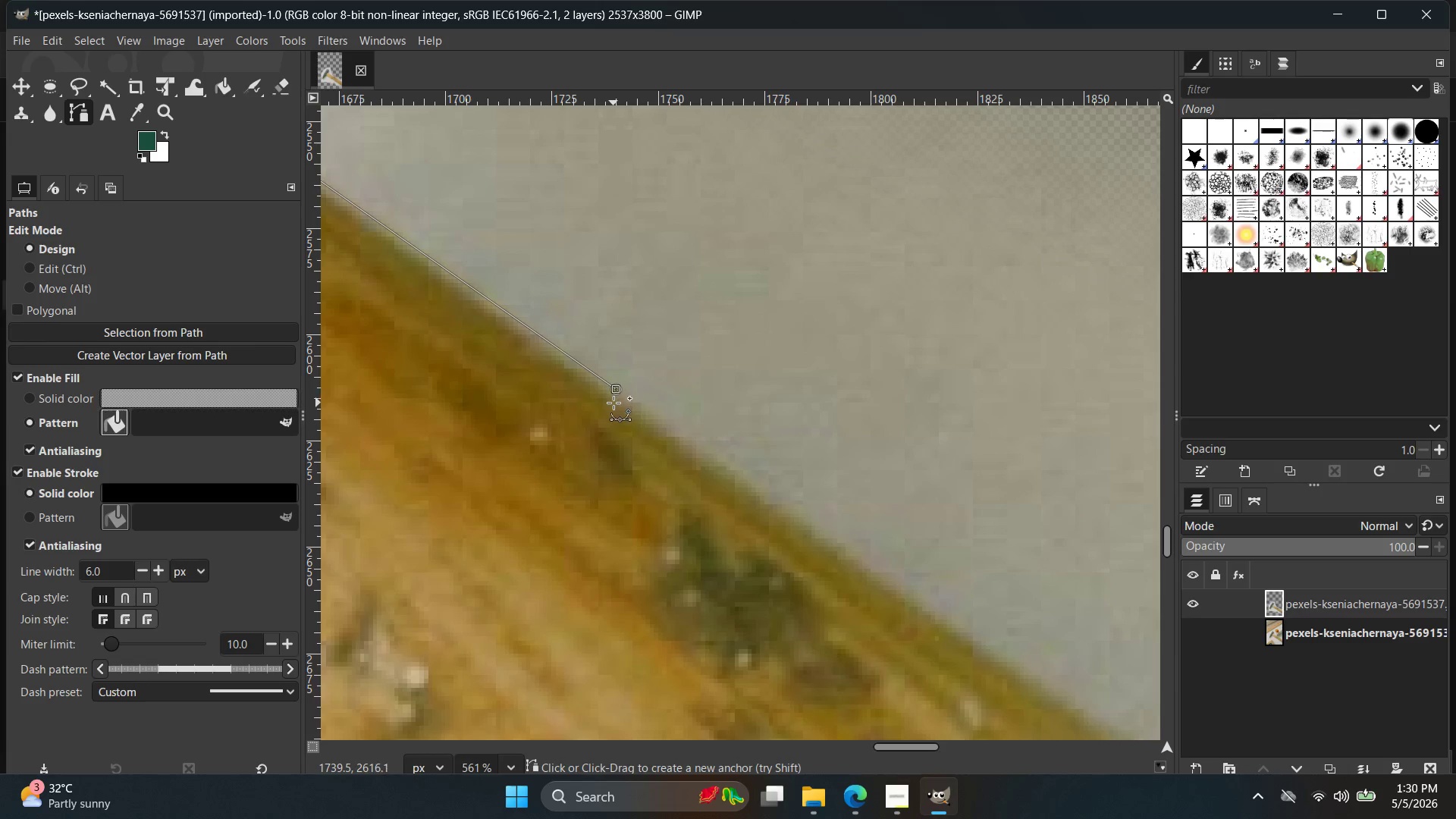 
key(Control+ControlLeft)
 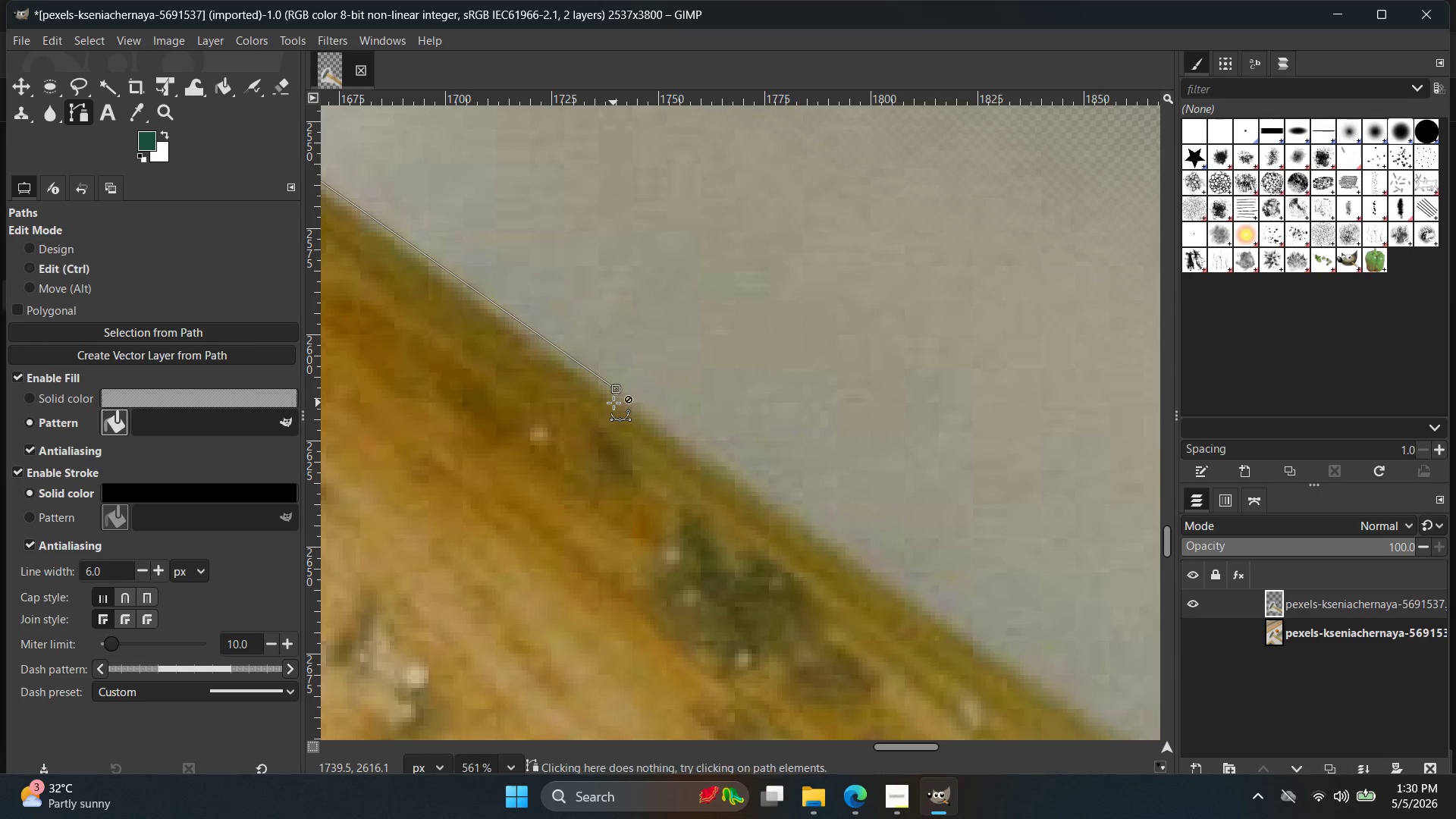 
key(Control+Z)
 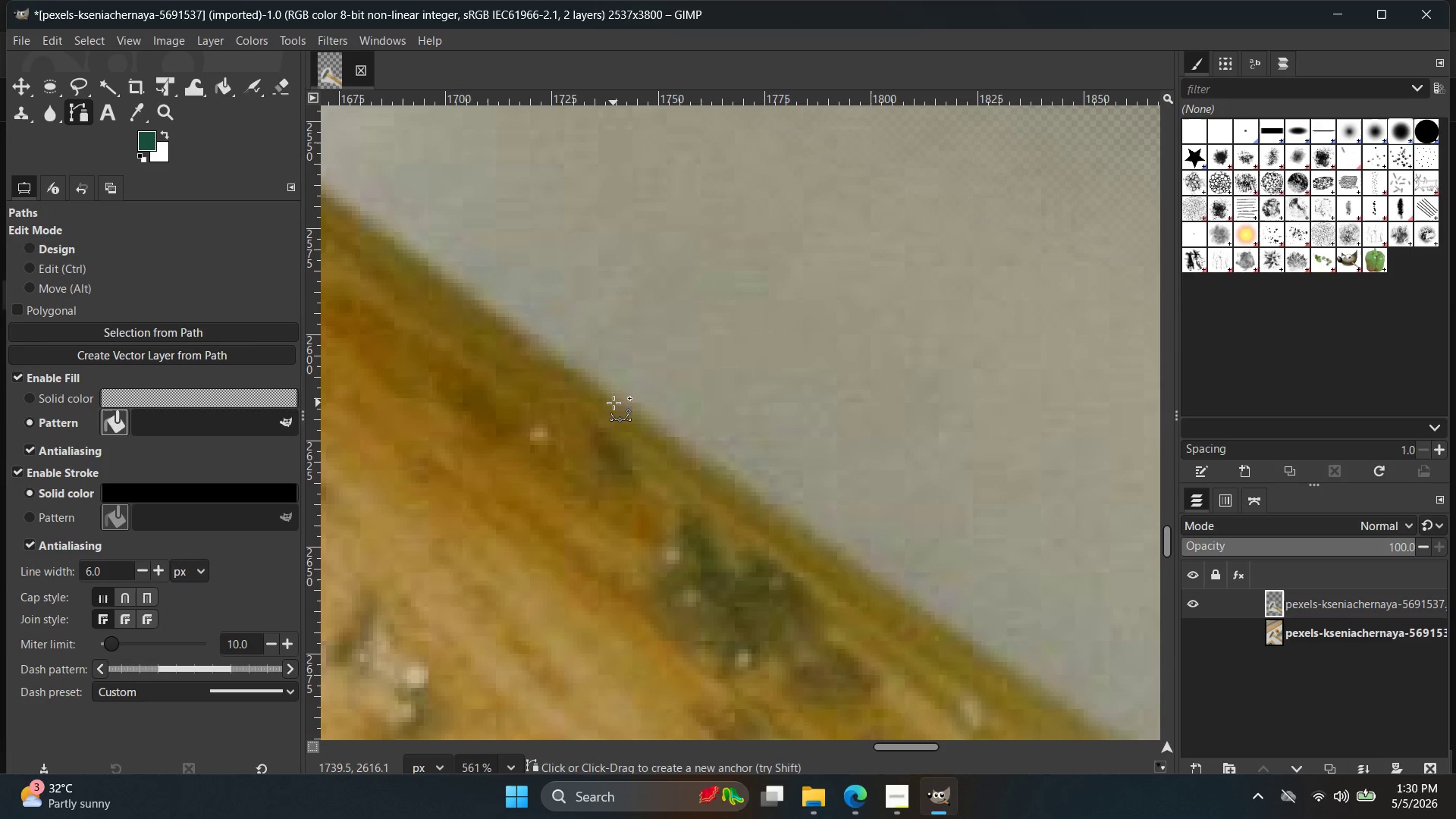 
left_click([613, 402])
 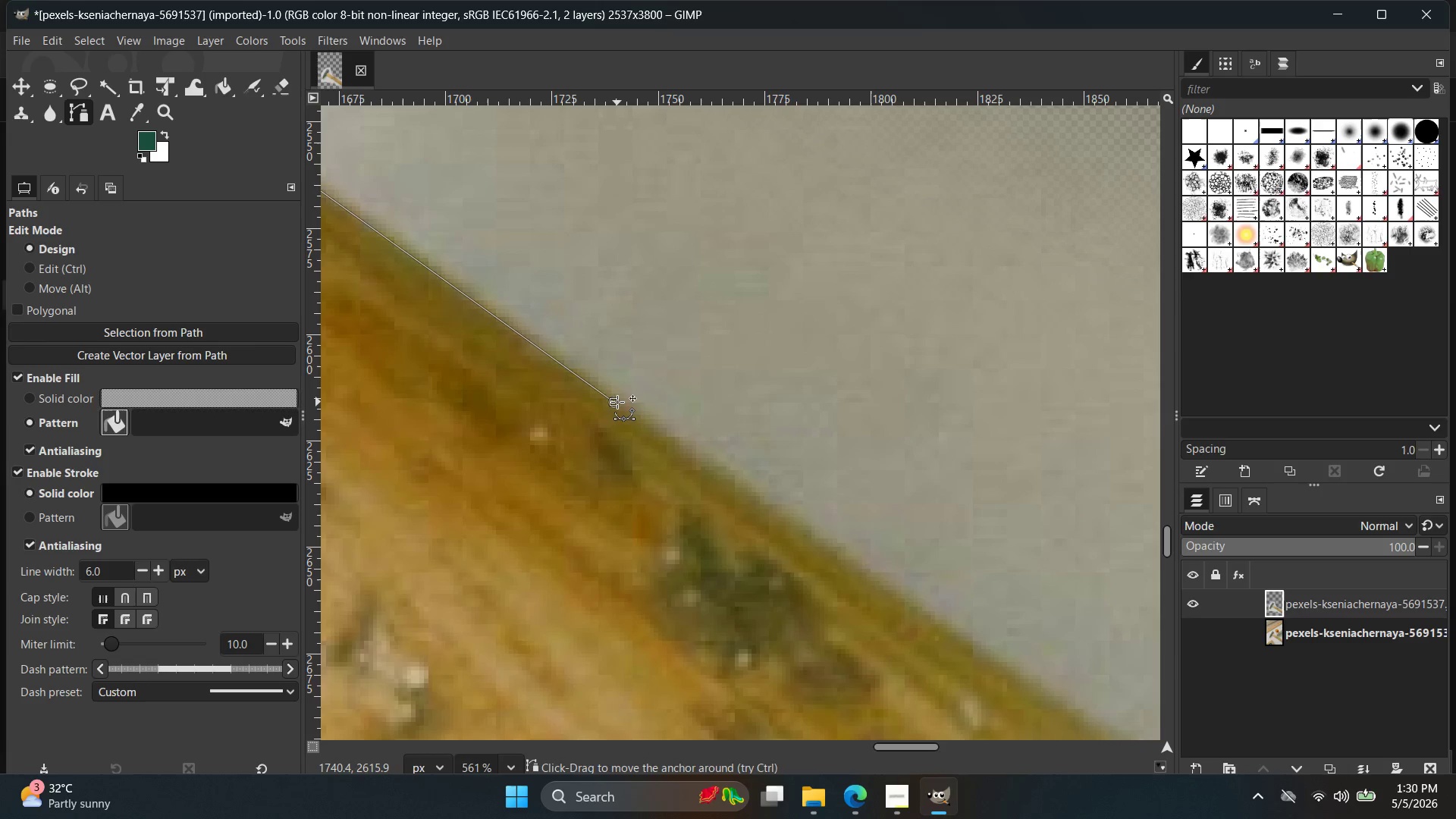 
key(Control+ControlLeft)
 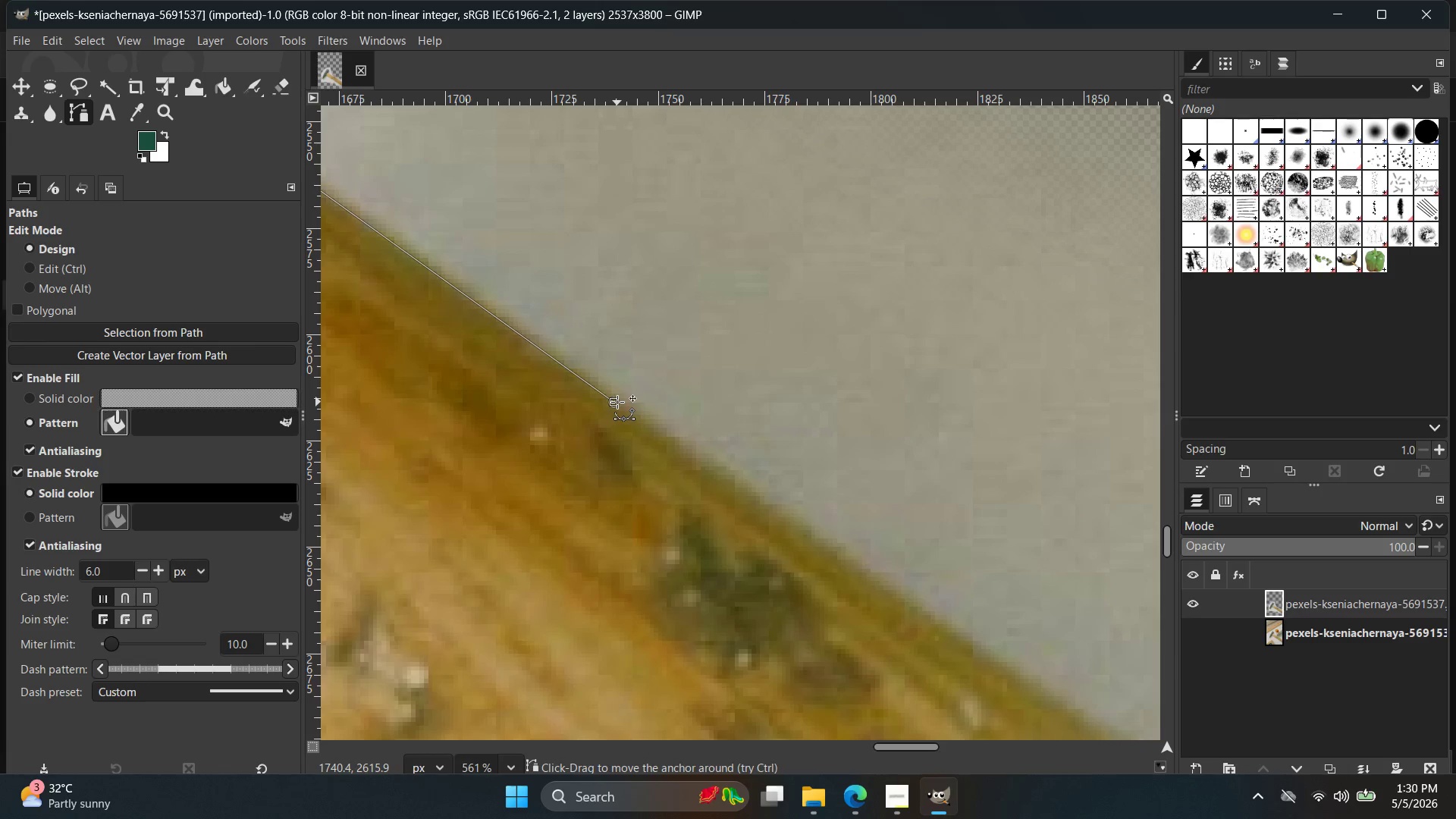 
key(Control+Z)
 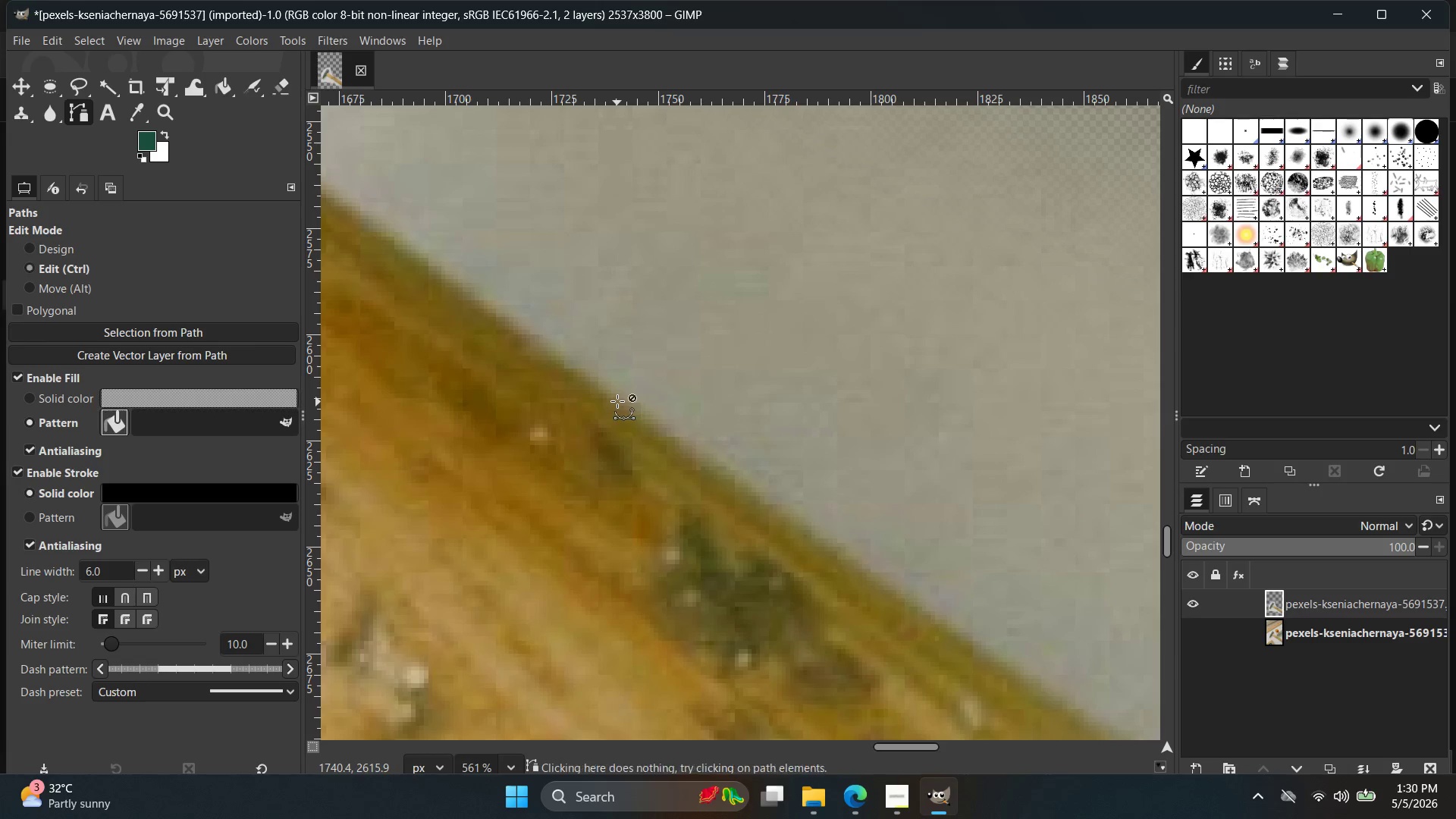 
left_click([617, 401])
 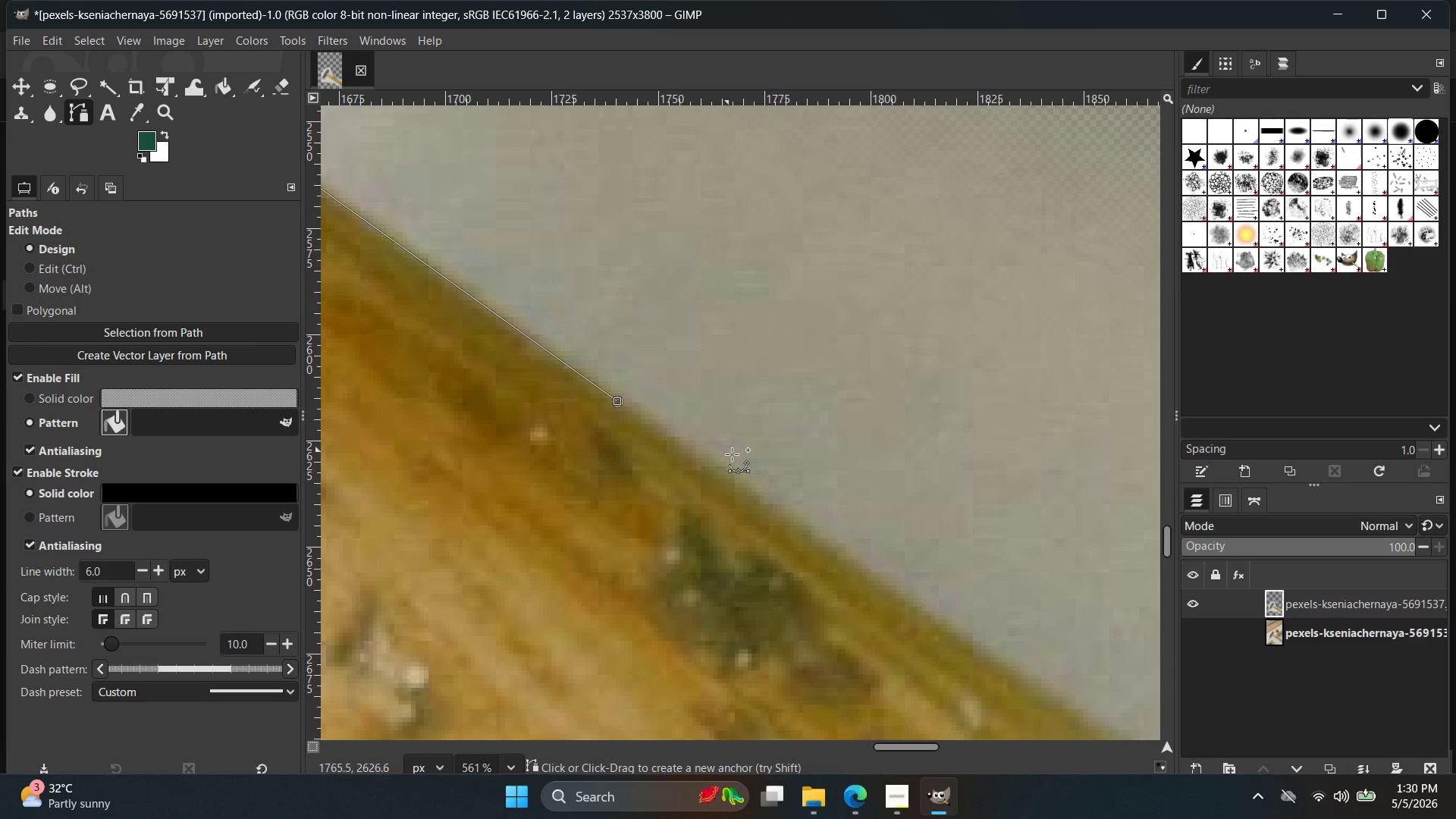 
hold_key(key=ControlLeft, duration=0.92)
scroll: coordinate [733, 460], scroll_direction: down, amount: 6.0
 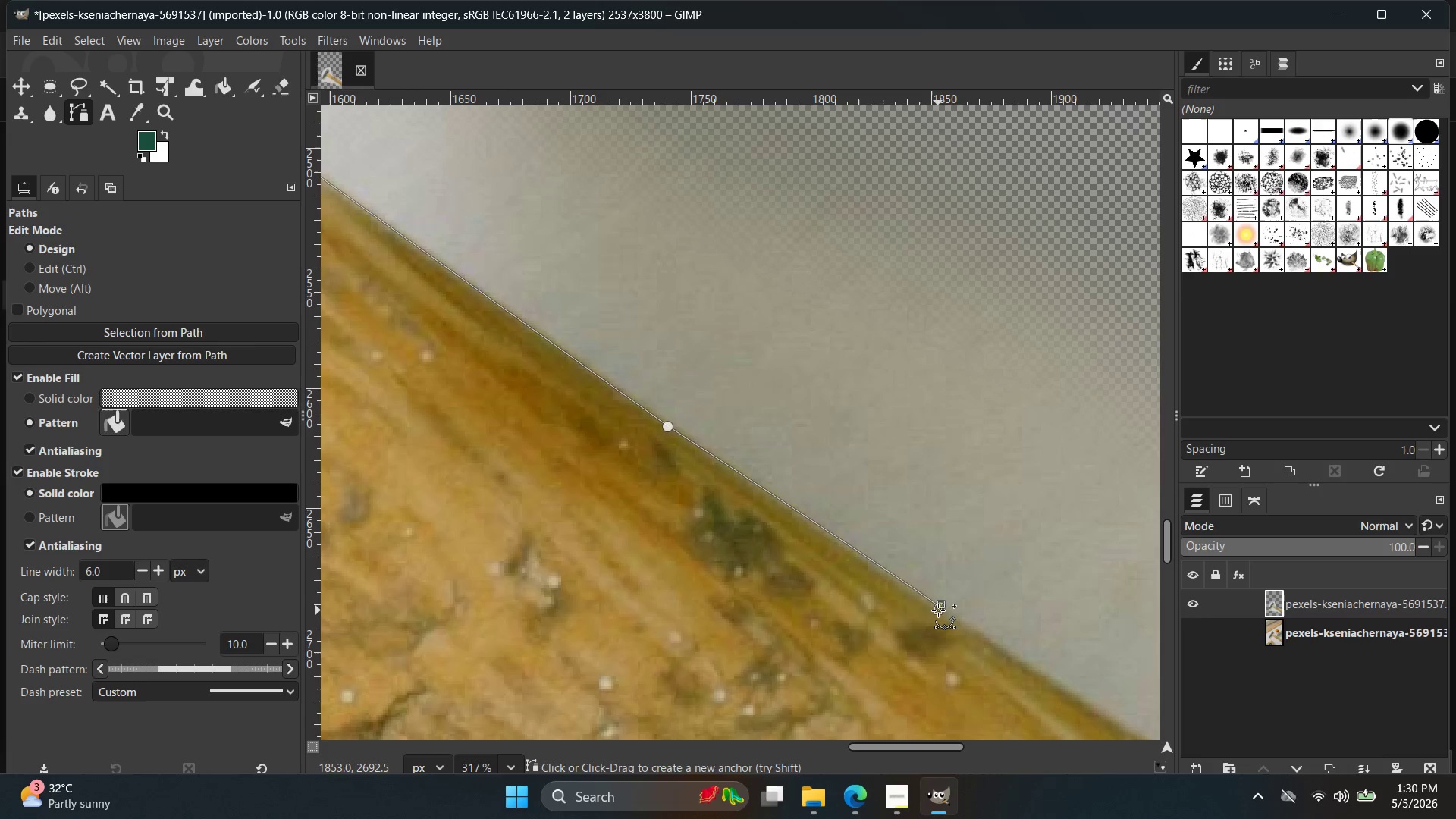 
key(Control+ControlLeft)
 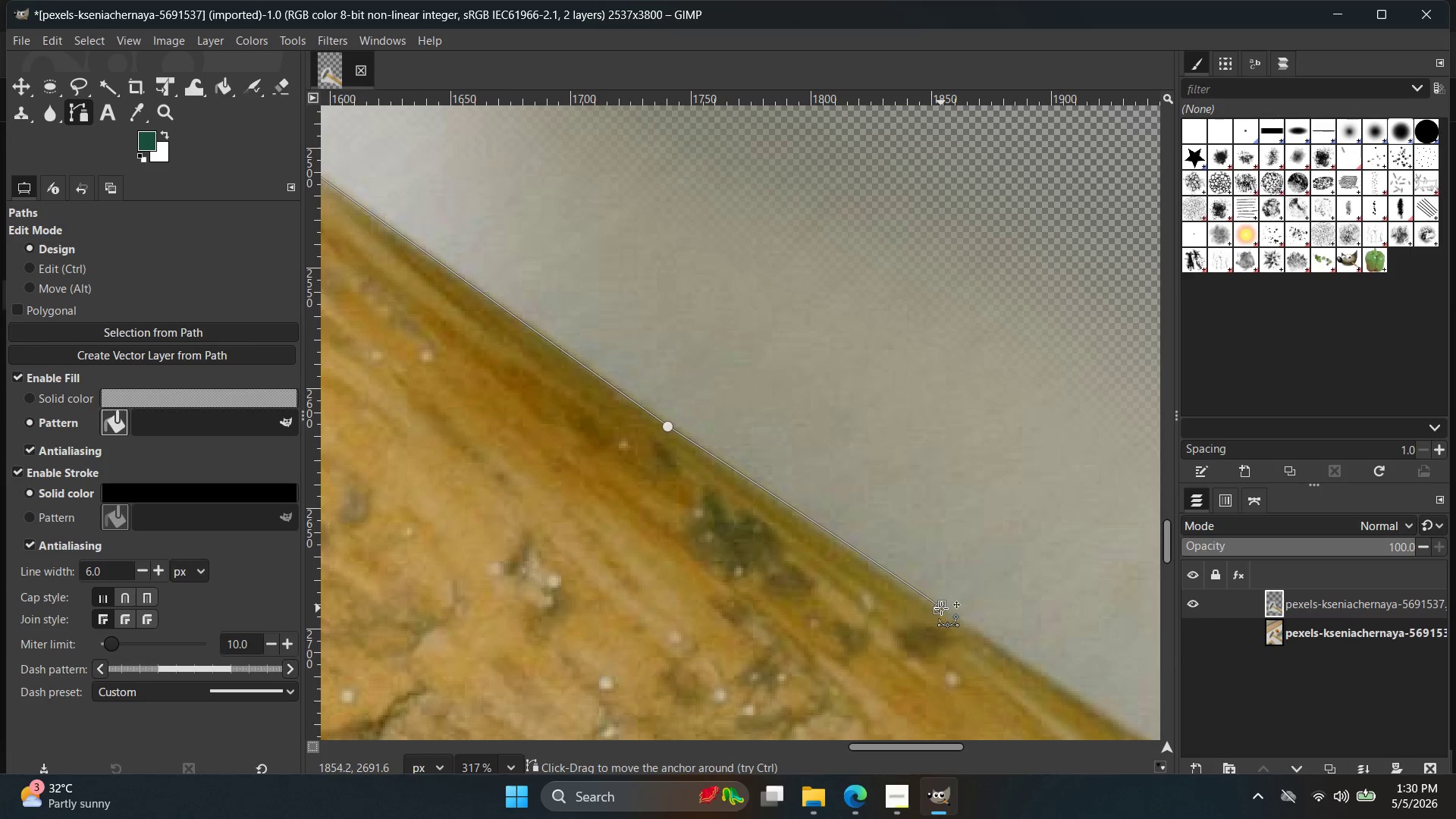 
key(Control+Z)
 